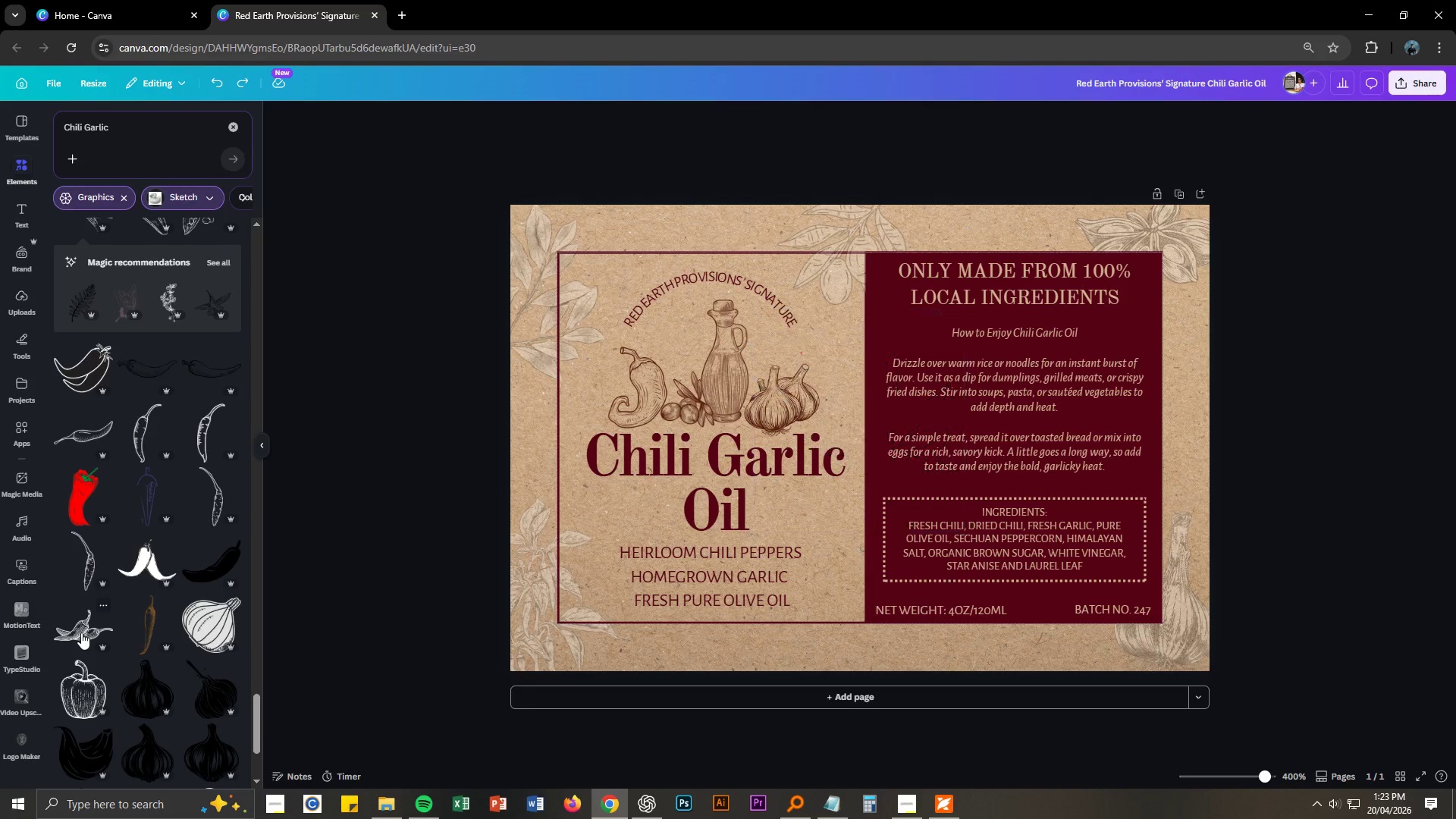 
key(Control+Z)
 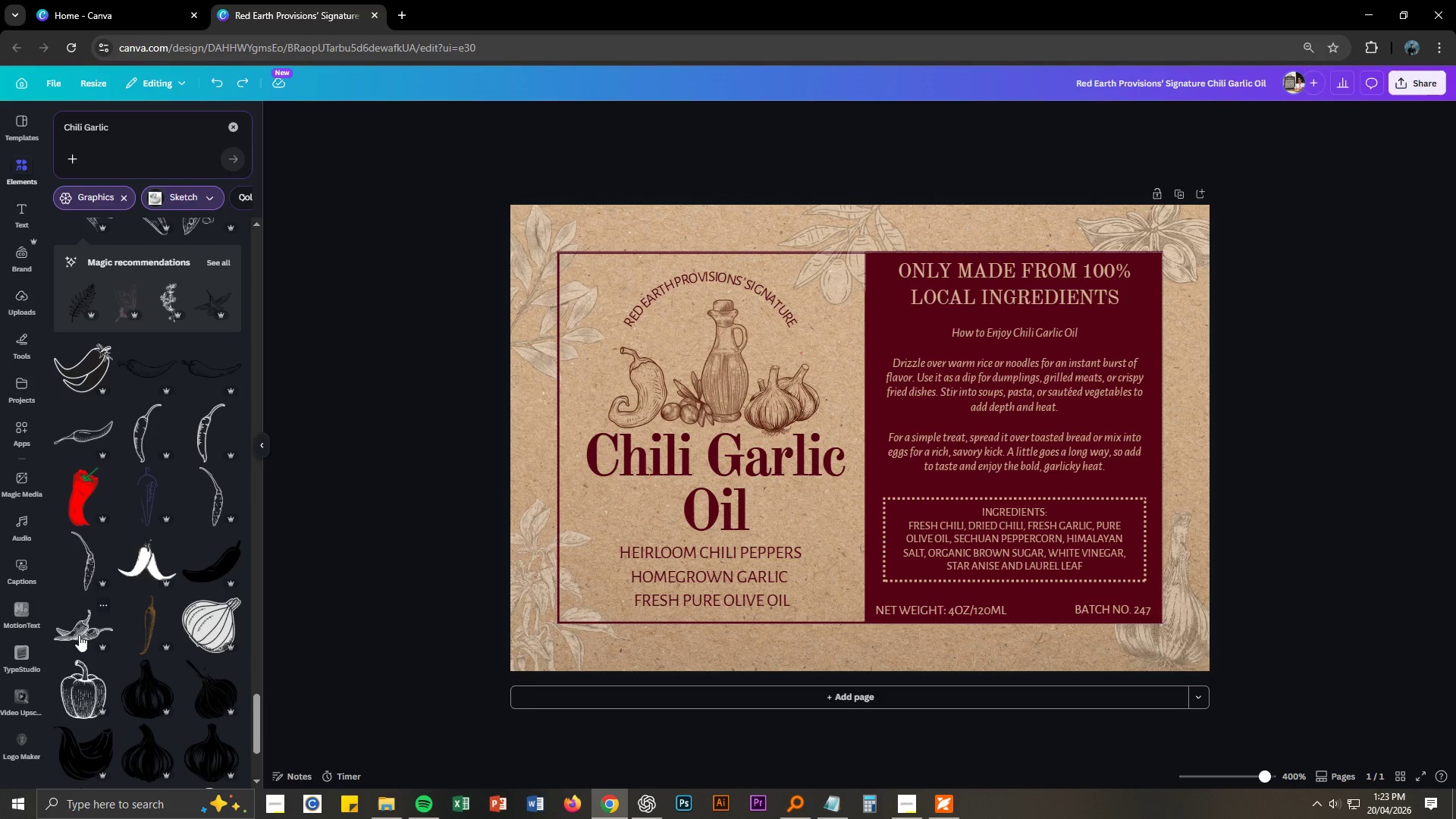 
left_click([79, 635])
 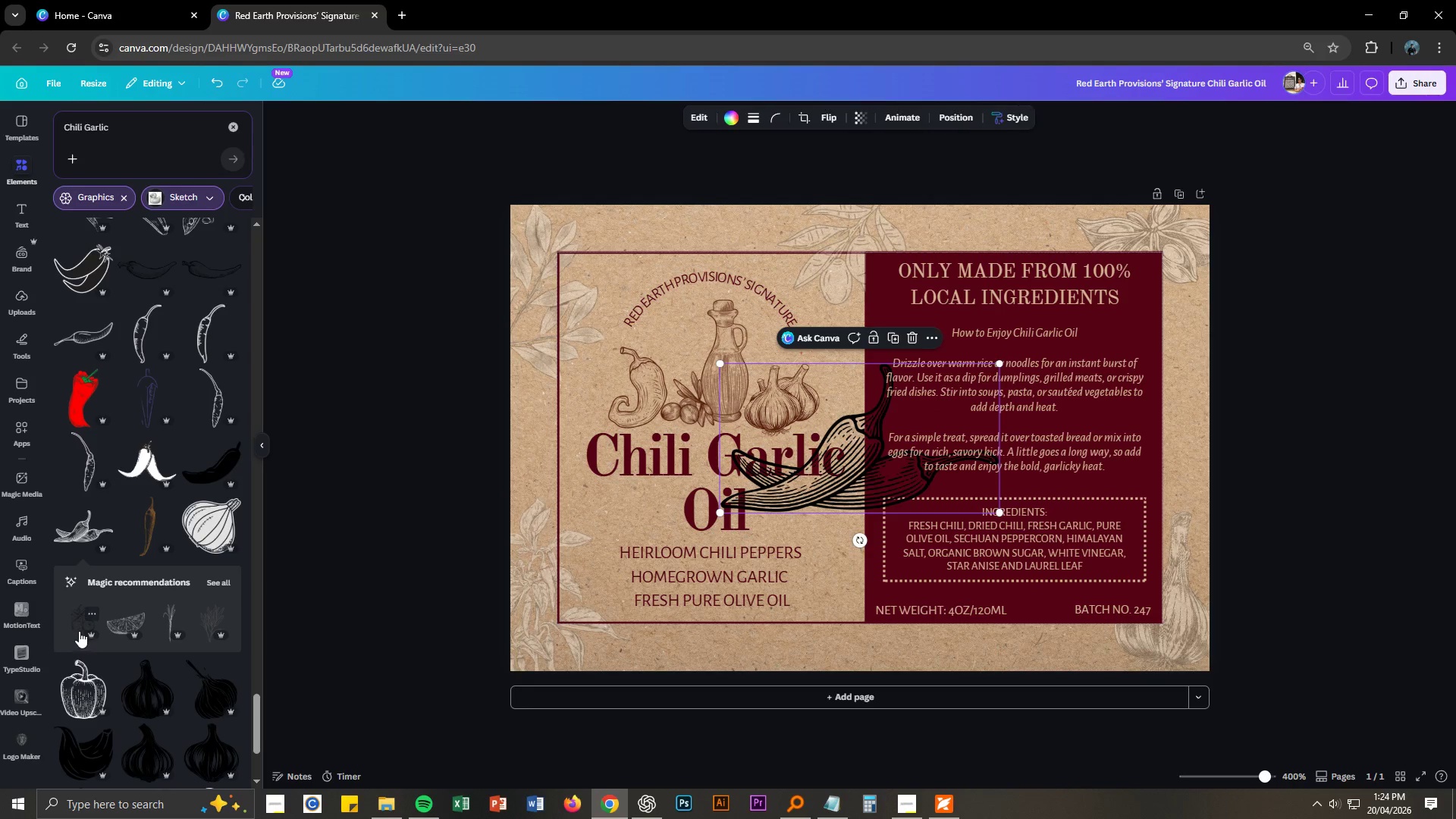 
key(Control+ControlLeft)
 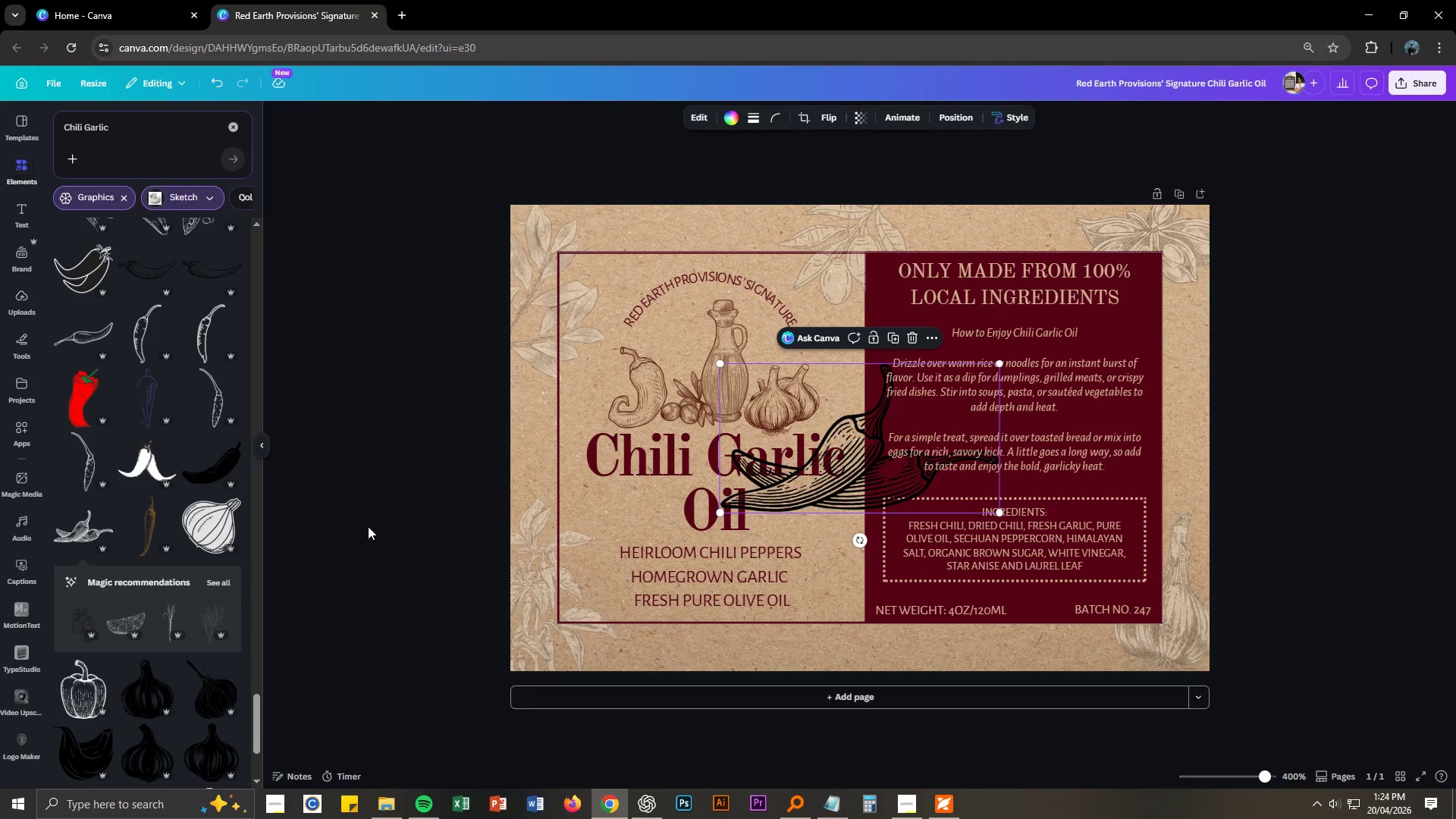 
key(Control+Z)
 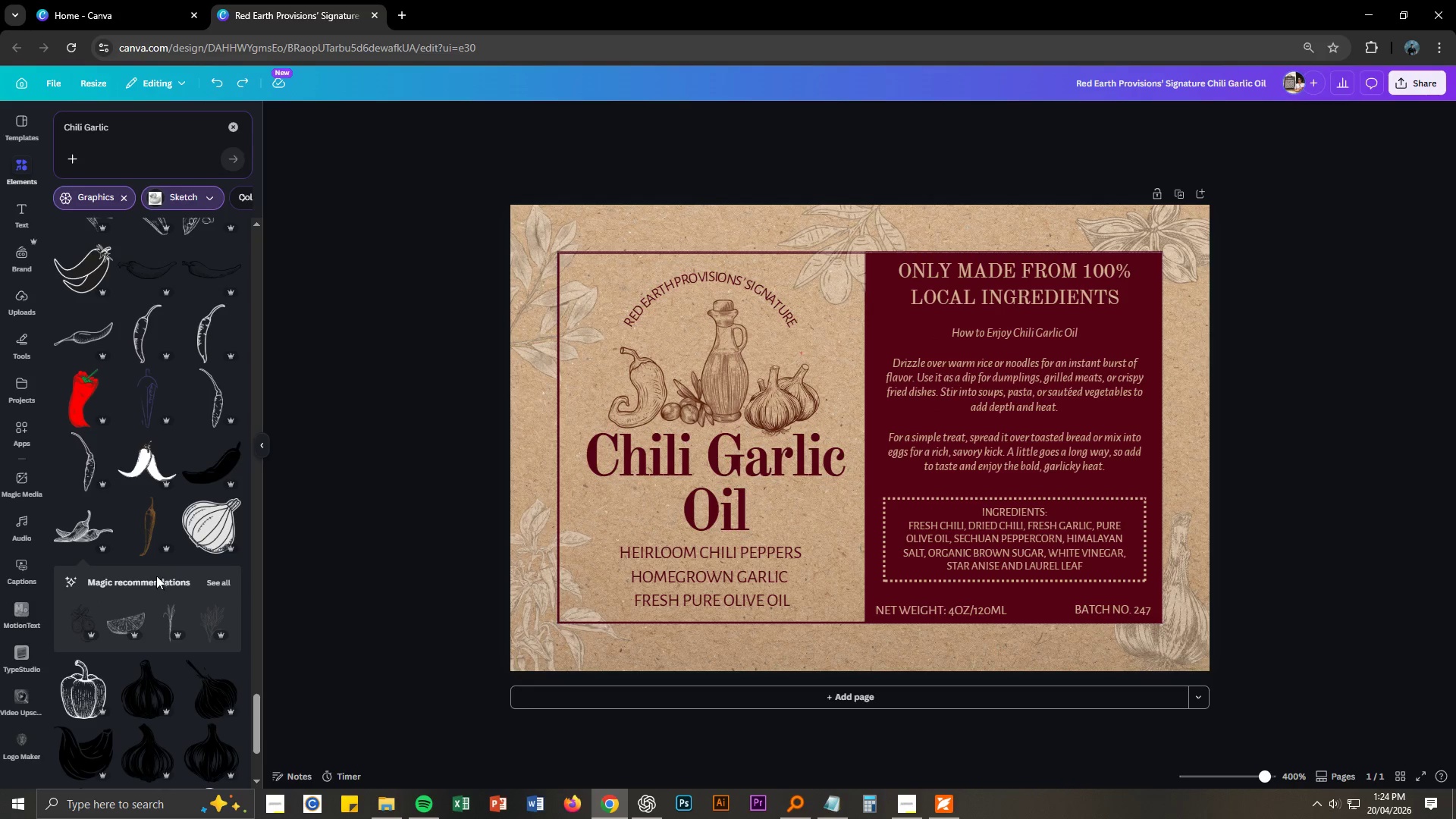 
scroll: coordinate [157, 563], scroll_direction: down, amount: 9.0
 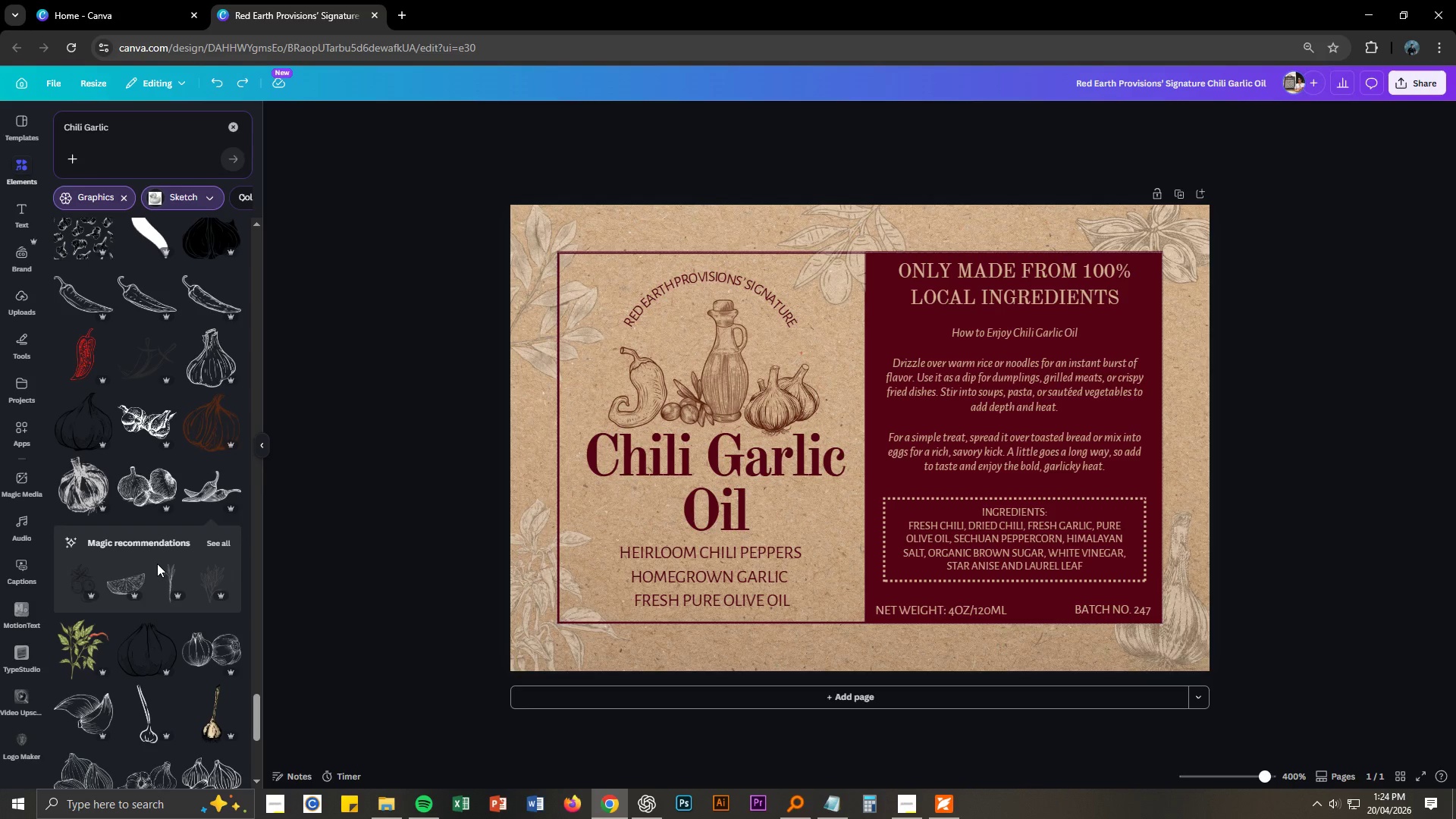 
left_click([206, 491])
 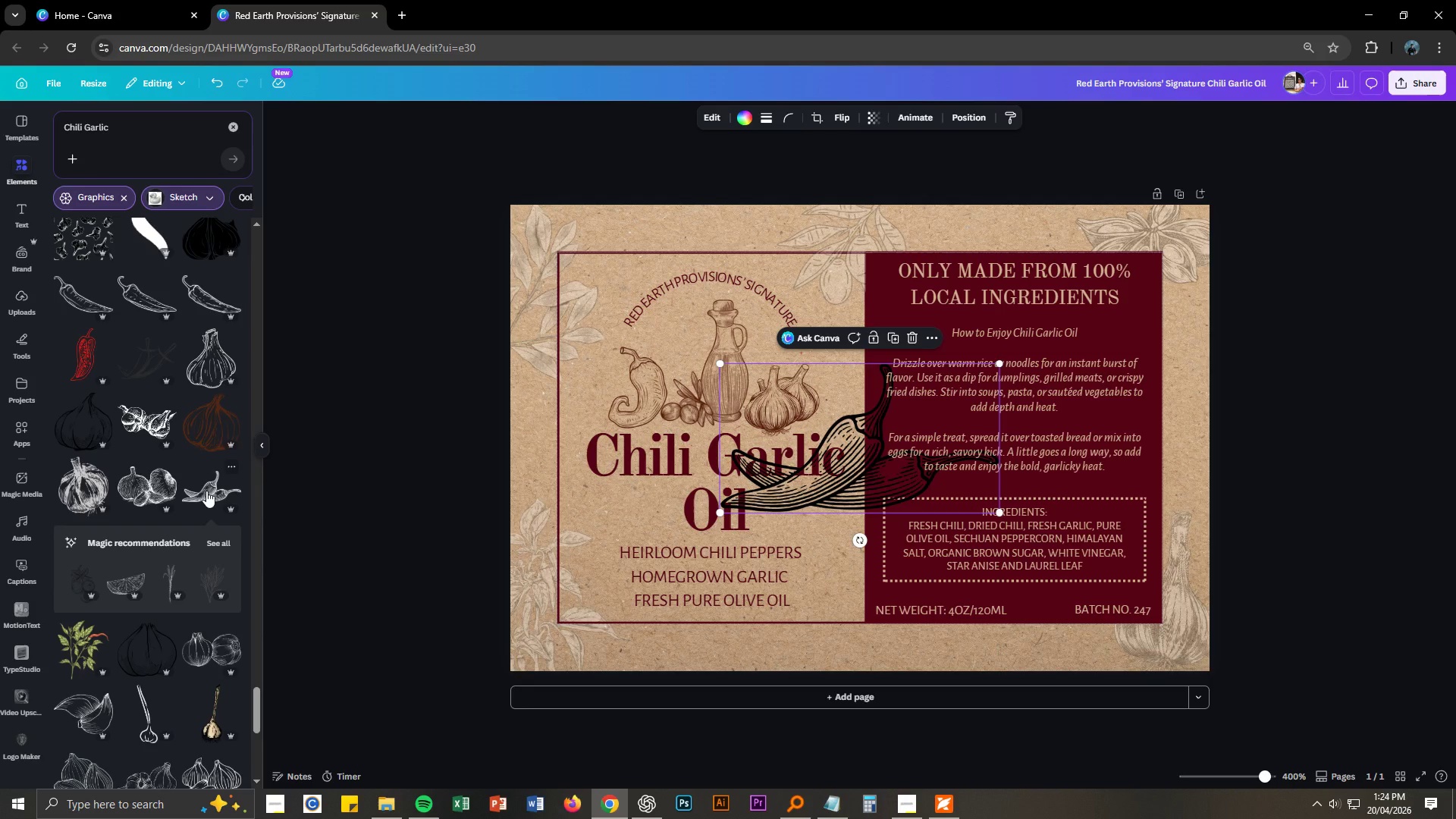 
key(Control+ControlLeft)
 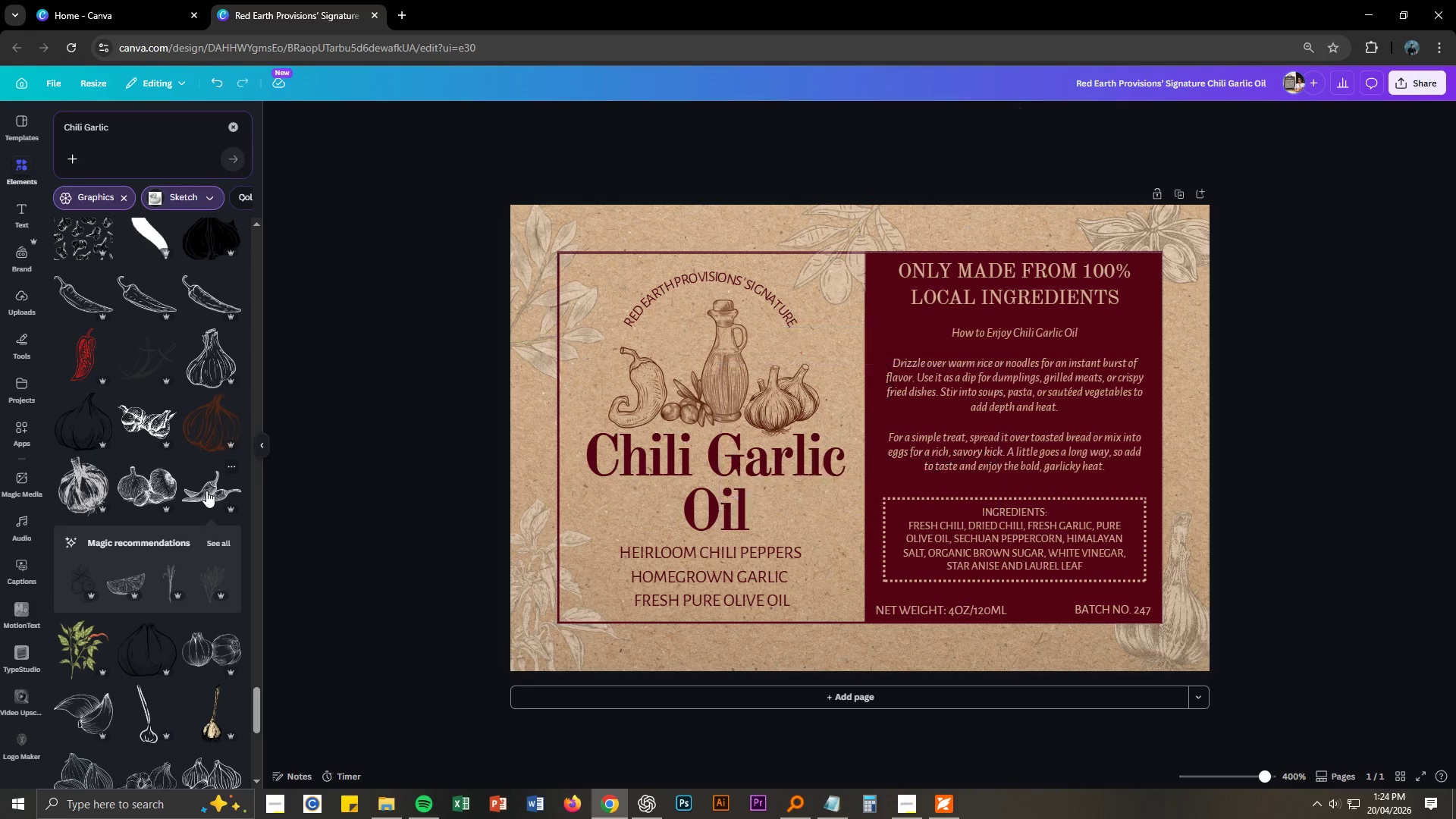 
key(Control+Z)
 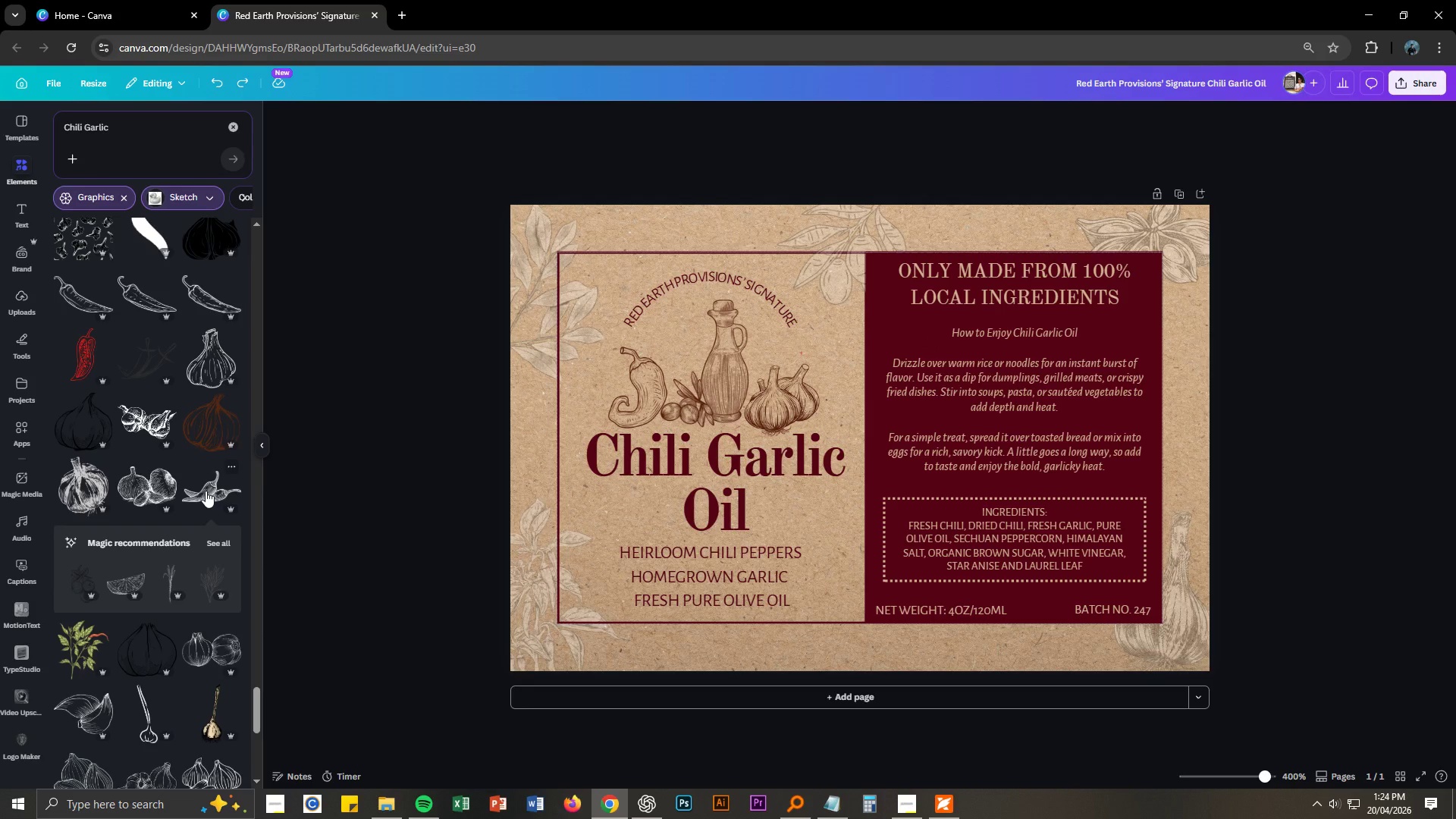 
scroll: coordinate [204, 491], scroll_direction: down, amount: 12.0
 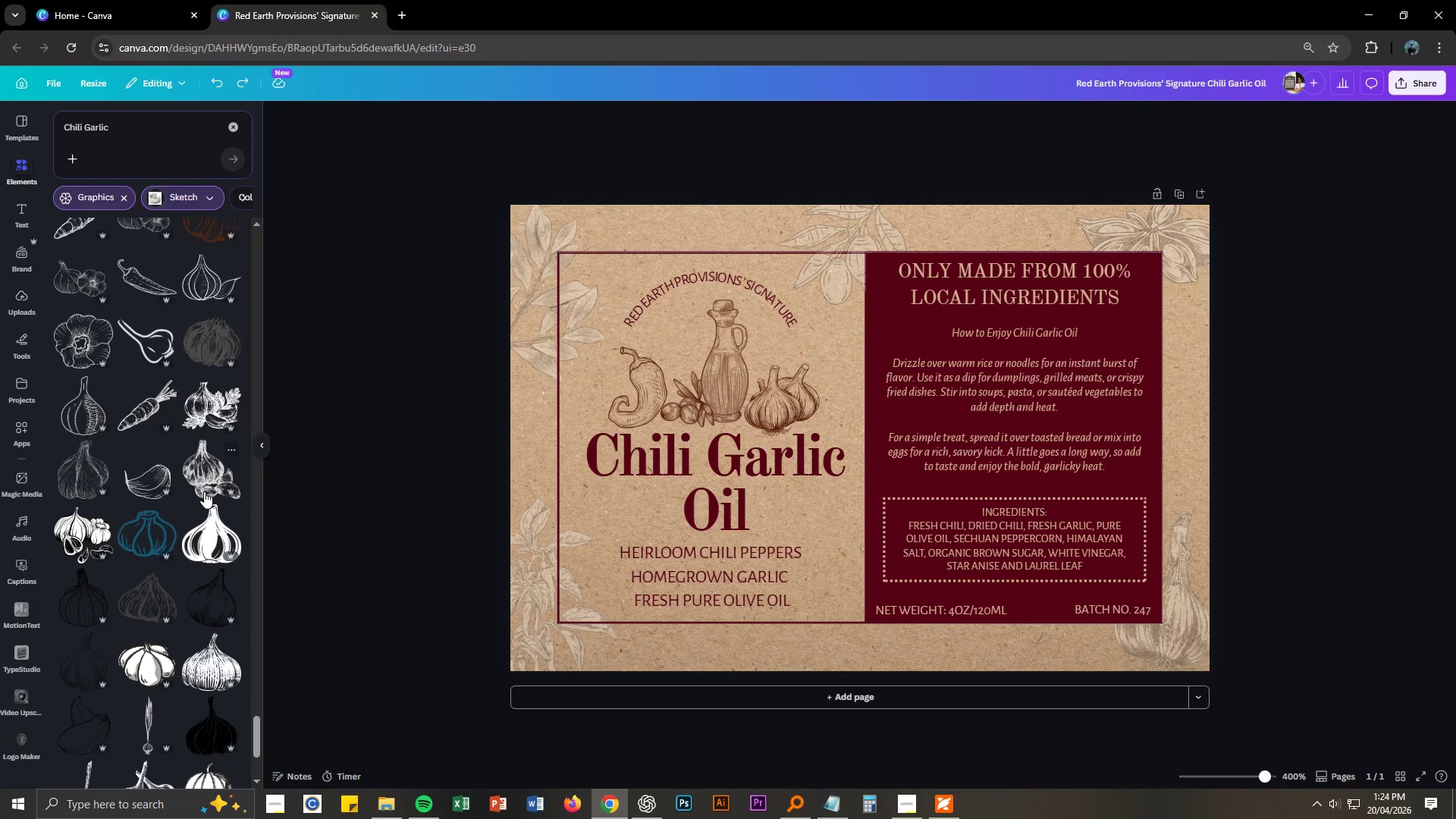 
scroll: coordinate [185, 553], scroll_direction: down, amount: 15.0
 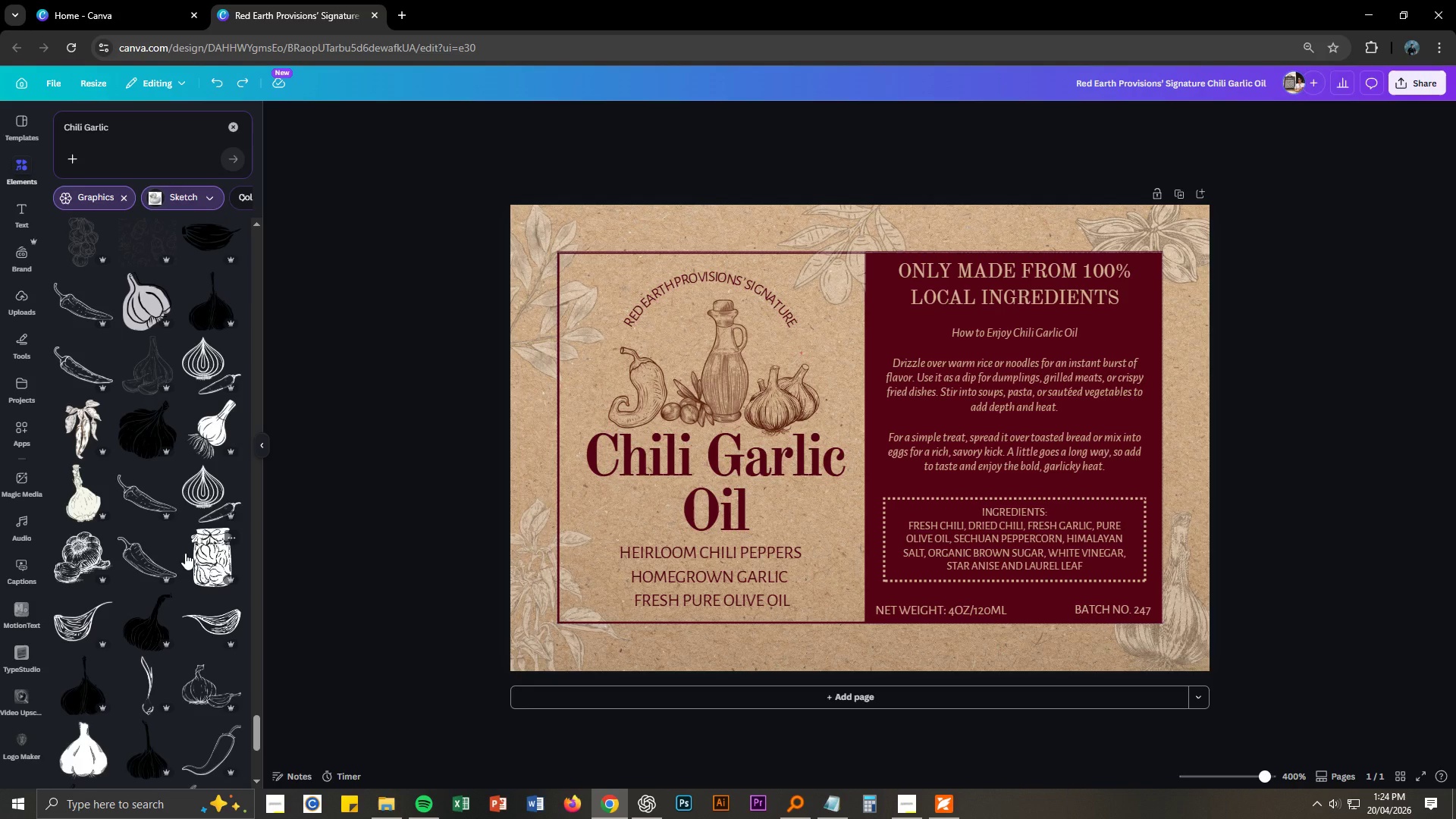 
scroll: coordinate [185, 553], scroll_direction: down, amount: 2.0
 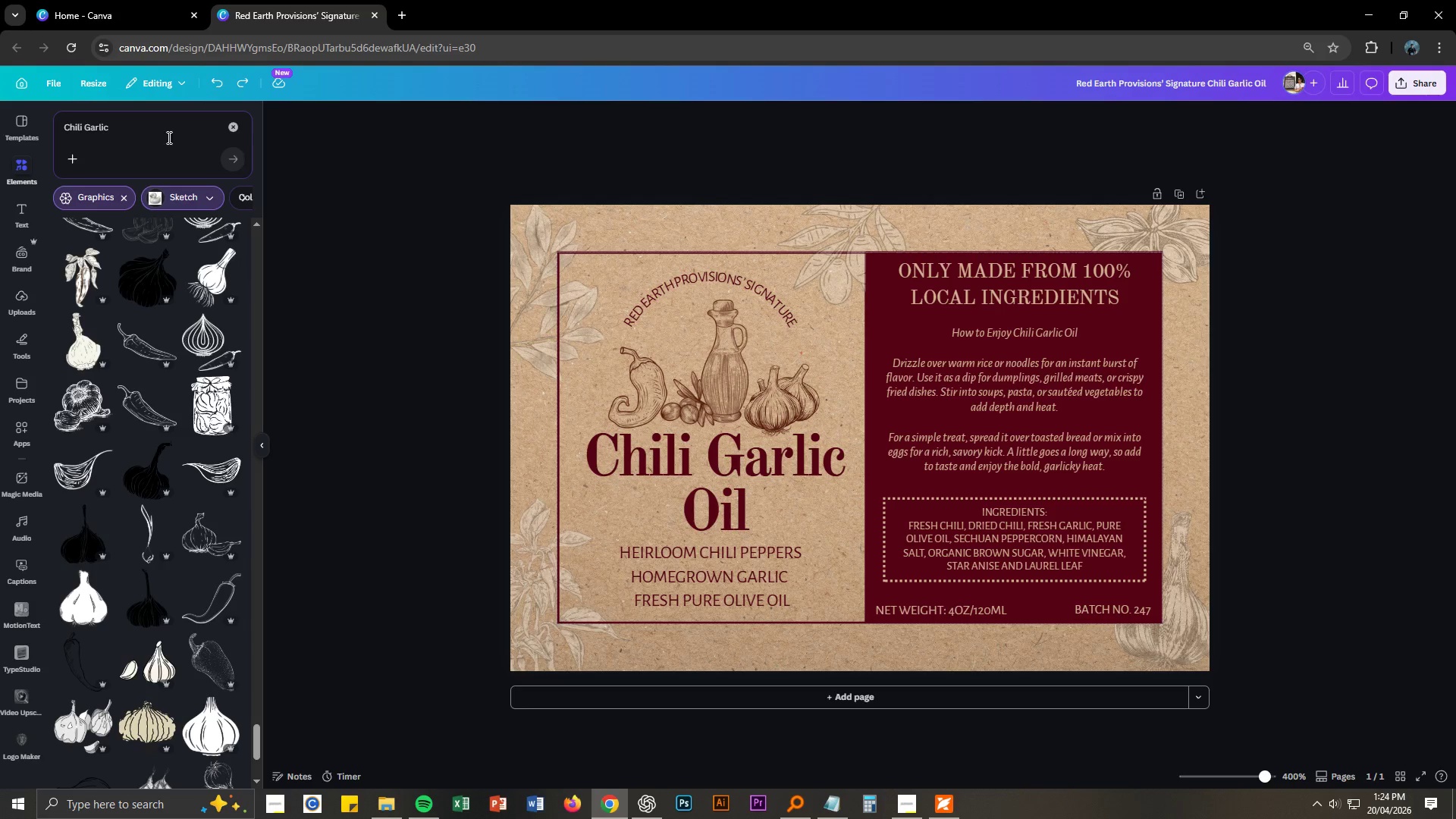 
left_click([111, 124])
 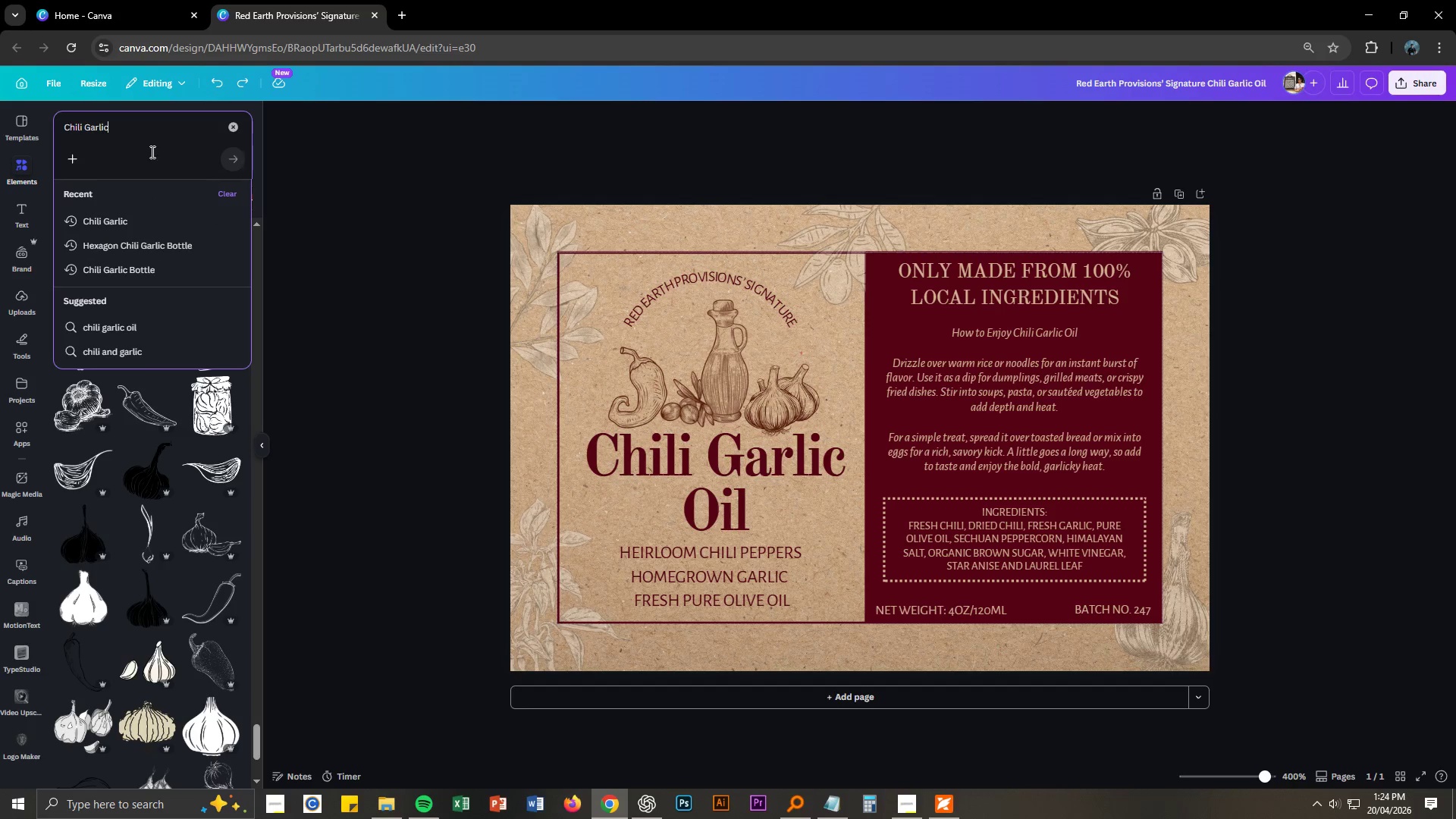 
key(Backspace)
 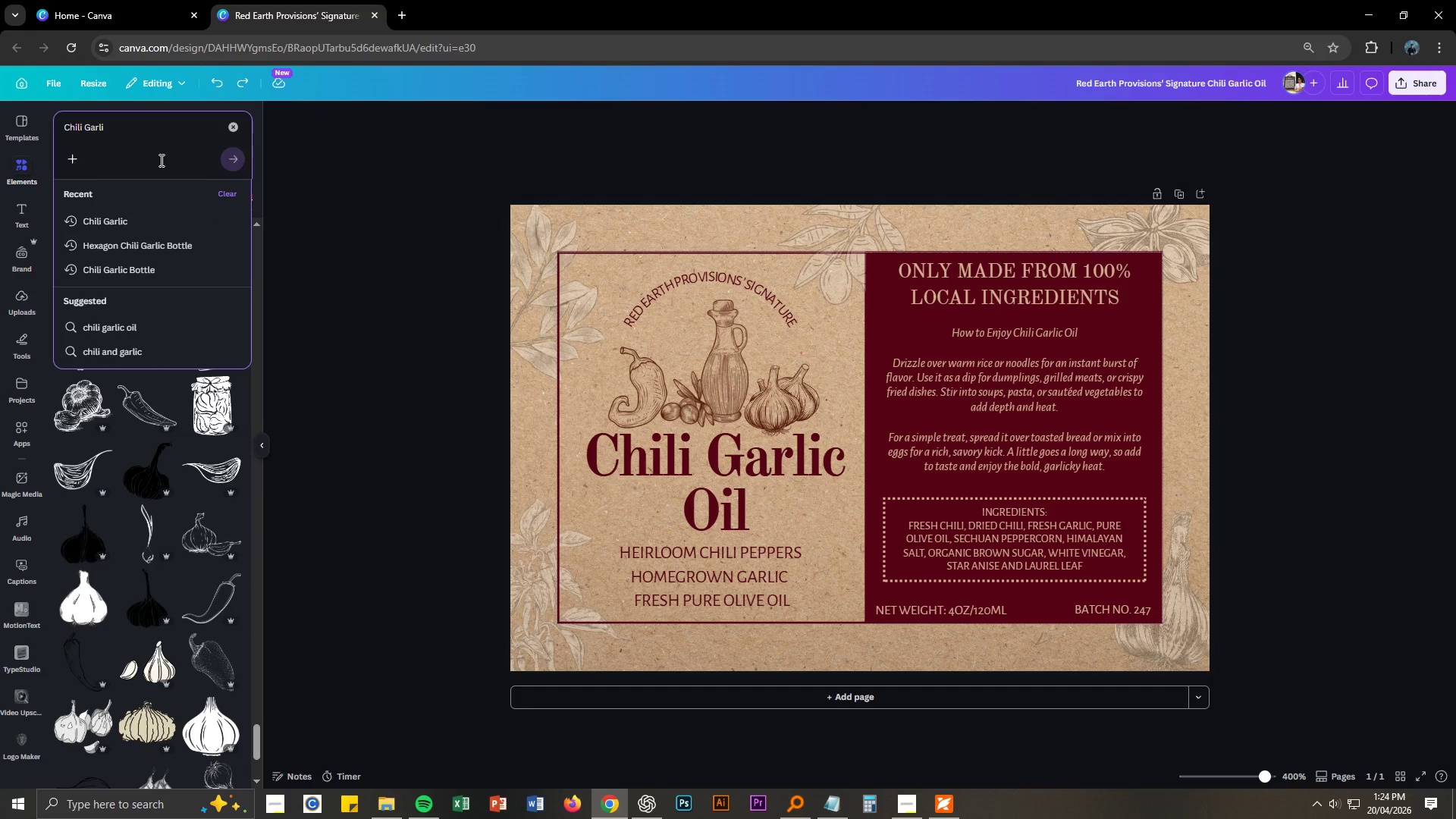 
key(Backspace)
 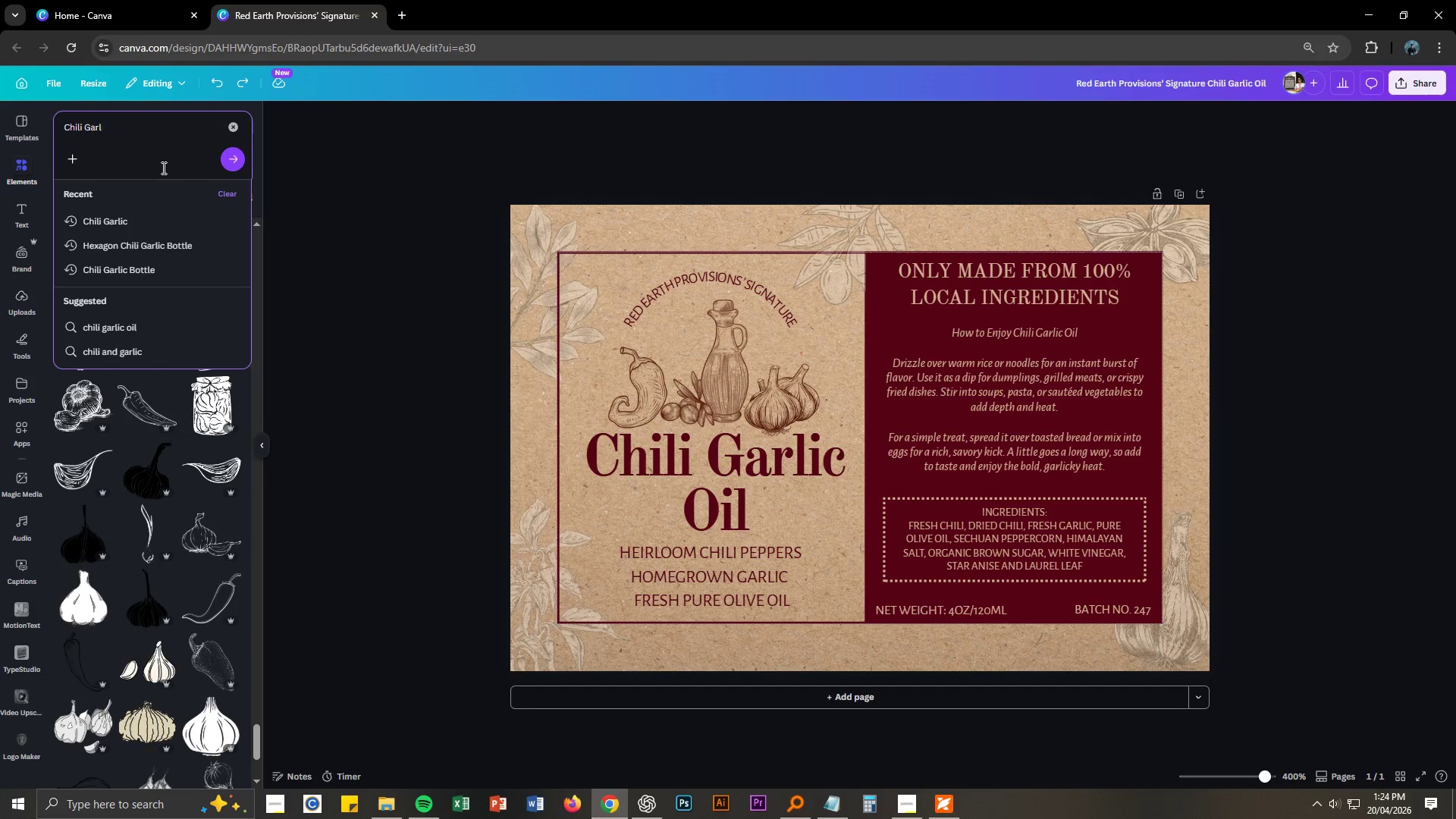 
key(Backspace)
 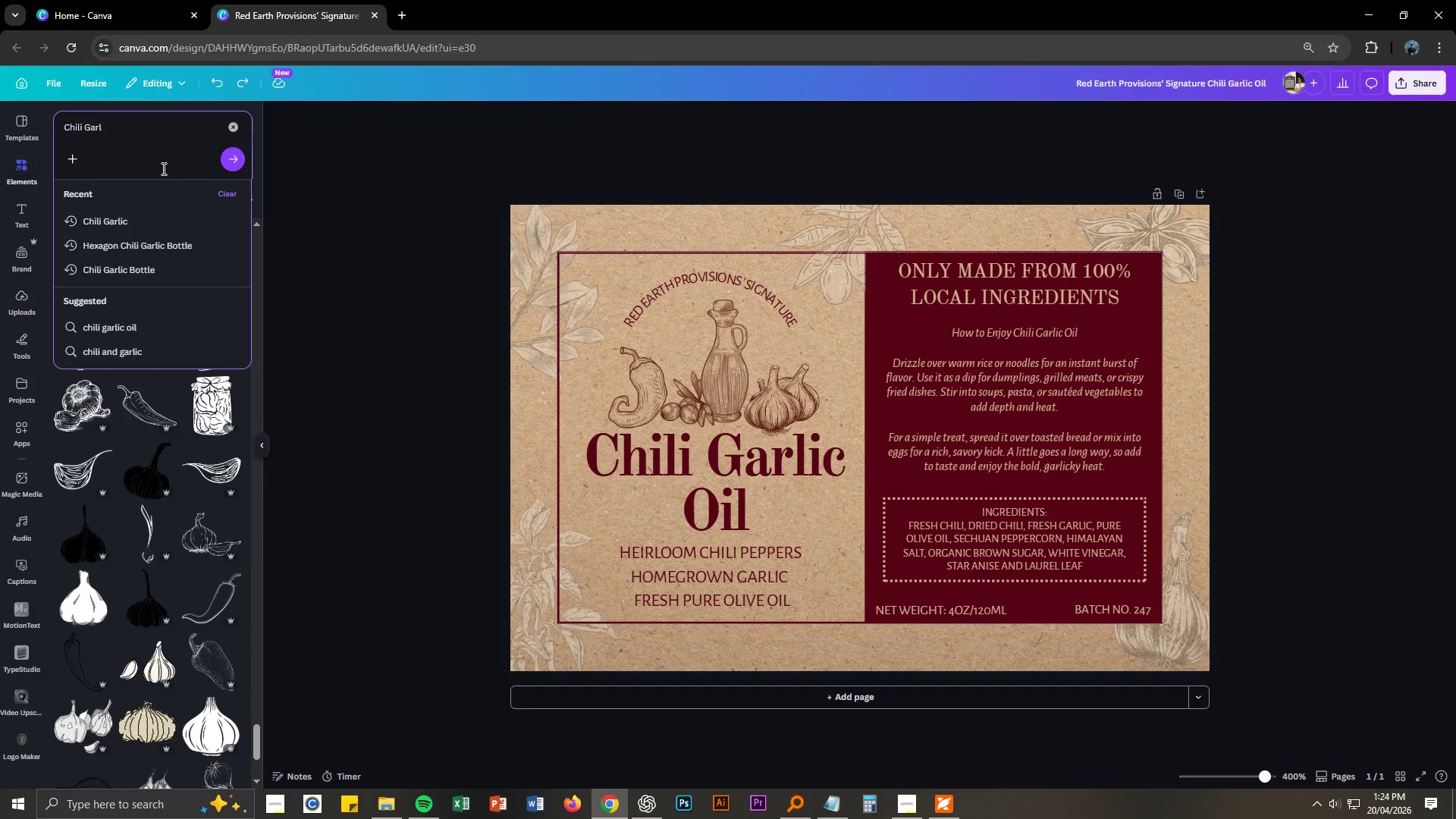 
key(Backspace)
 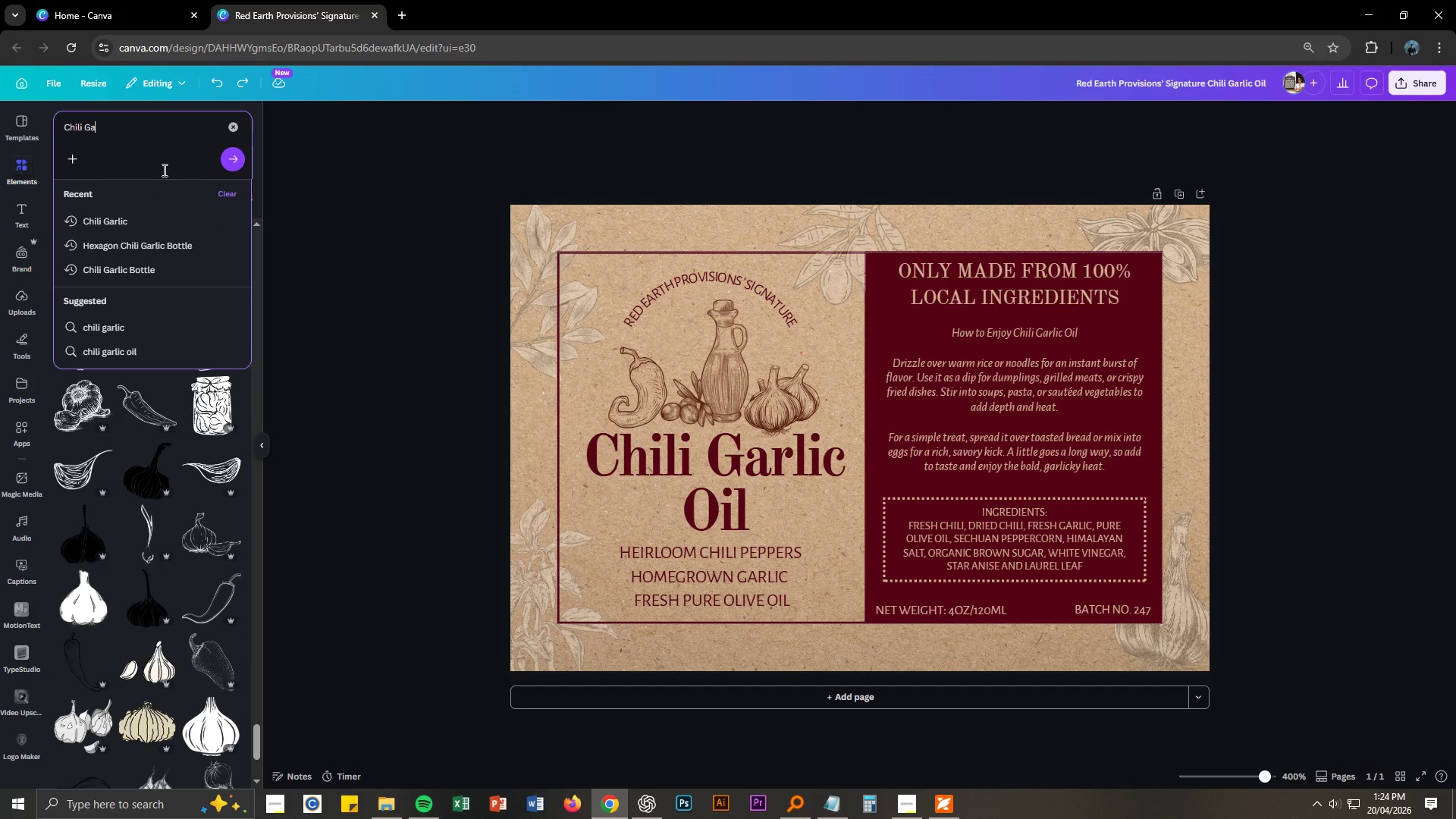 
key(Backspace)
 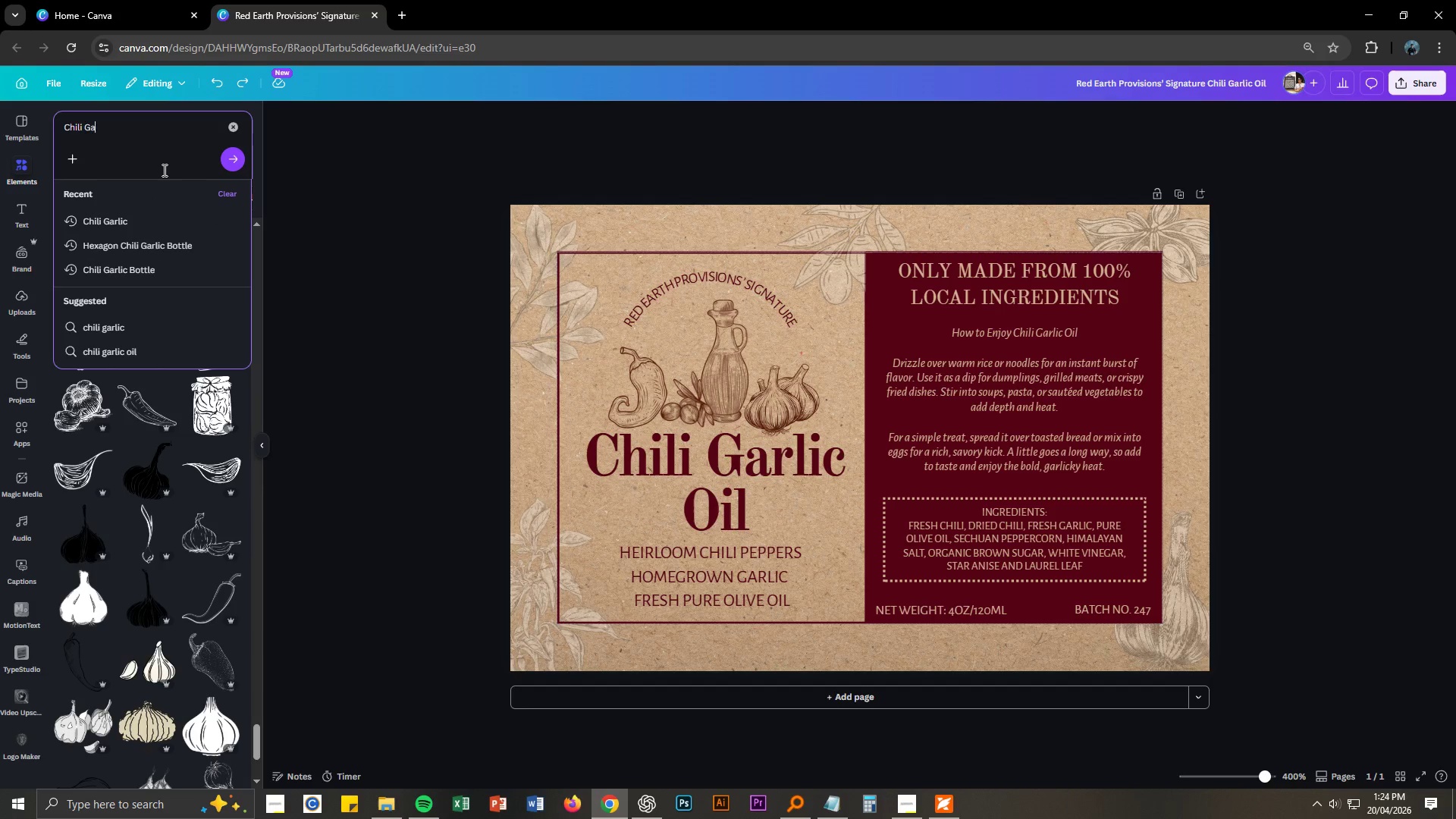 
key(Backspace)
 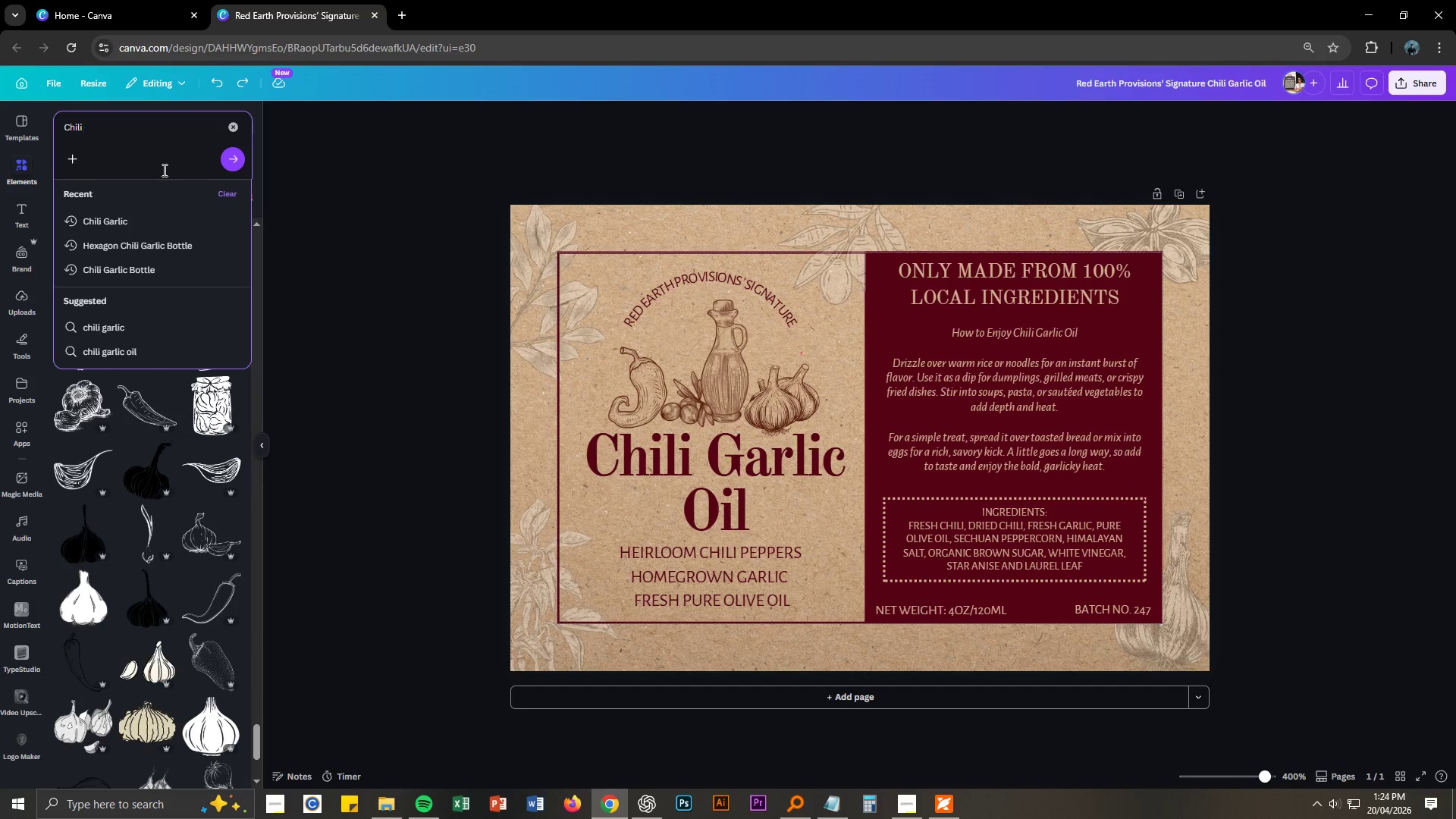 
key(Backspace)
 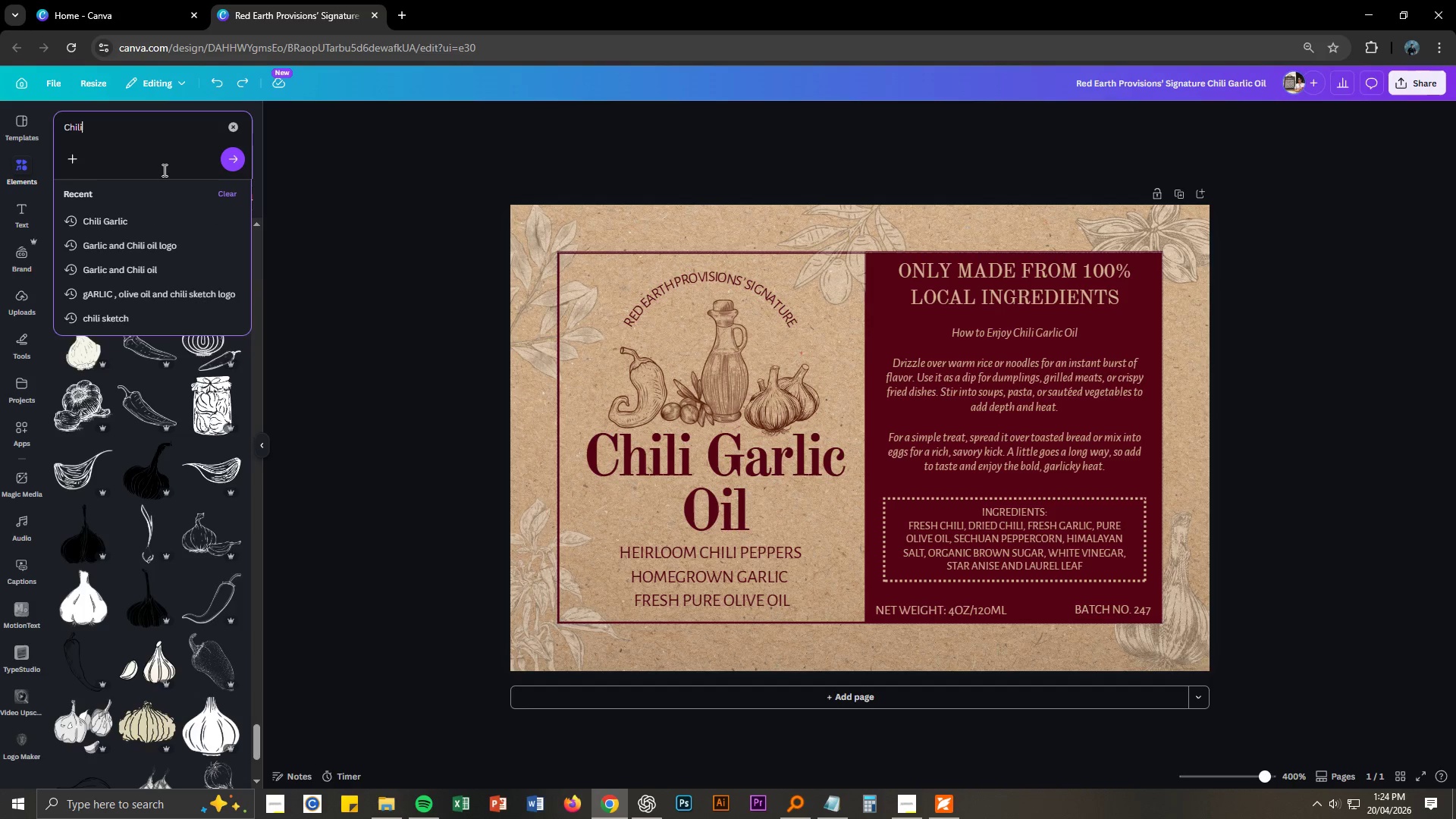 
key(Enter)
 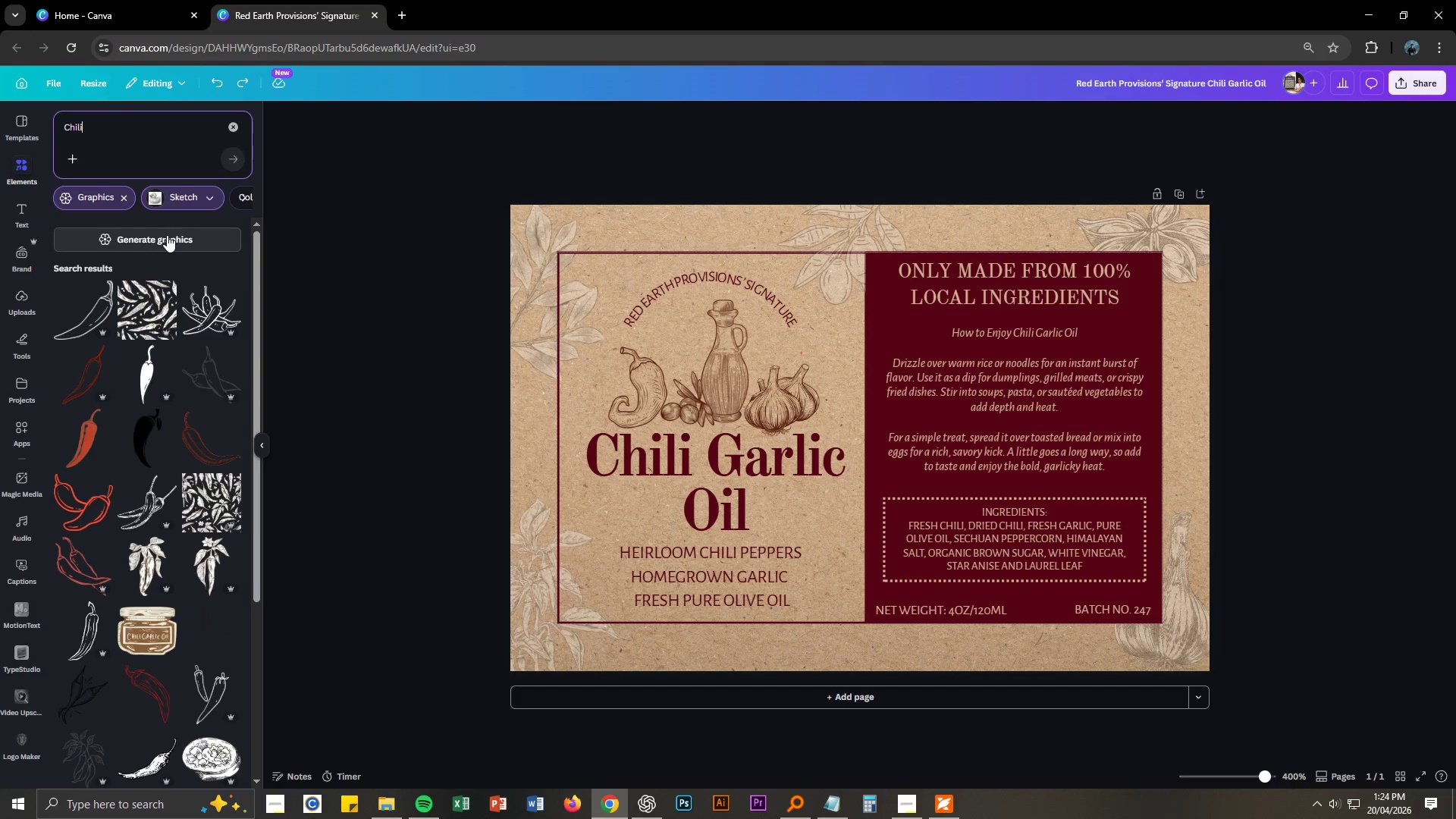 
scroll: coordinate [150, 466], scroll_direction: down, amount: 14.0
 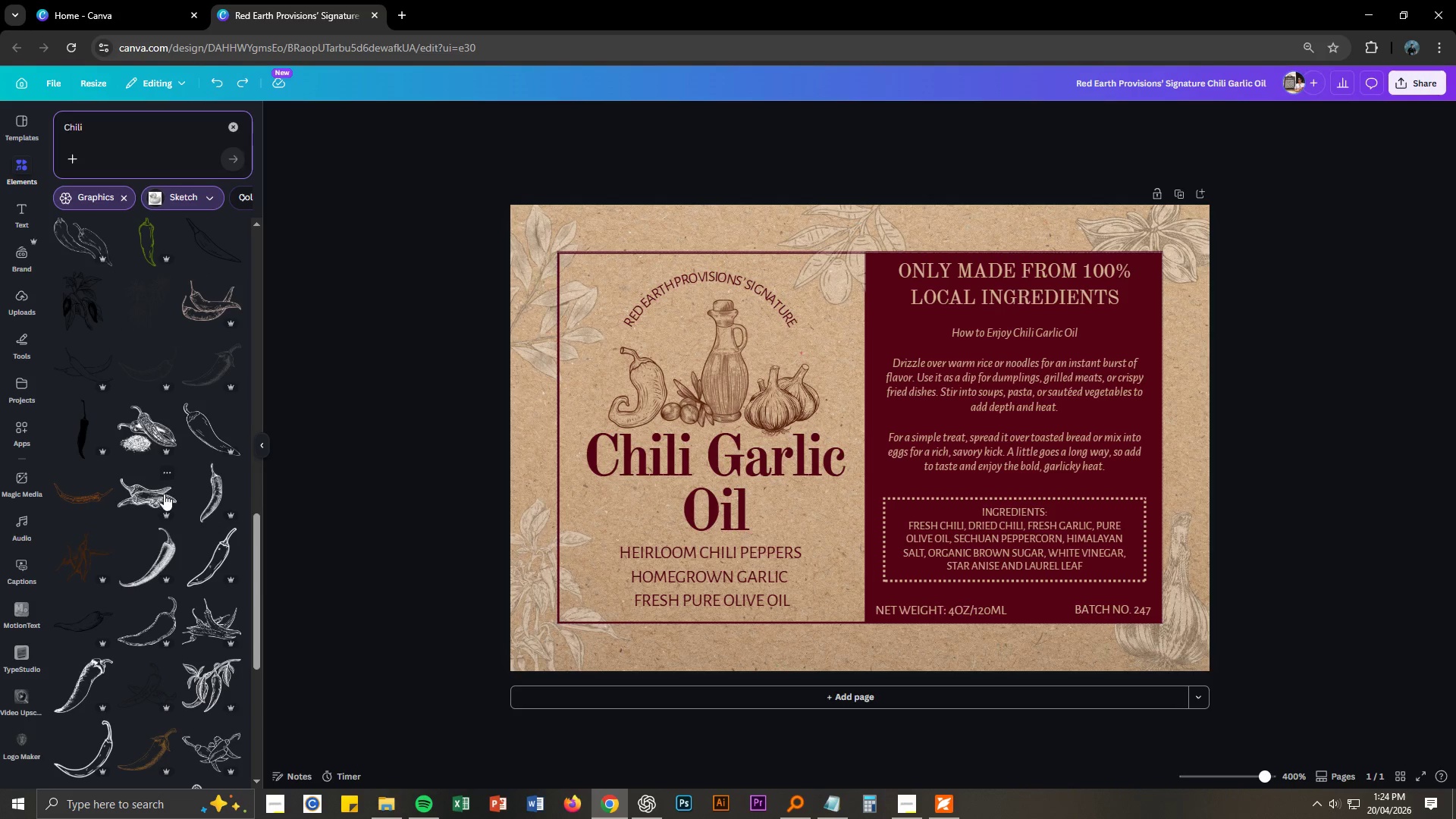 
left_click([153, 436])
 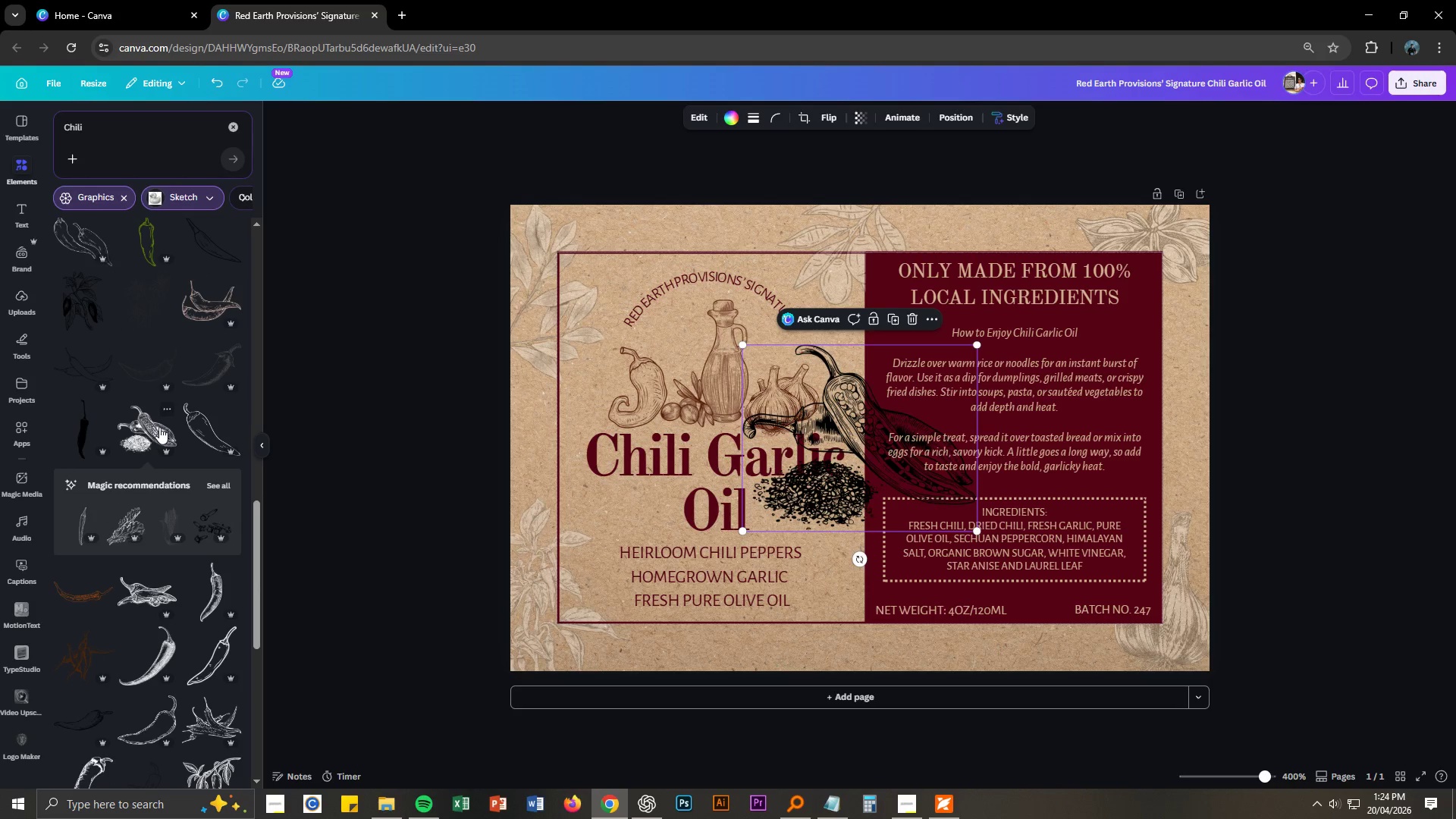 
left_click_drag(start_coordinate=[846, 402], to_coordinate=[559, 415])
 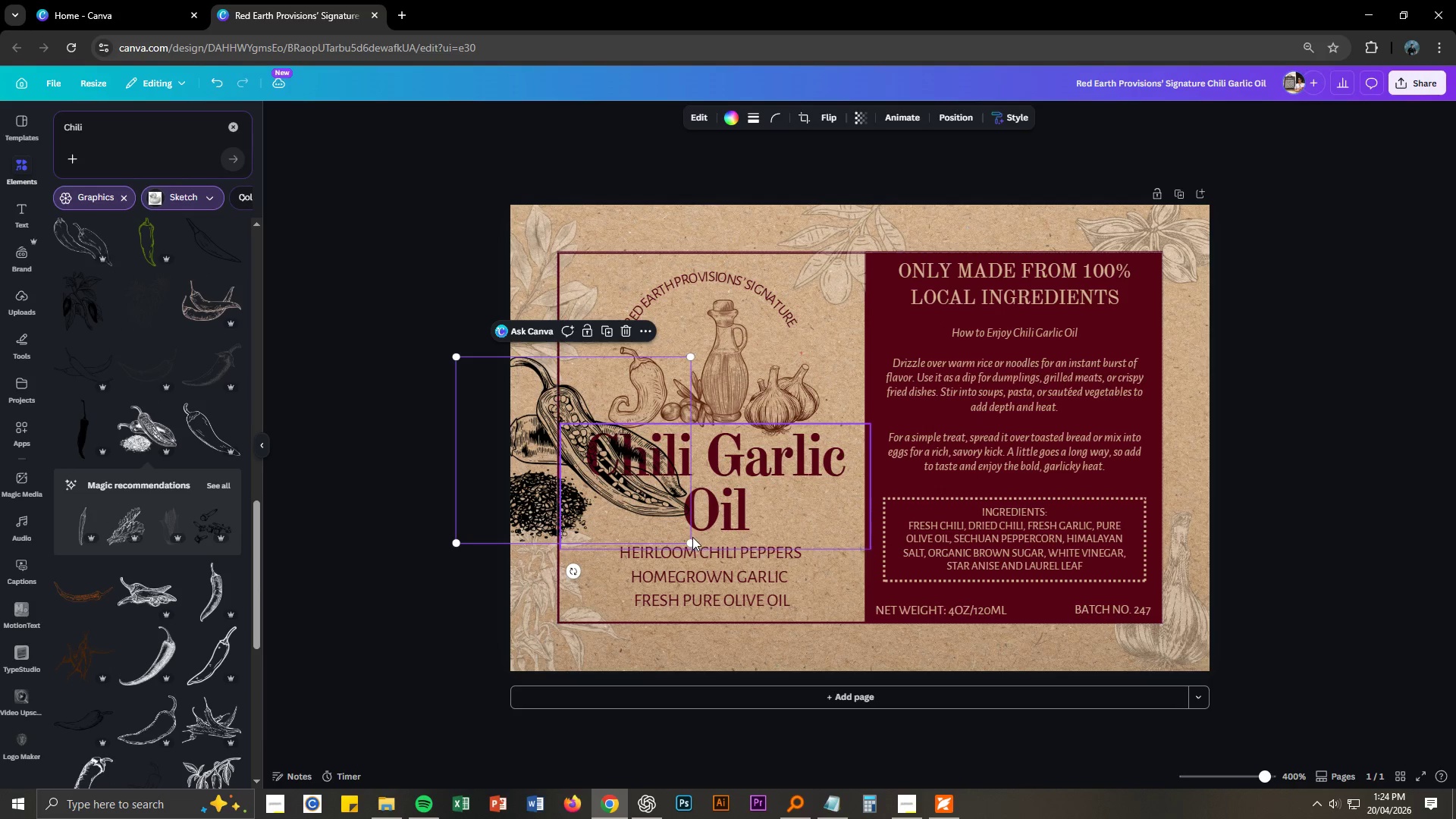 
left_click_drag(start_coordinate=[692, 541], to_coordinate=[572, 454])
 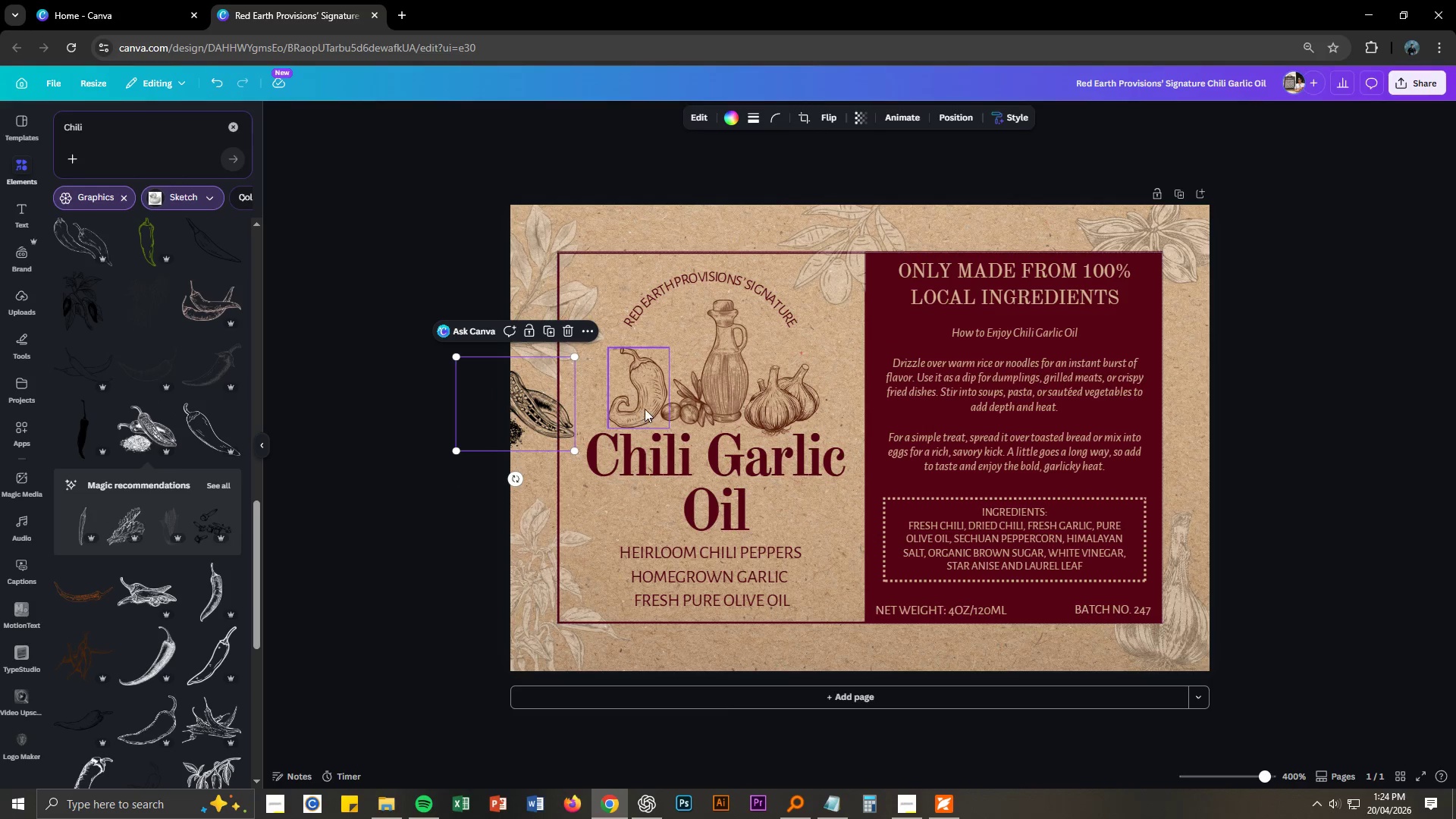 
left_click([646, 407])
 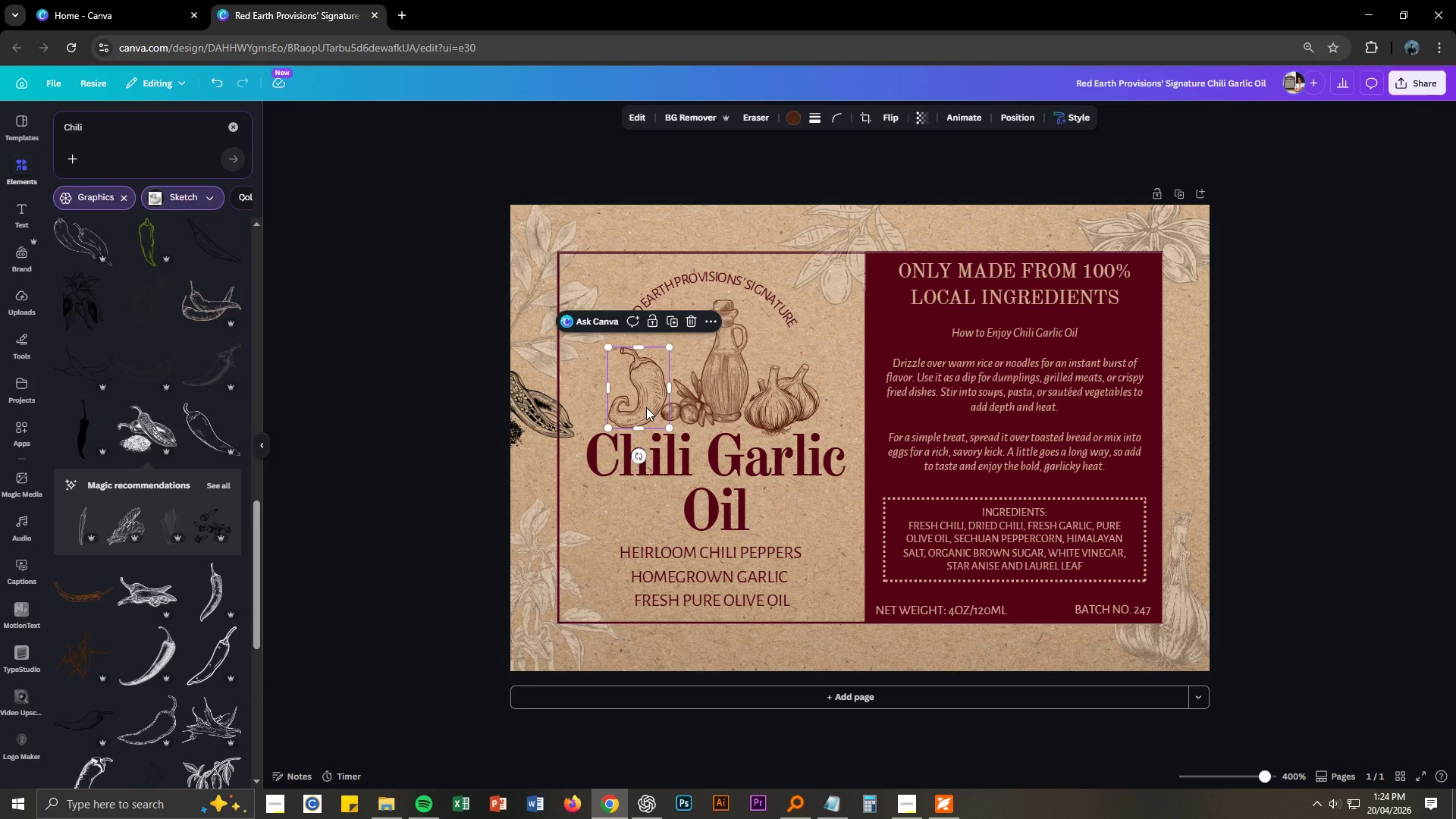 
key(Delete)
 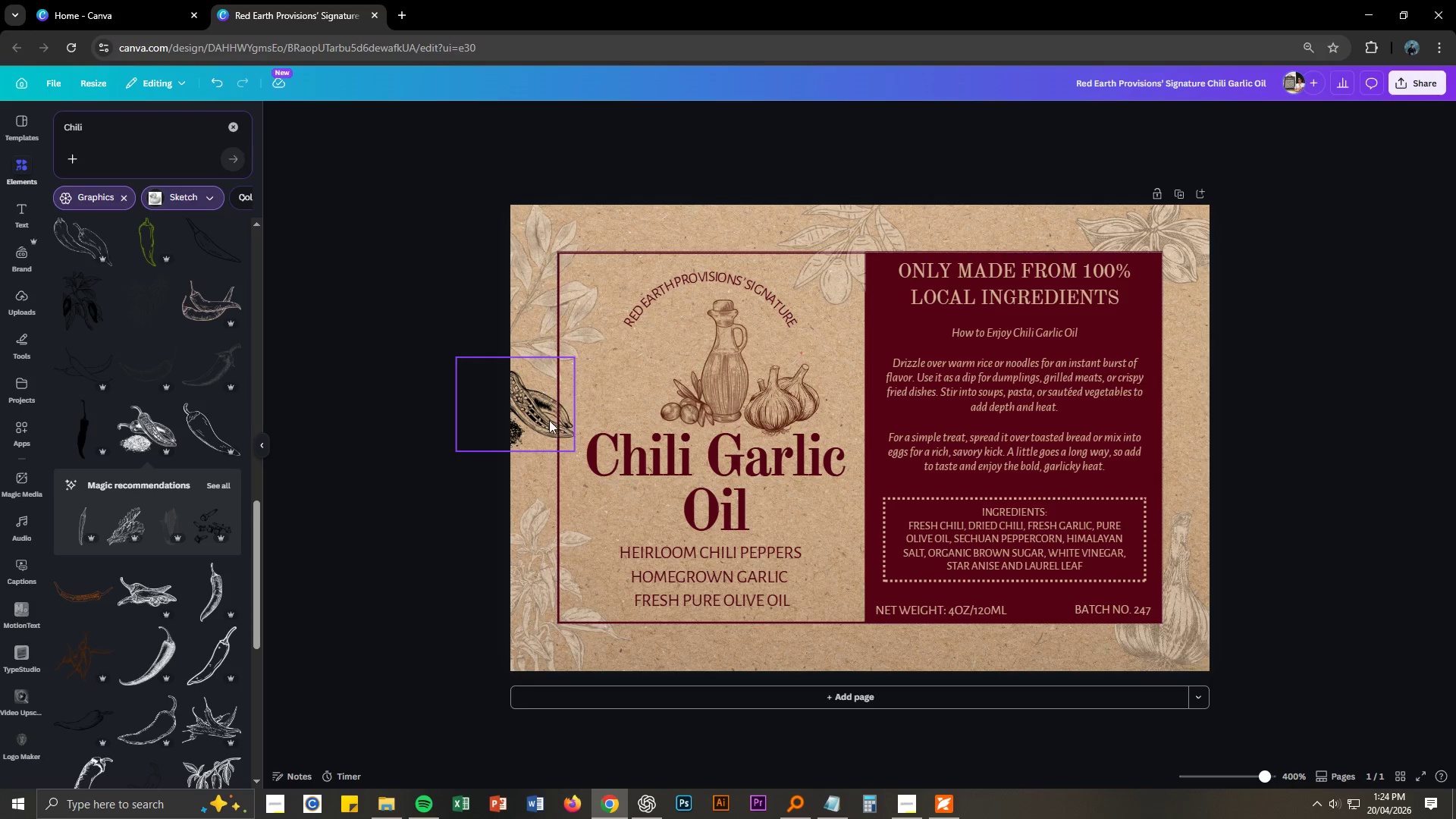 
left_click_drag(start_coordinate=[535, 416], to_coordinate=[624, 404])
 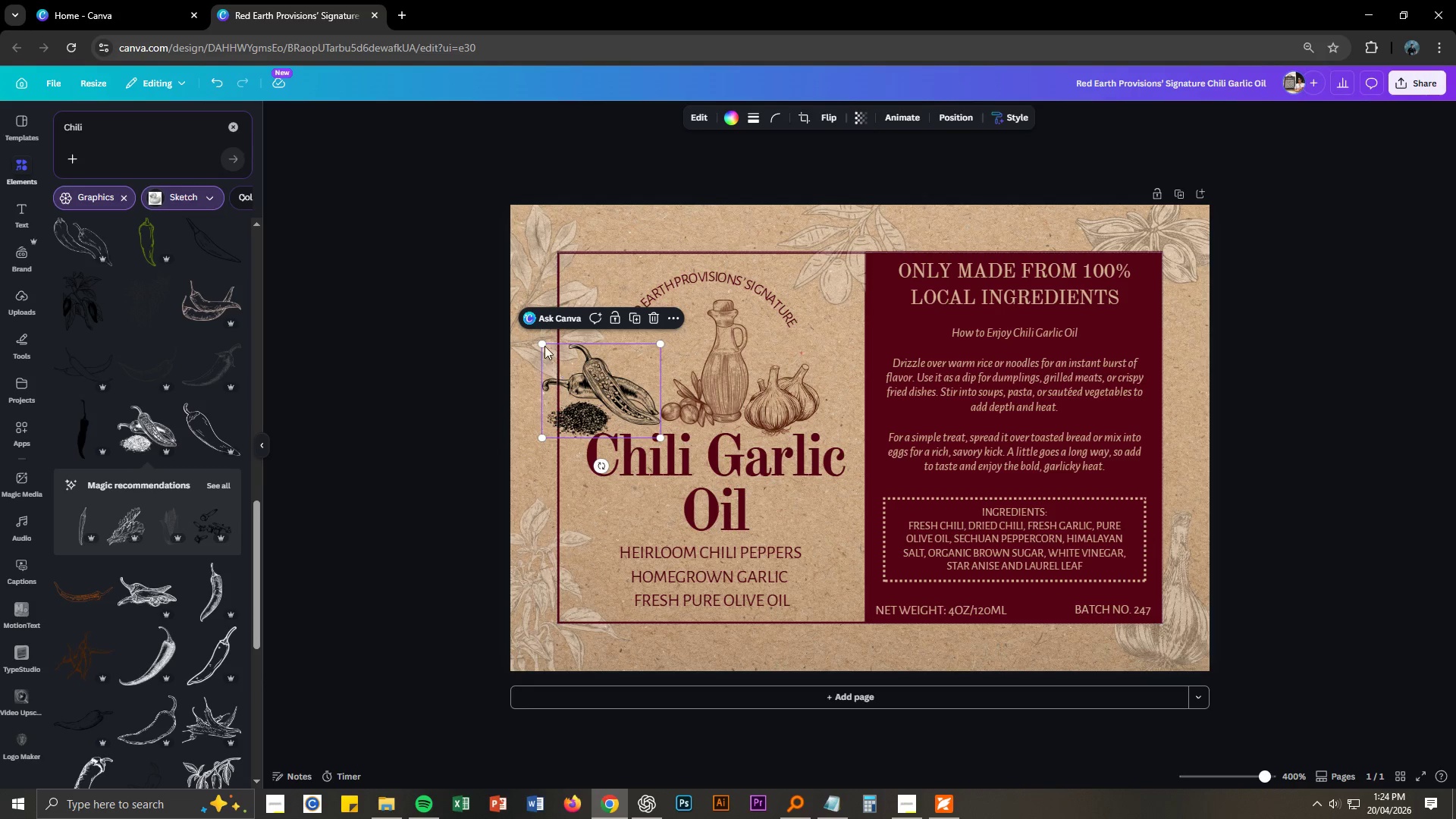 
left_click_drag(start_coordinate=[543, 340], to_coordinate=[561, 351])
 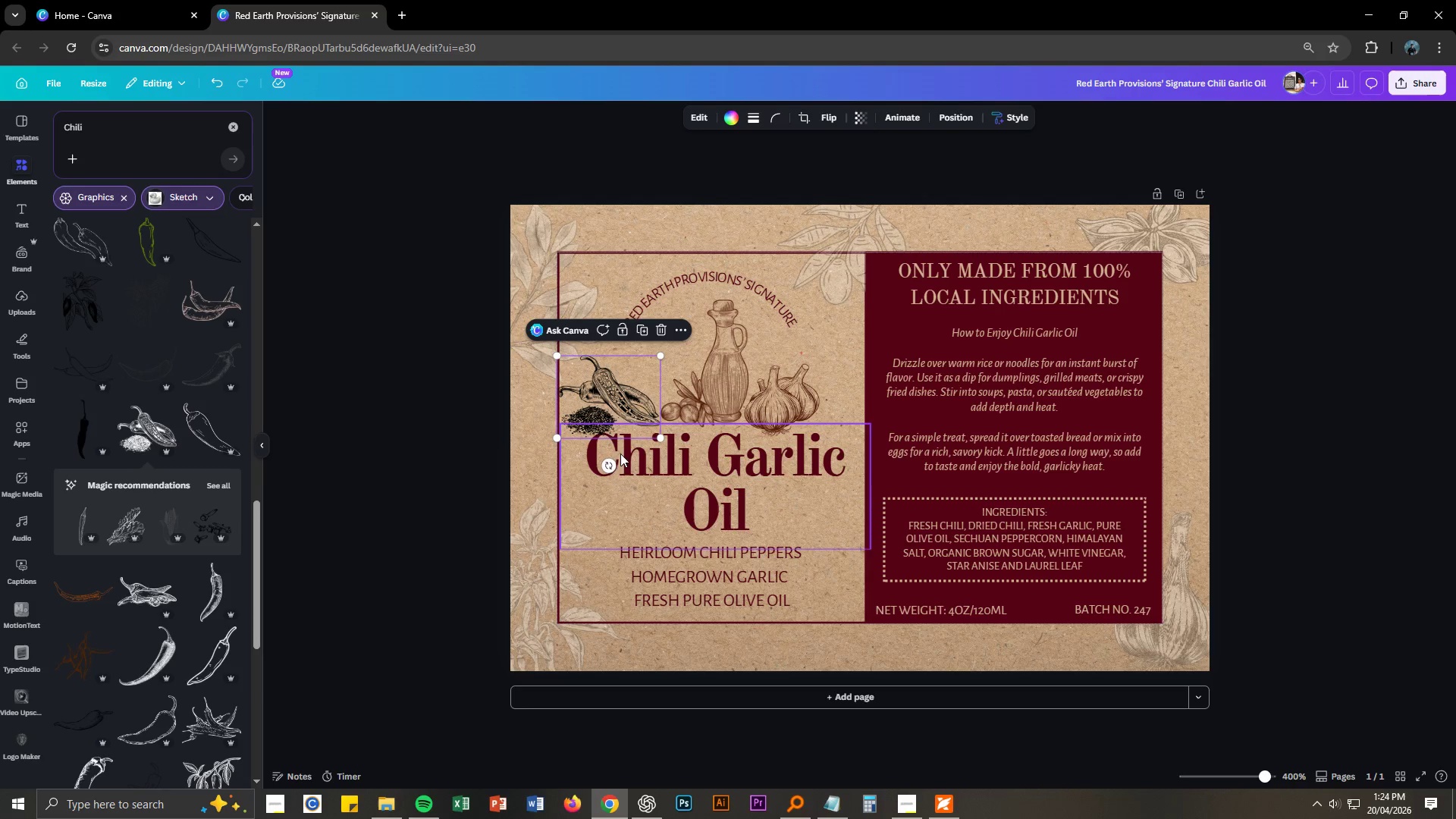 
left_click_drag(start_coordinate=[611, 461], to_coordinate=[601, 459])
 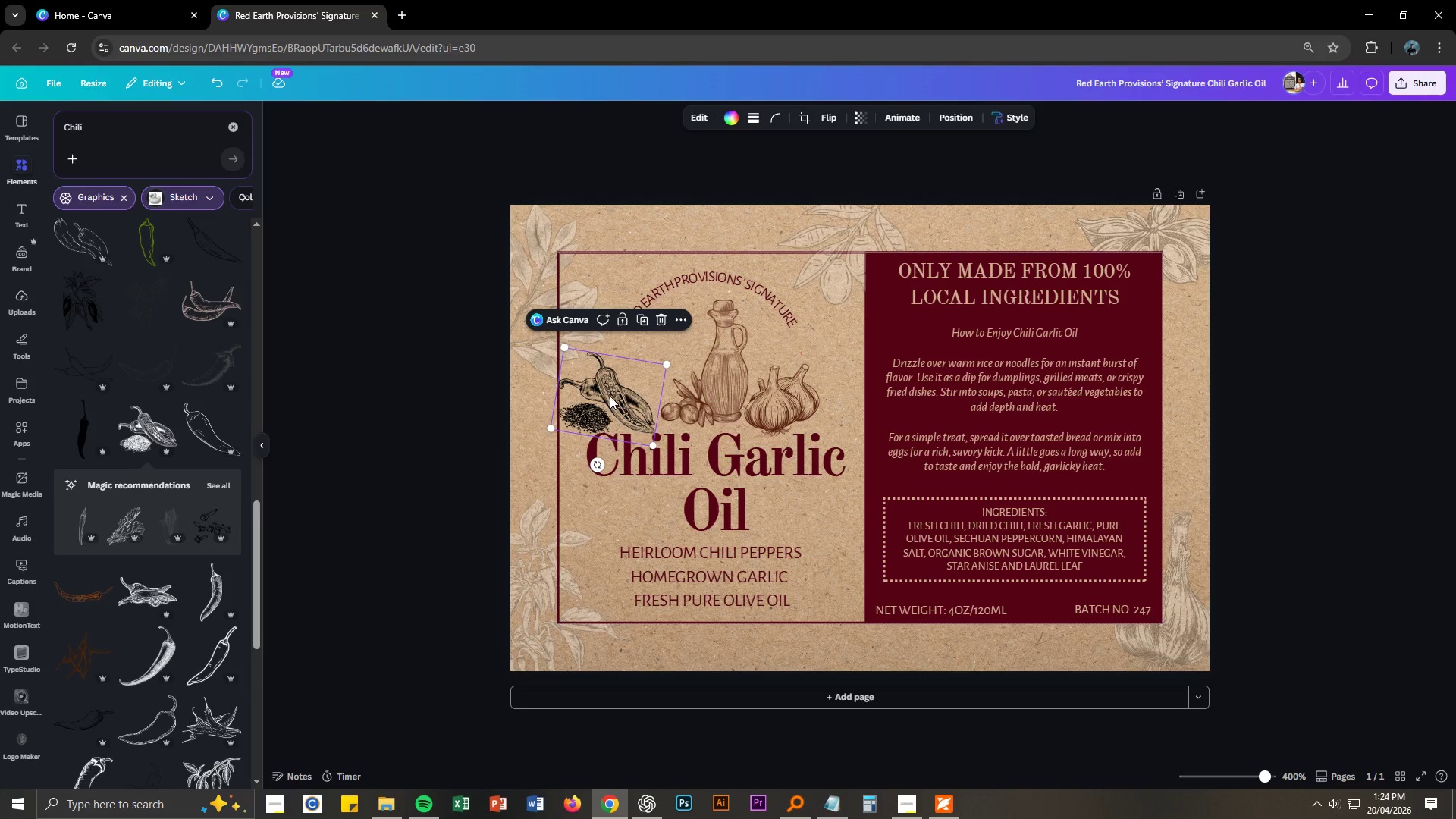 
left_click_drag(start_coordinate=[610, 395], to_coordinate=[623, 388])
 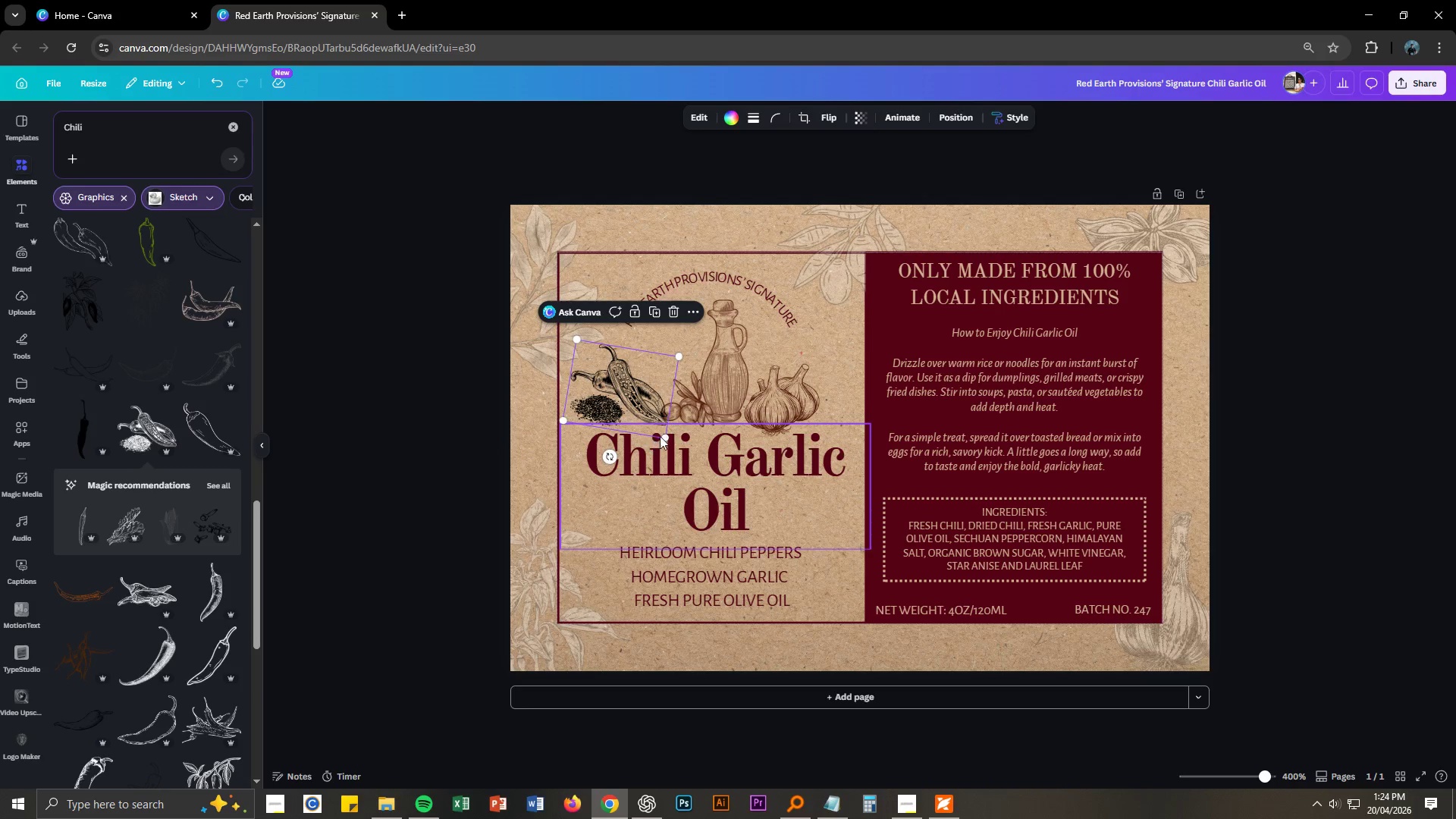 
left_click_drag(start_coordinate=[663, 436], to_coordinate=[639, 416])
 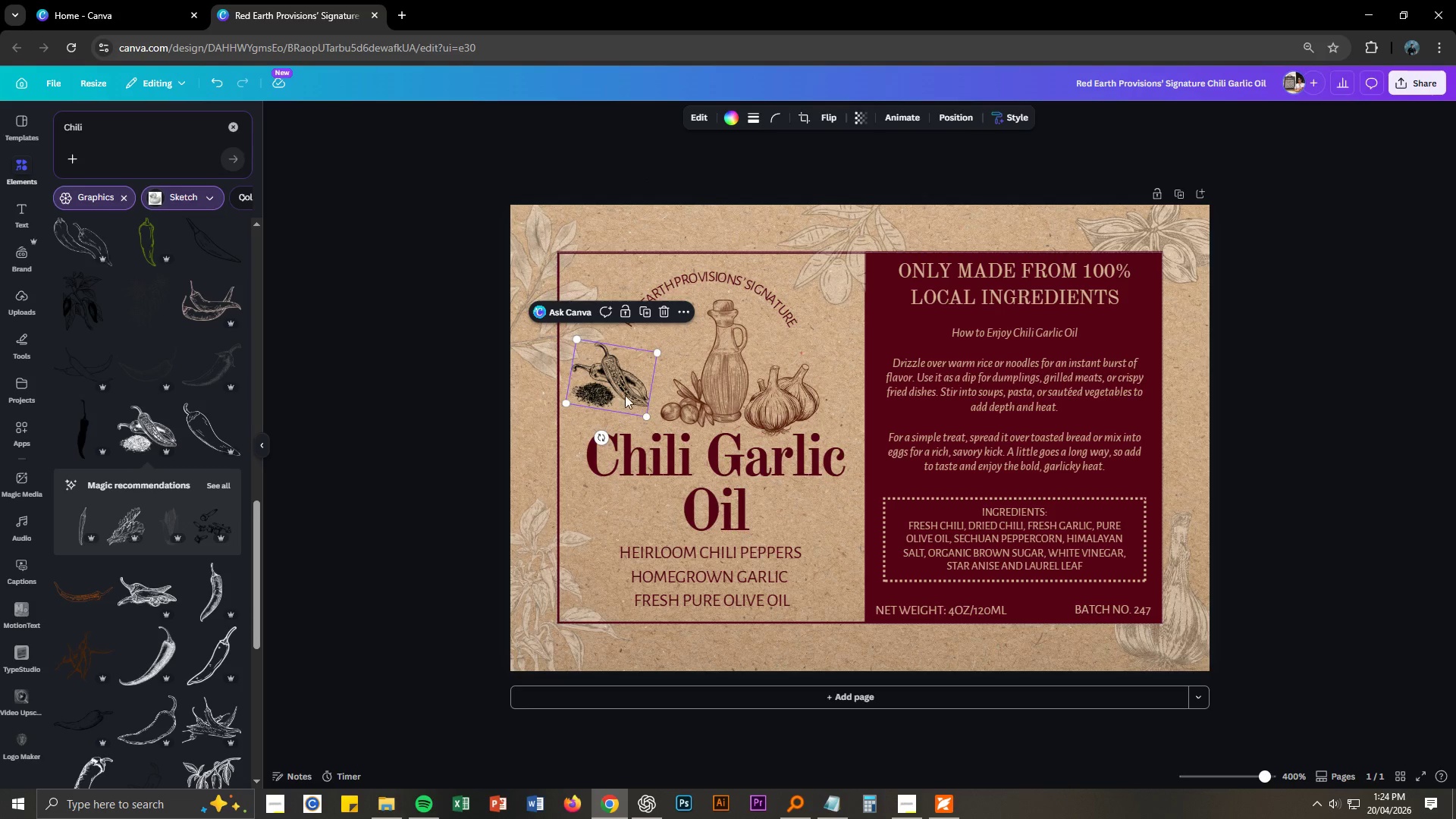 
left_click_drag(start_coordinate=[620, 388], to_coordinate=[633, 405])
 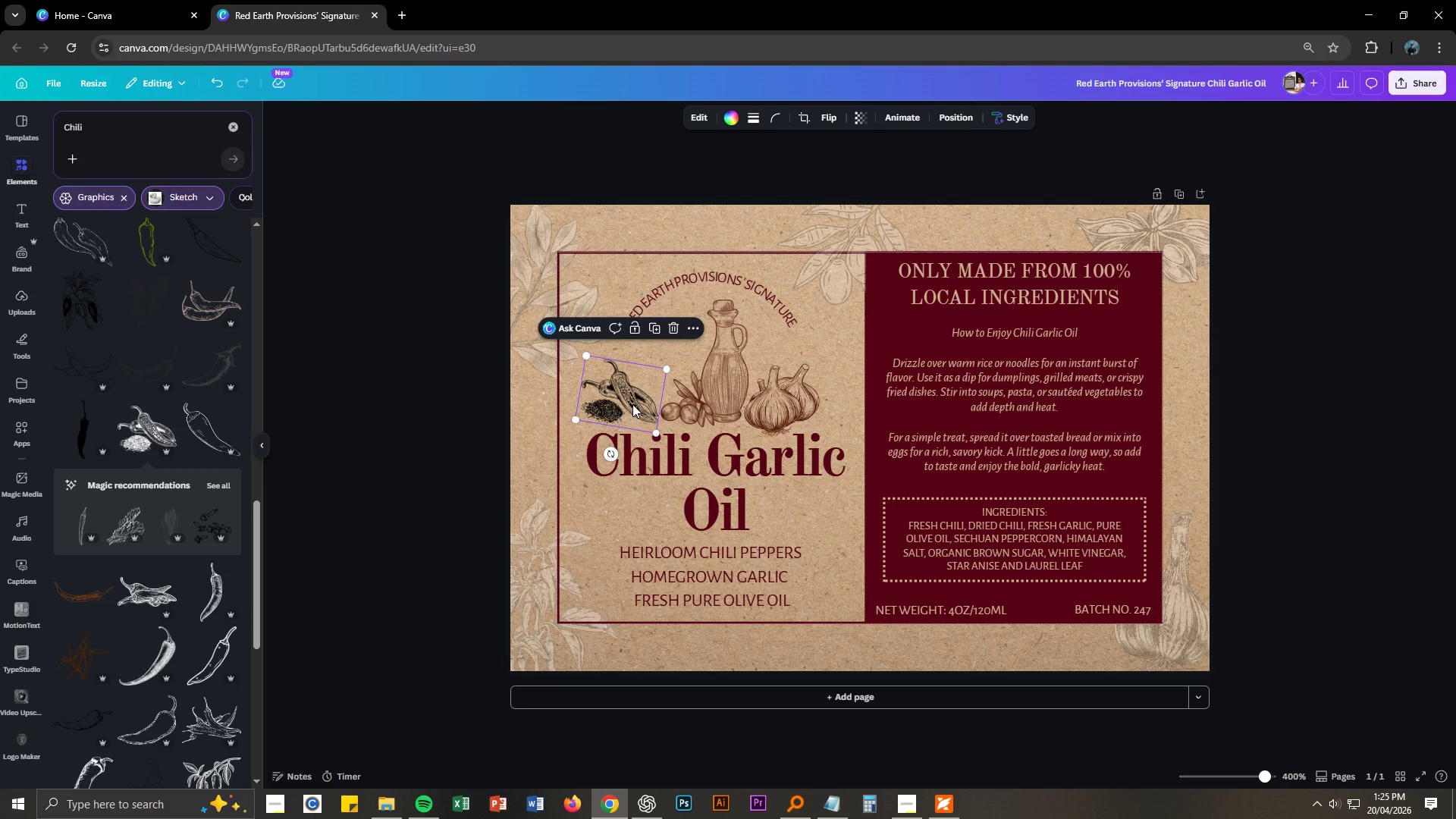 
key(Delete)
 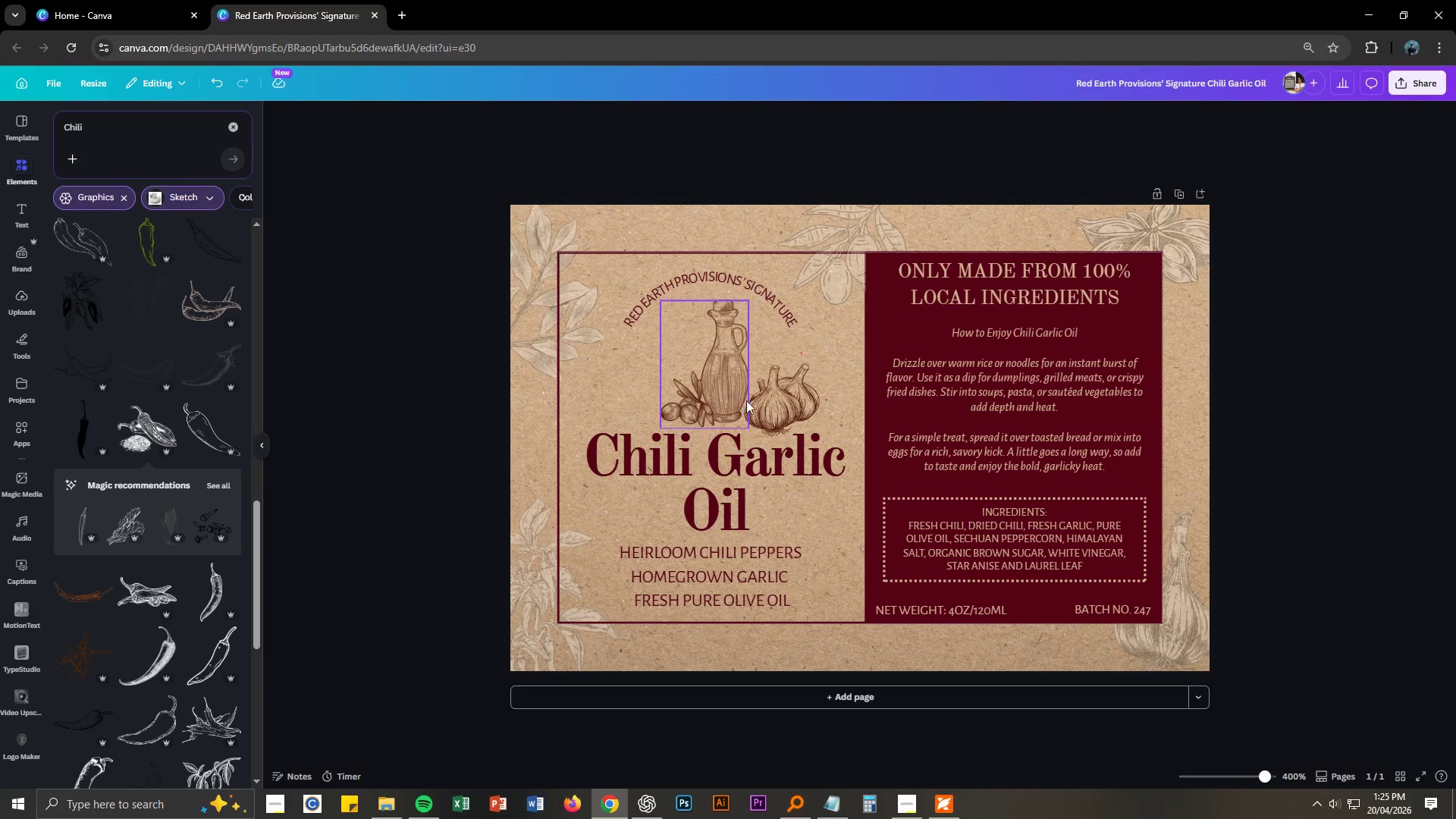 
left_click_drag(start_coordinate=[766, 403], to_coordinate=[762, 402])
 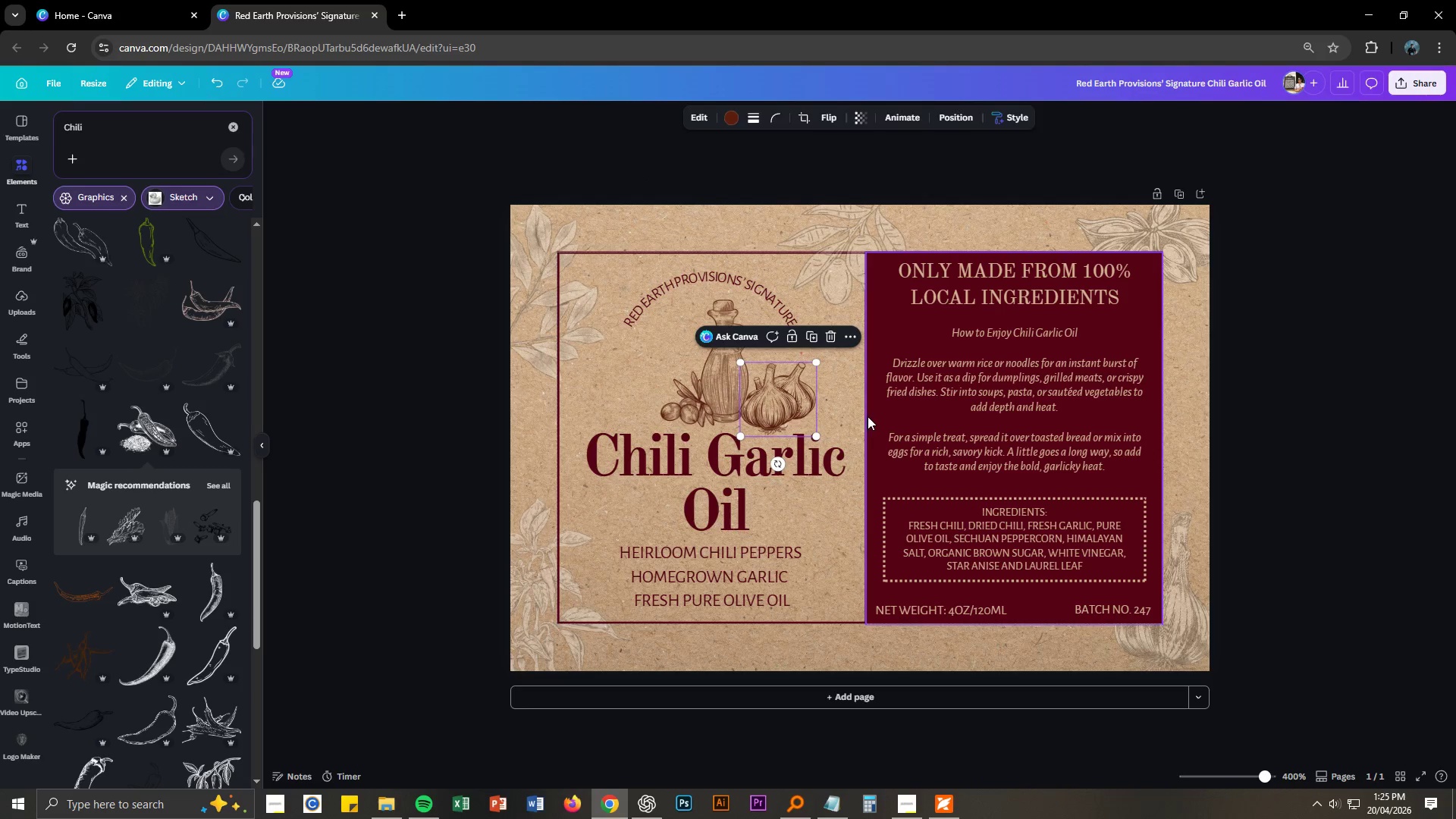 
hold_key(key=ControlLeft, duration=1.51)
 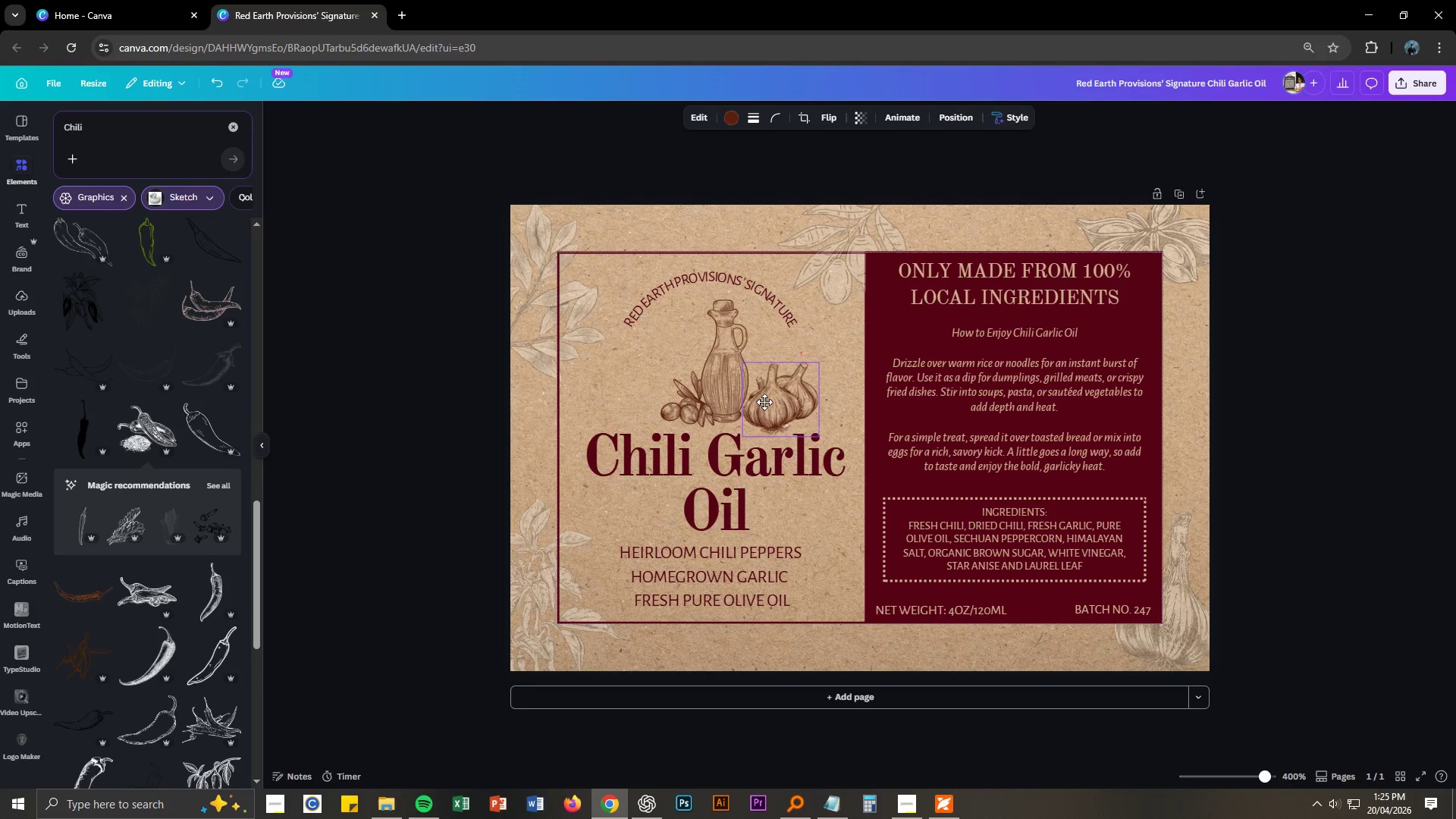 
hold_key(key=ControlLeft, duration=1.5)
 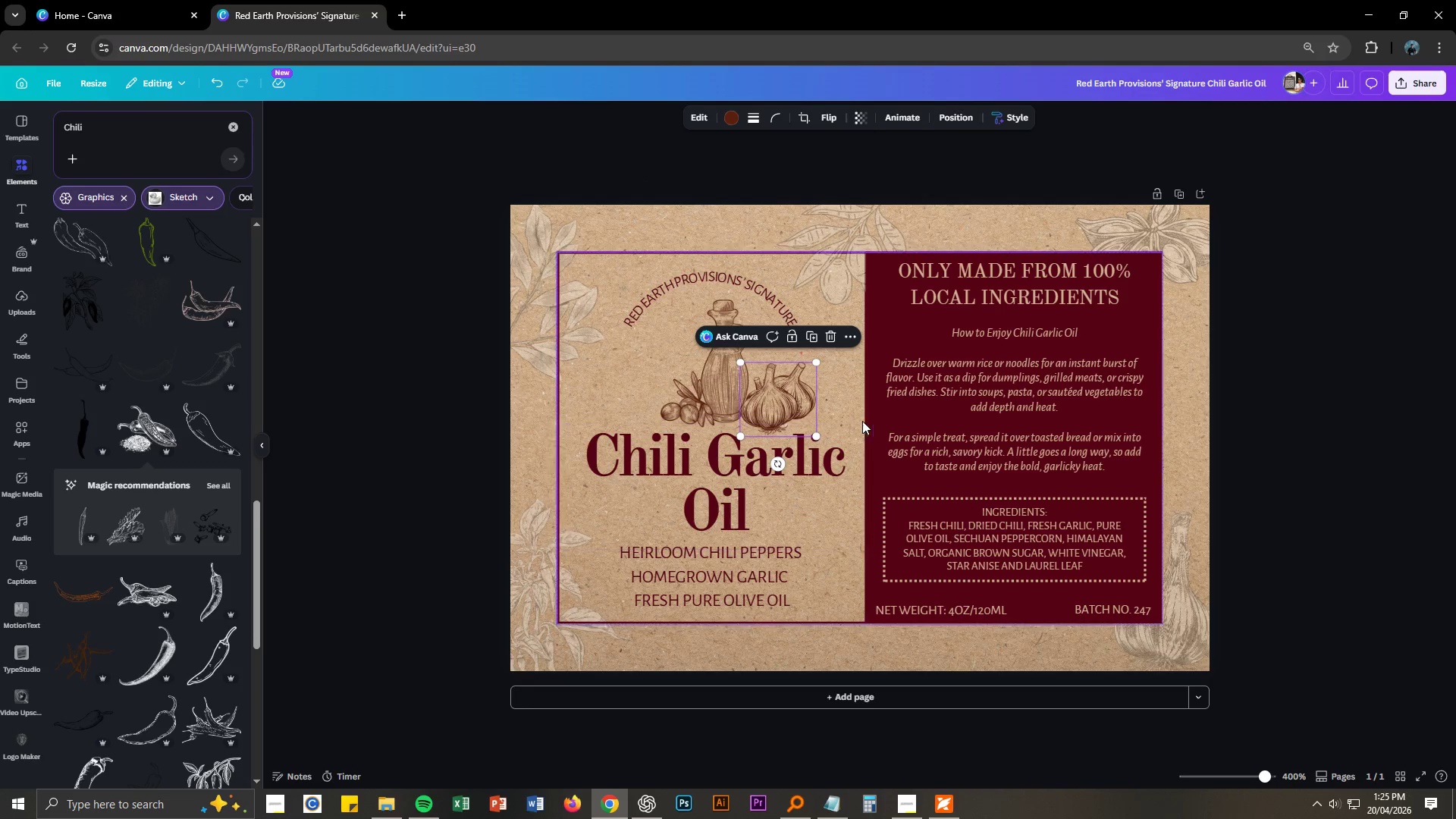 
hold_key(key=ControlLeft, duration=0.34)
 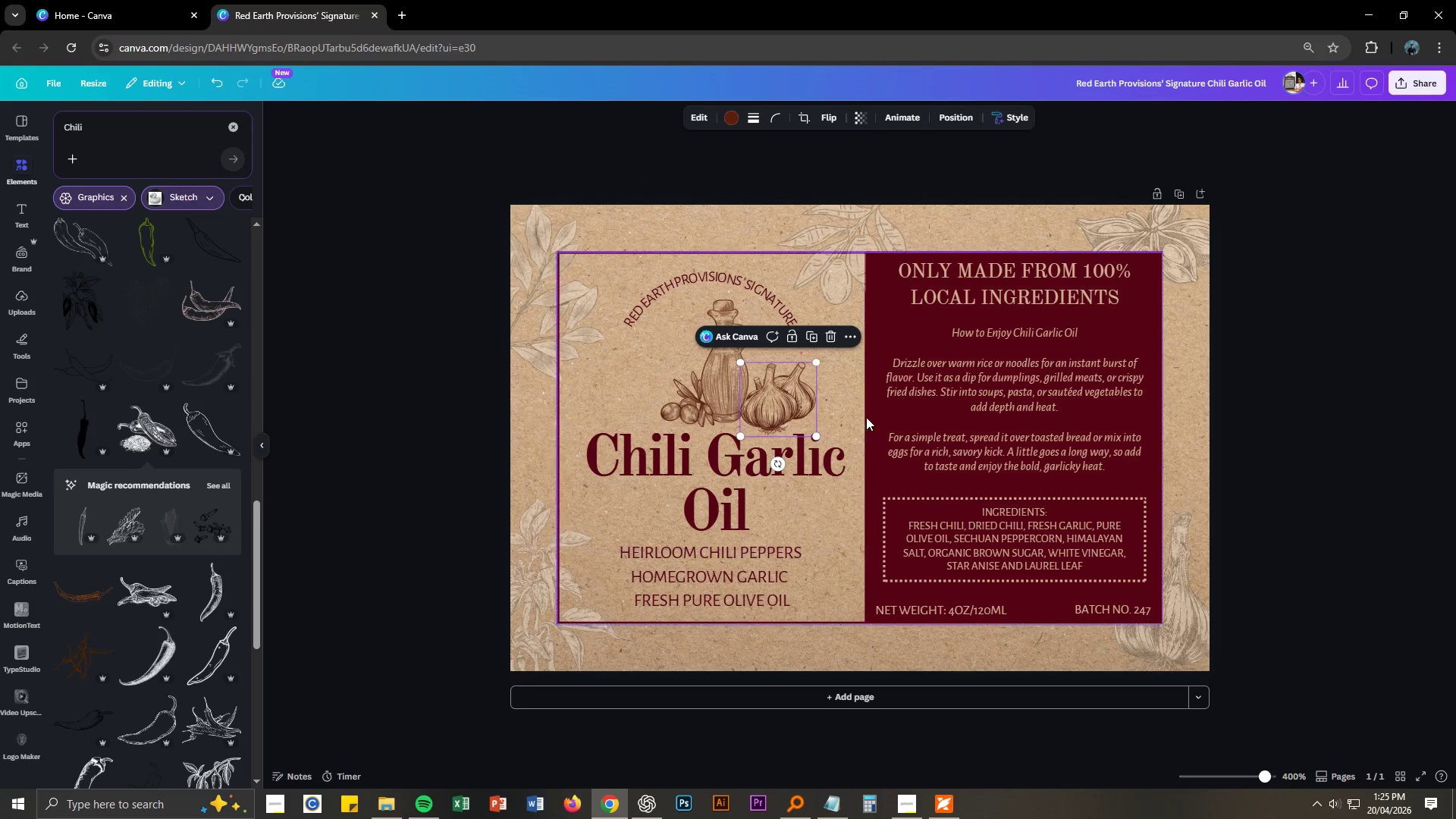 
left_click([868, 416])
 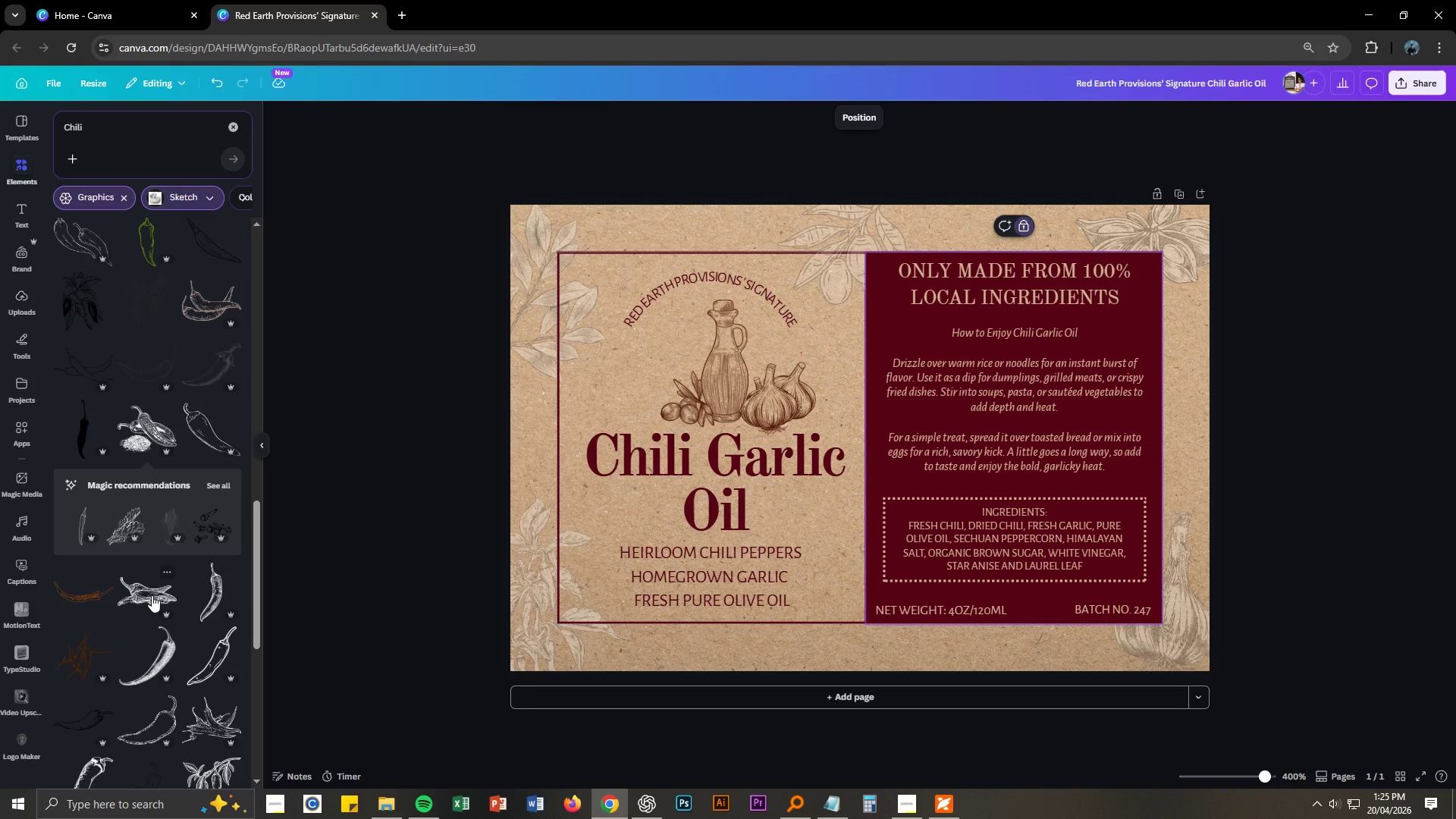 
wait(5.58)
 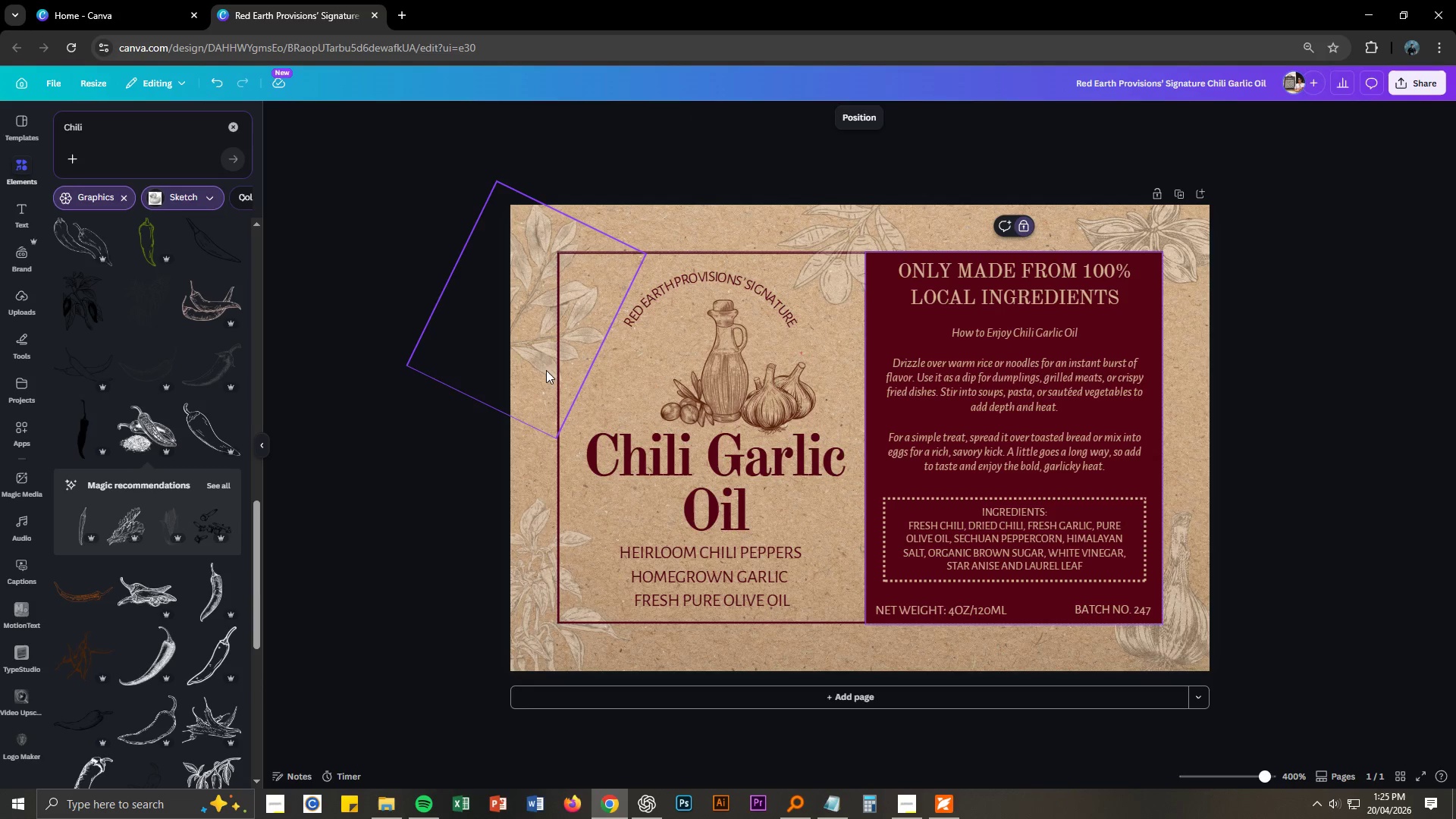 
scroll: coordinate [152, 601], scroll_direction: down, amount: 1.0
 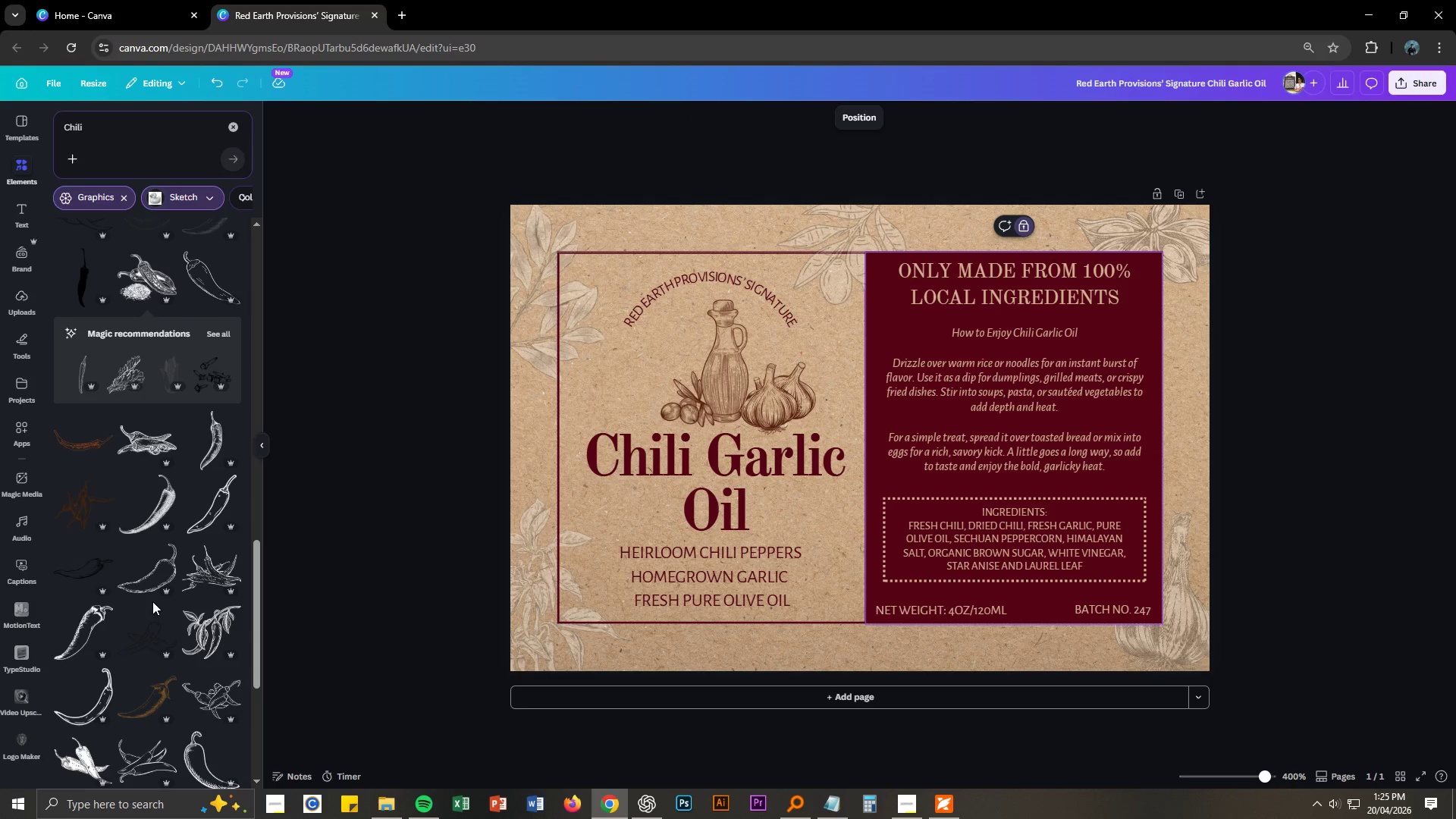 
left_click([210, 638])
 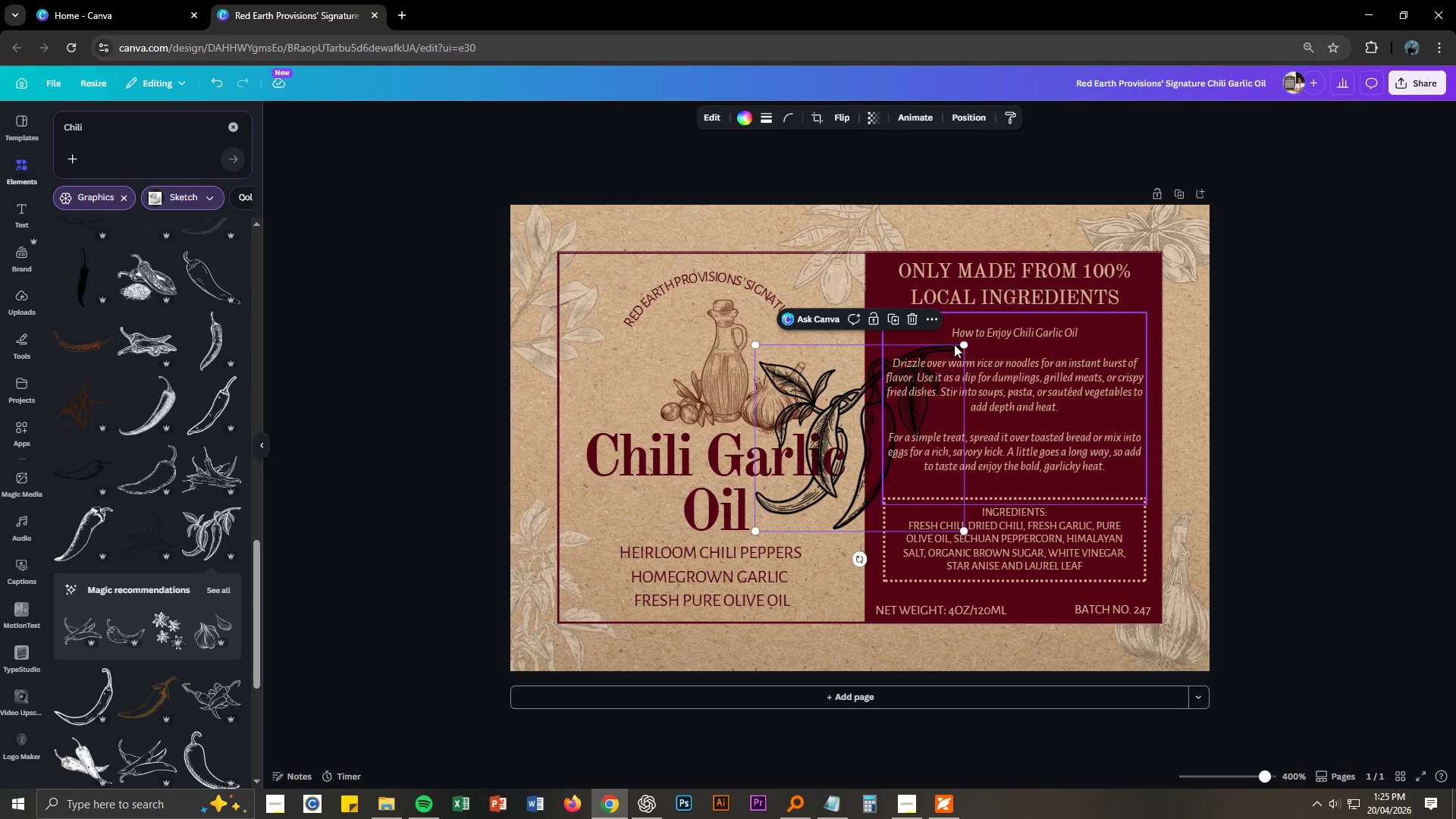 
left_click_drag(start_coordinate=[963, 342], to_coordinate=[840, 380])
 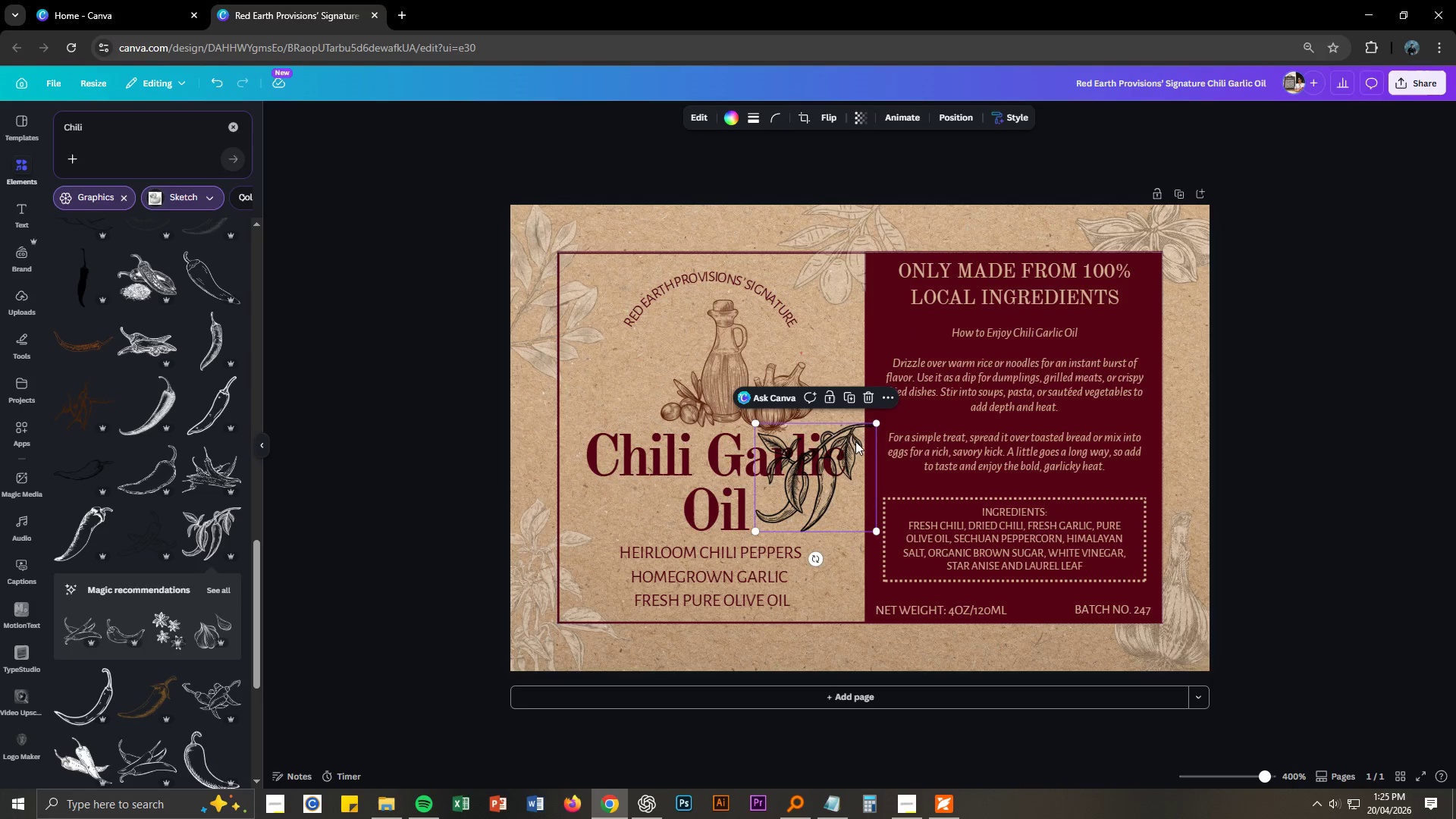 
left_click_drag(start_coordinate=[853, 441], to_coordinate=[687, 343])
 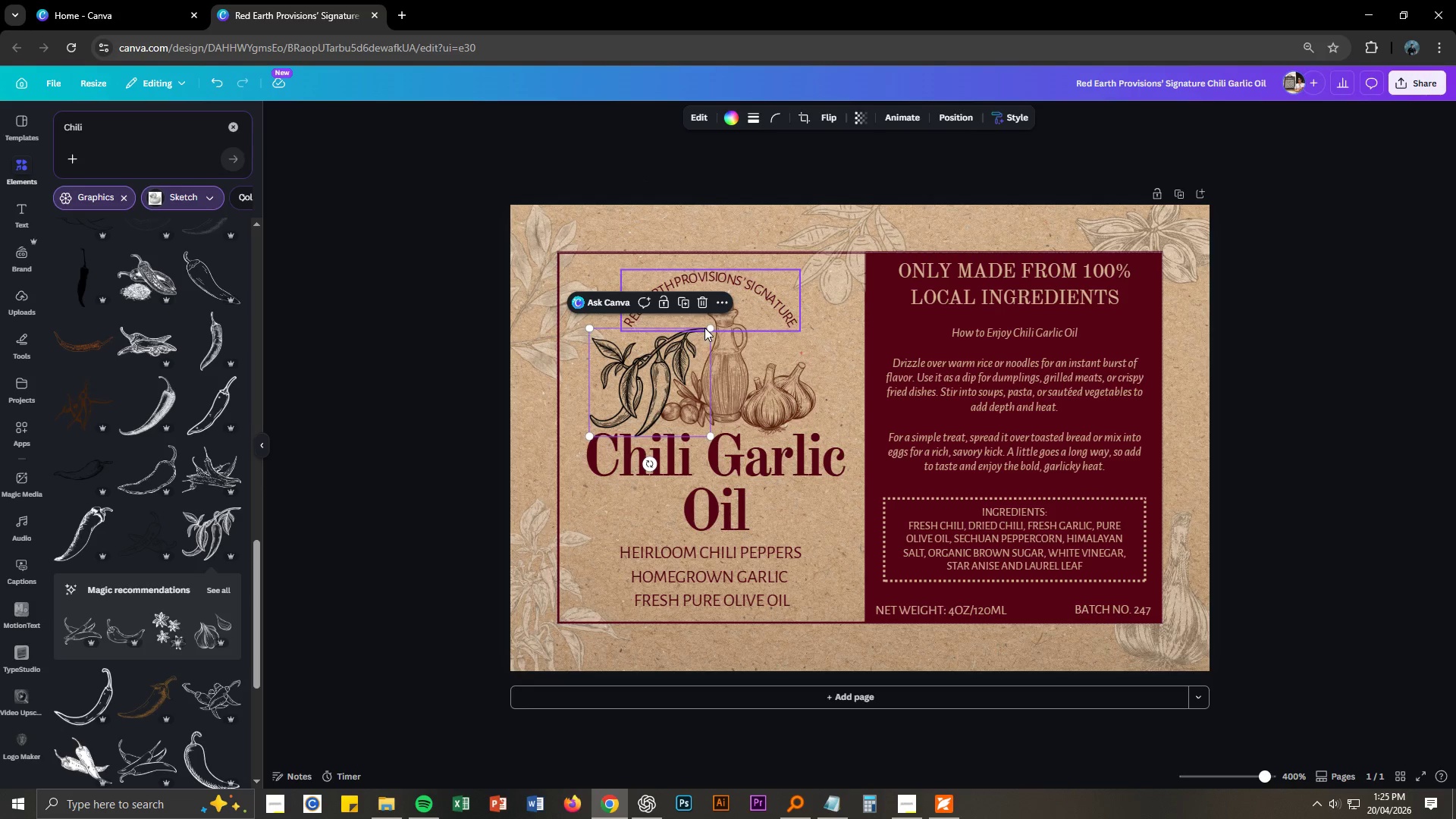 
left_click_drag(start_coordinate=[705, 328], to_coordinate=[672, 339])
 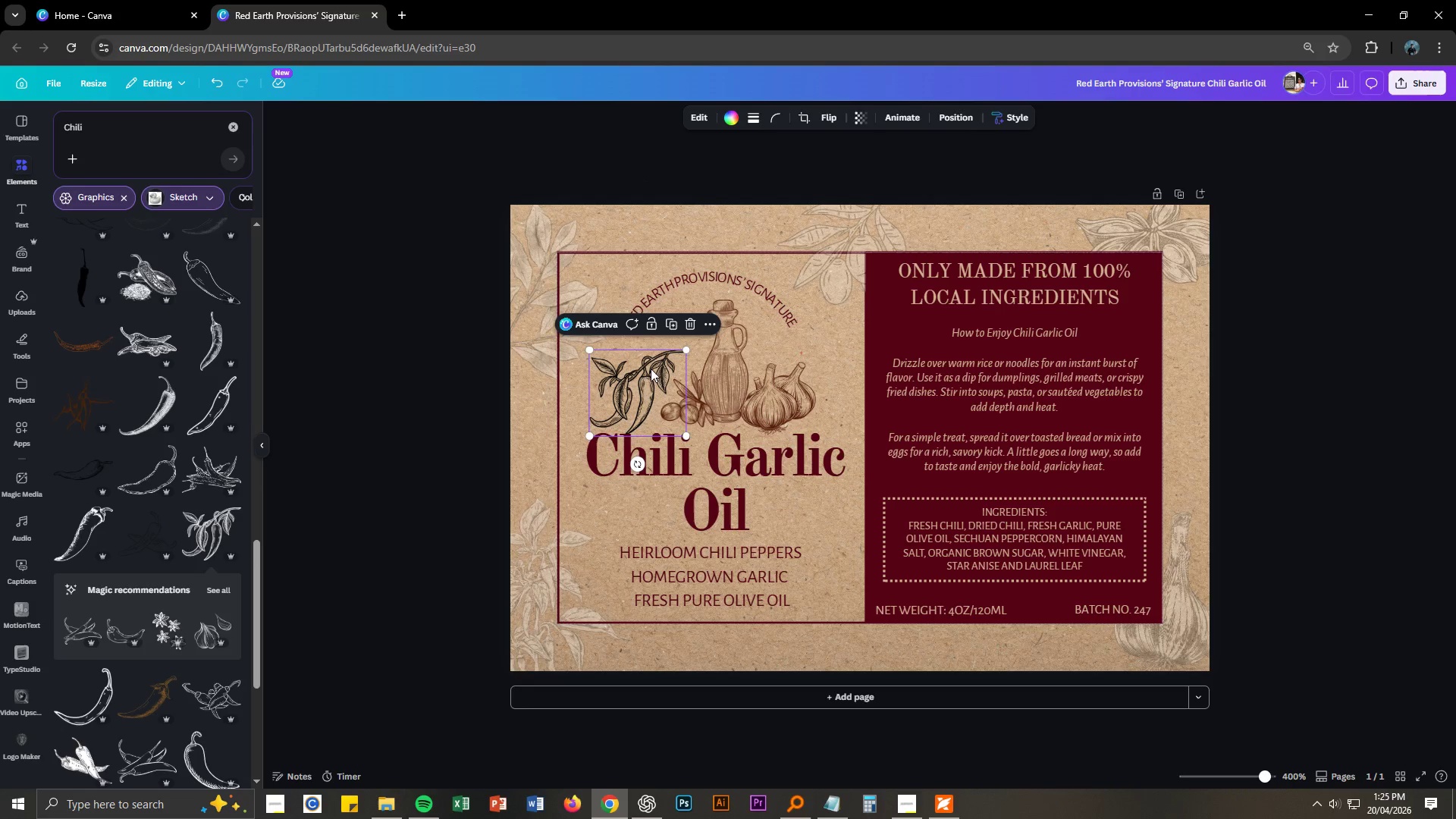 
left_click_drag(start_coordinate=[651, 371], to_coordinate=[665, 357])
 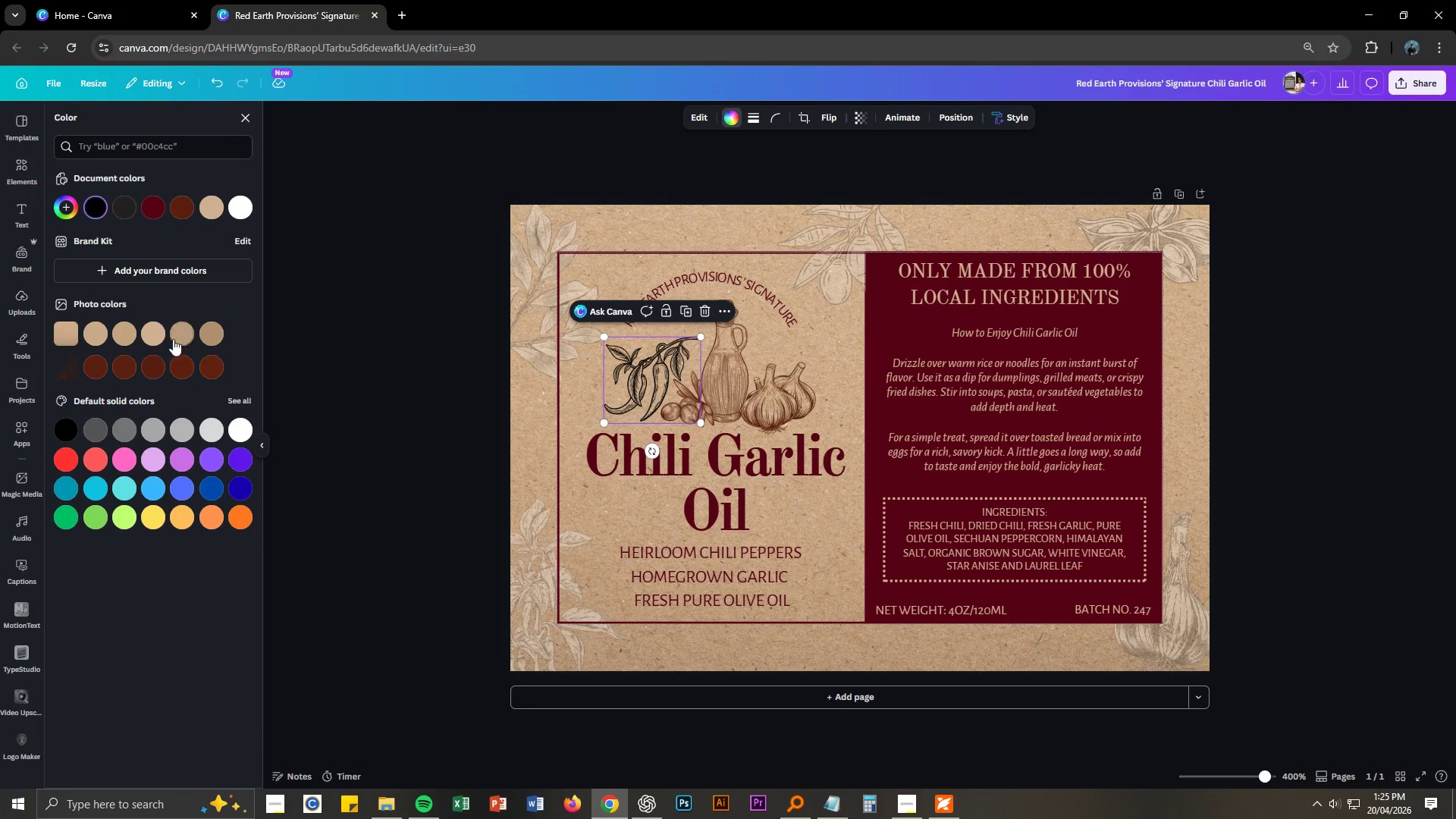 
left_click([152, 372])
 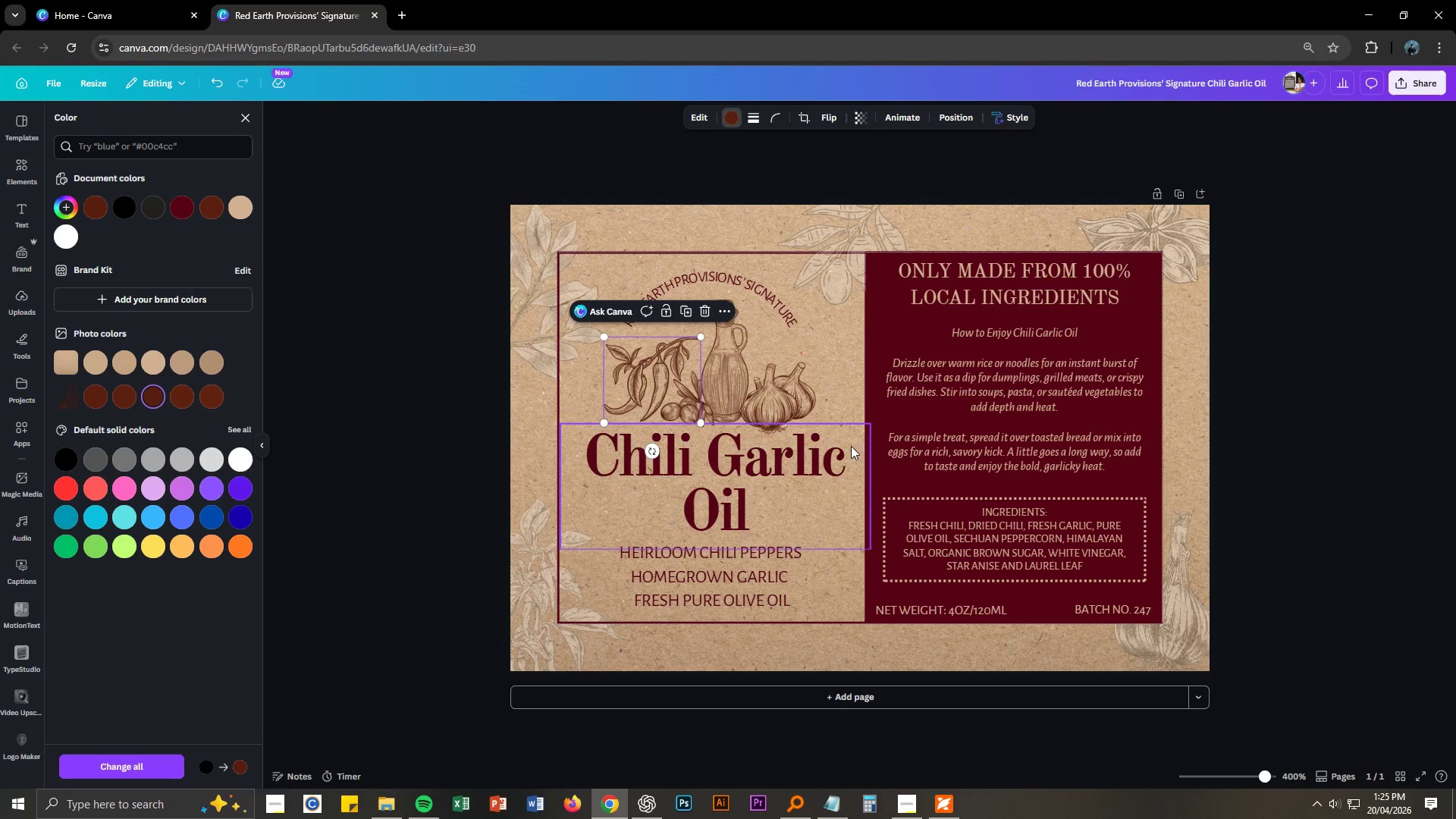 
left_click([1333, 601])
 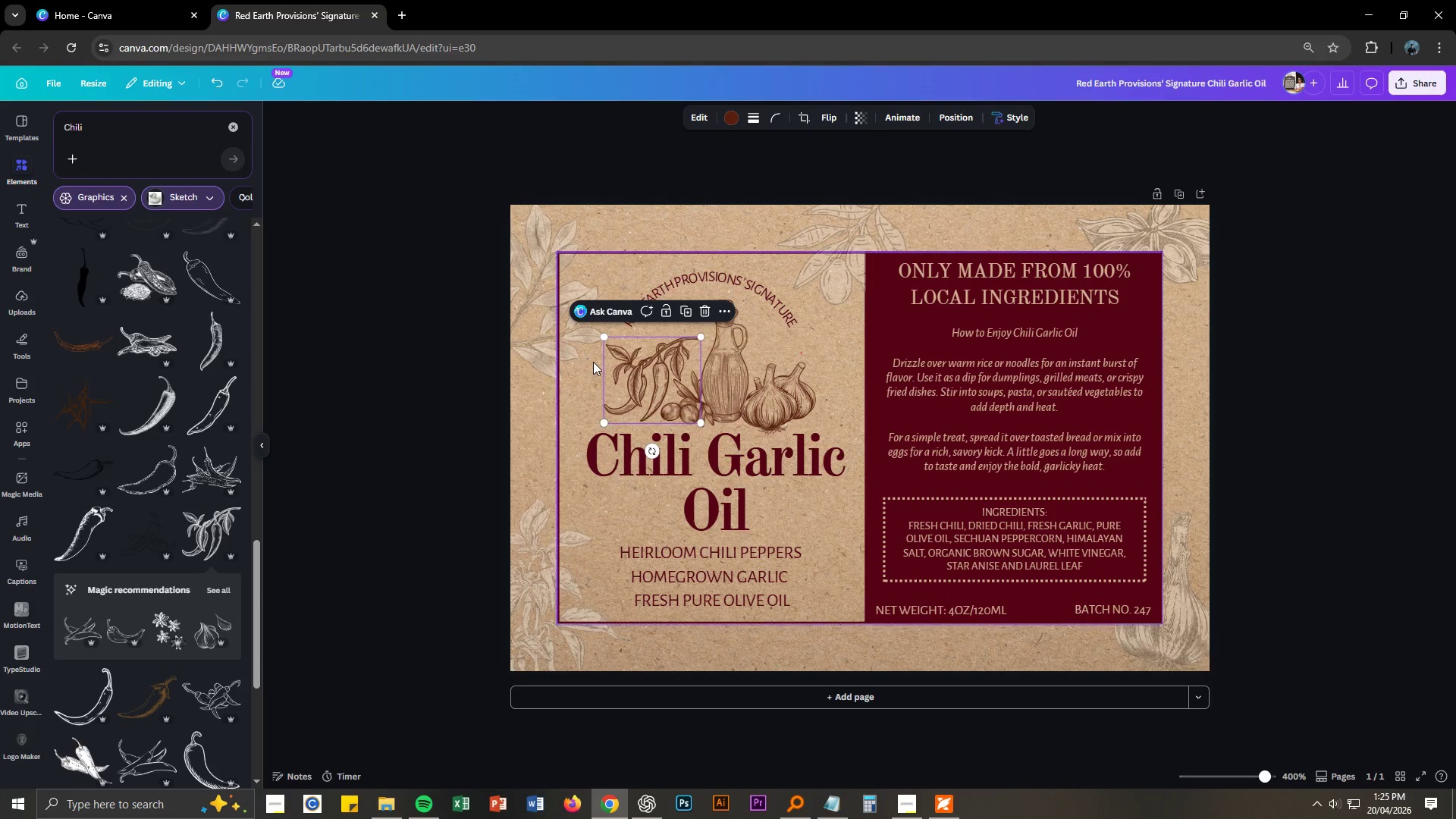 
left_click_drag(start_coordinate=[591, 375], to_coordinate=[800, 406])
 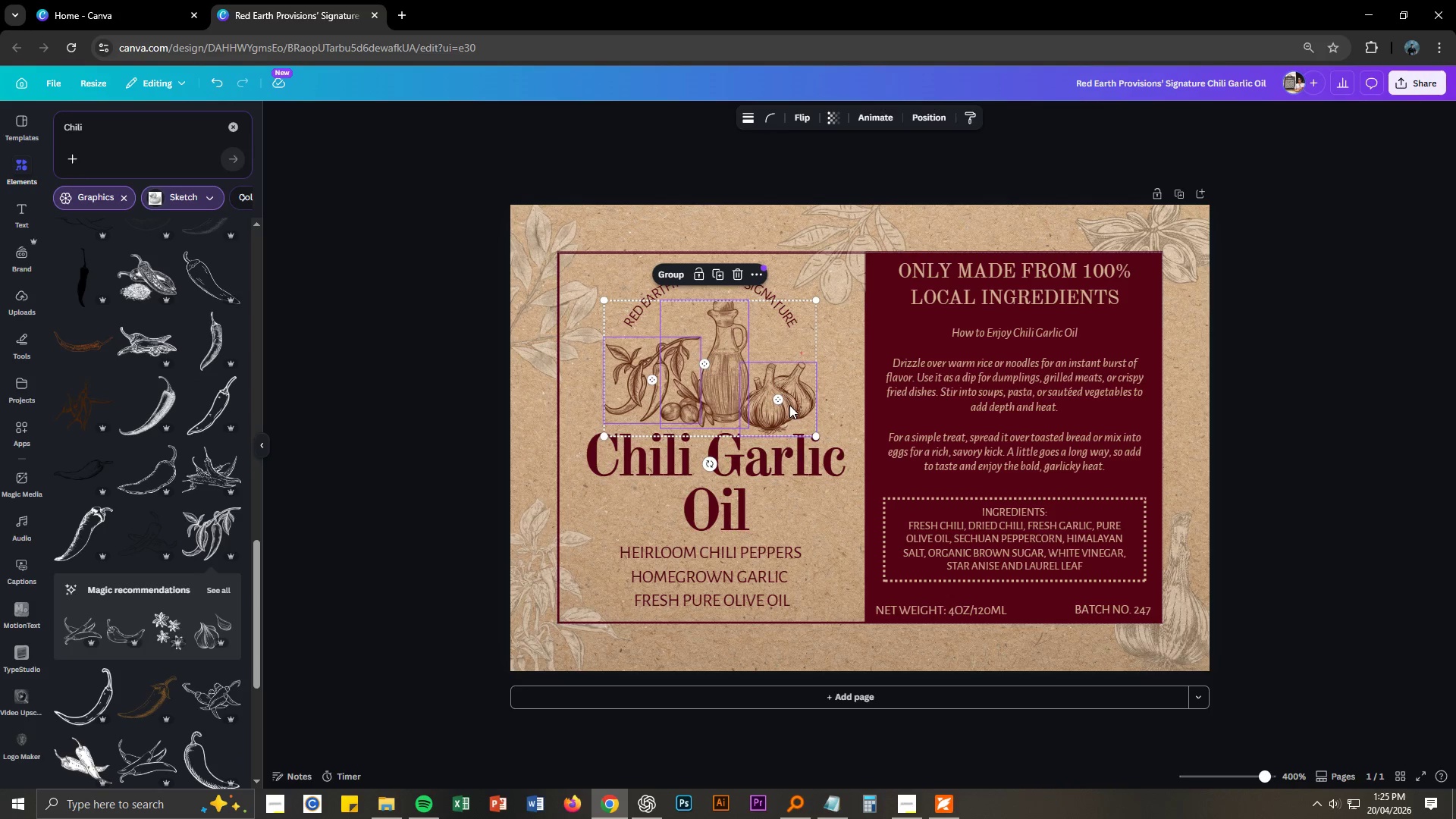 
right_click([789, 405])
 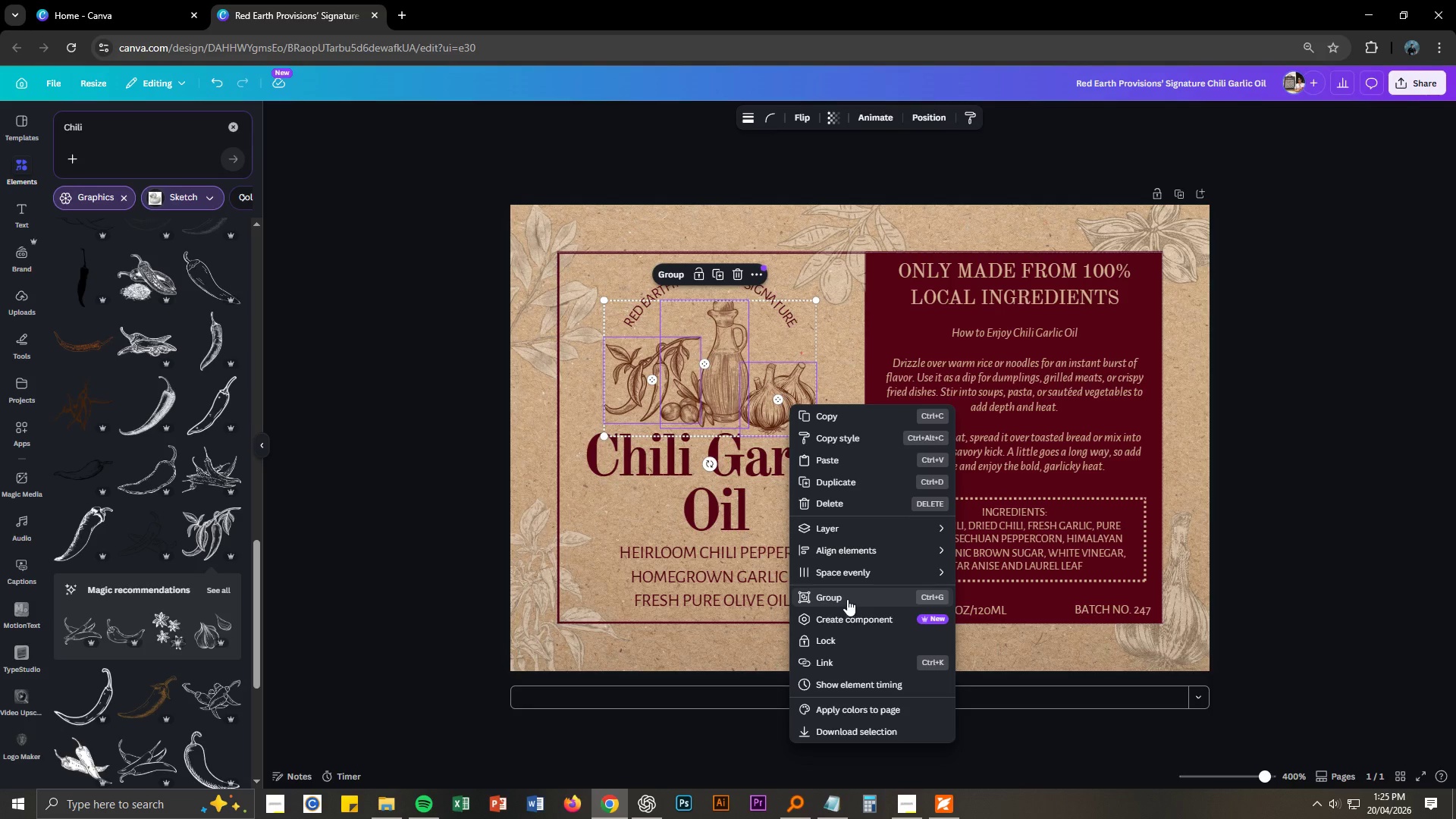 
left_click([847, 599])
 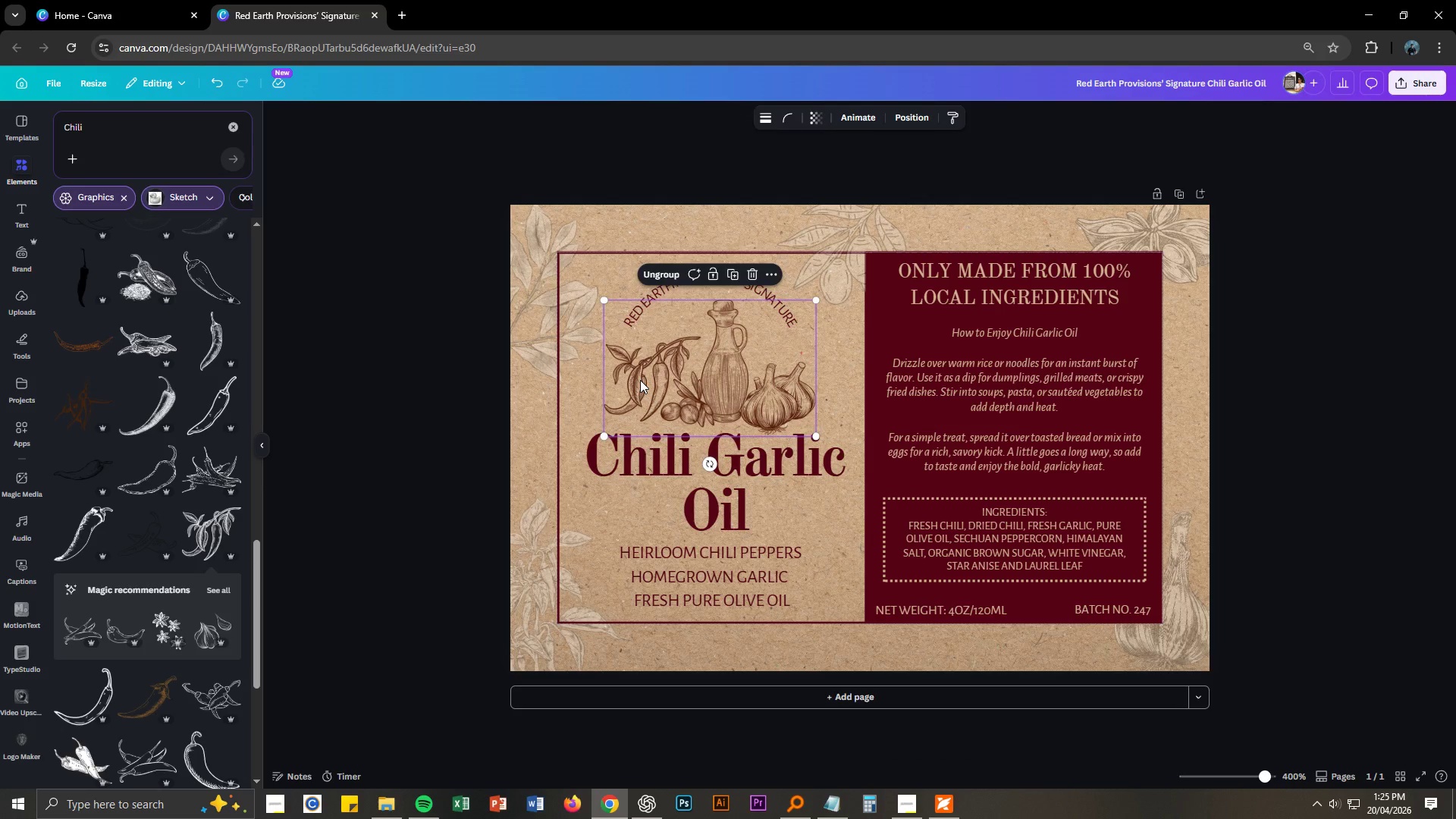 
double_click([640, 380])
 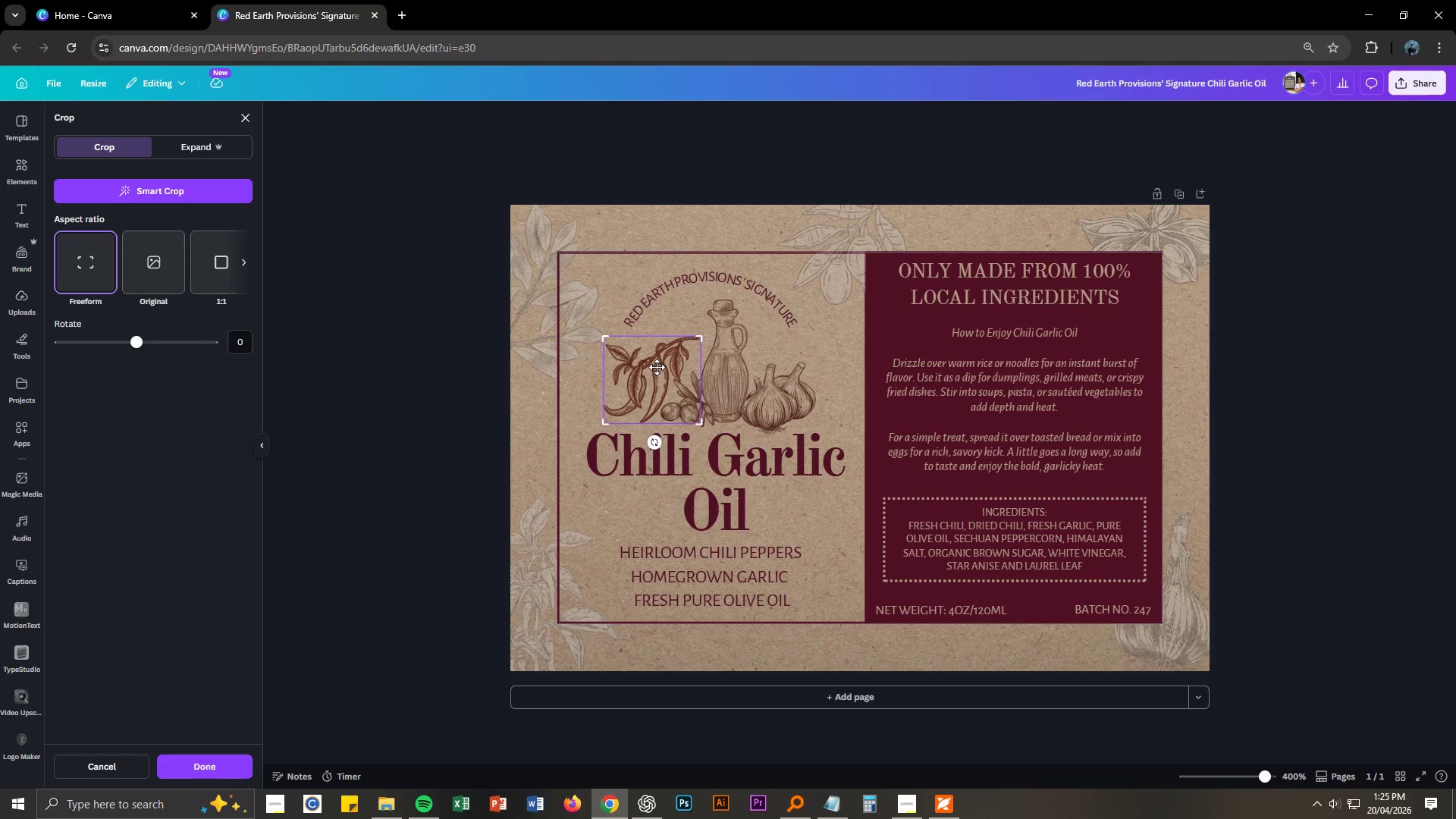 
left_click([852, 373])
 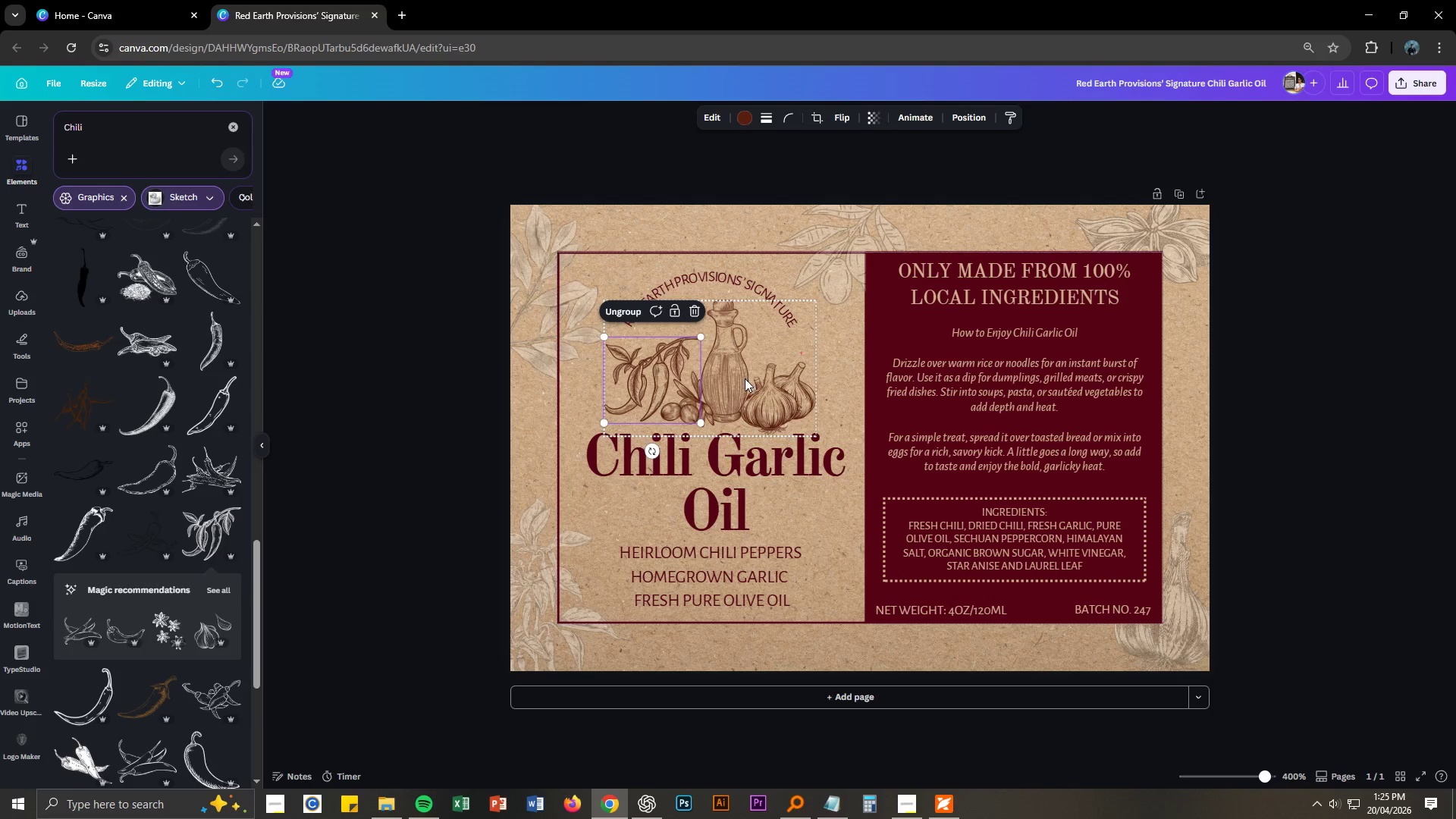 
left_click([732, 375])
 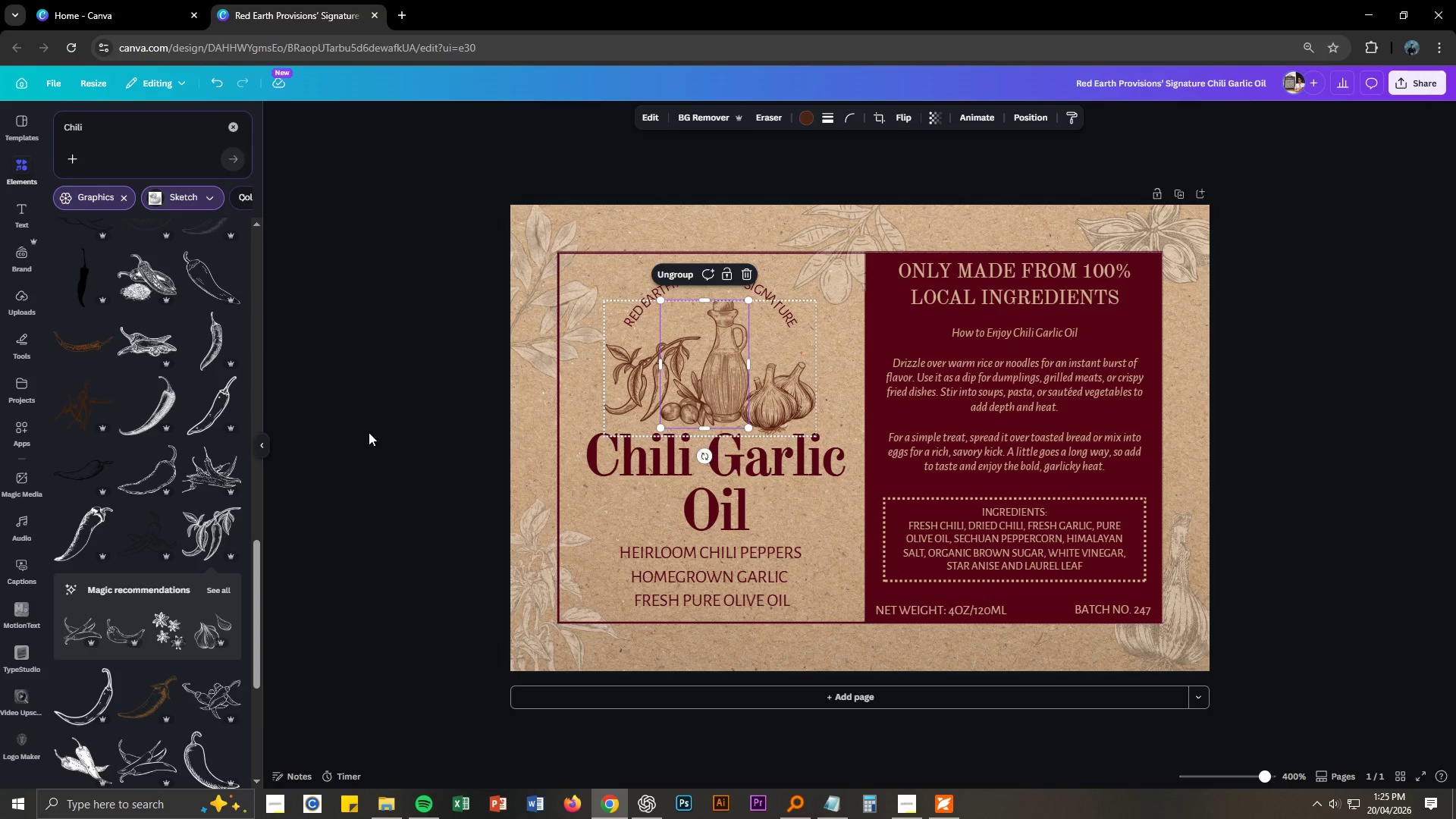 
scroll: coordinate [190, 489], scroll_direction: down, amount: 8.0
 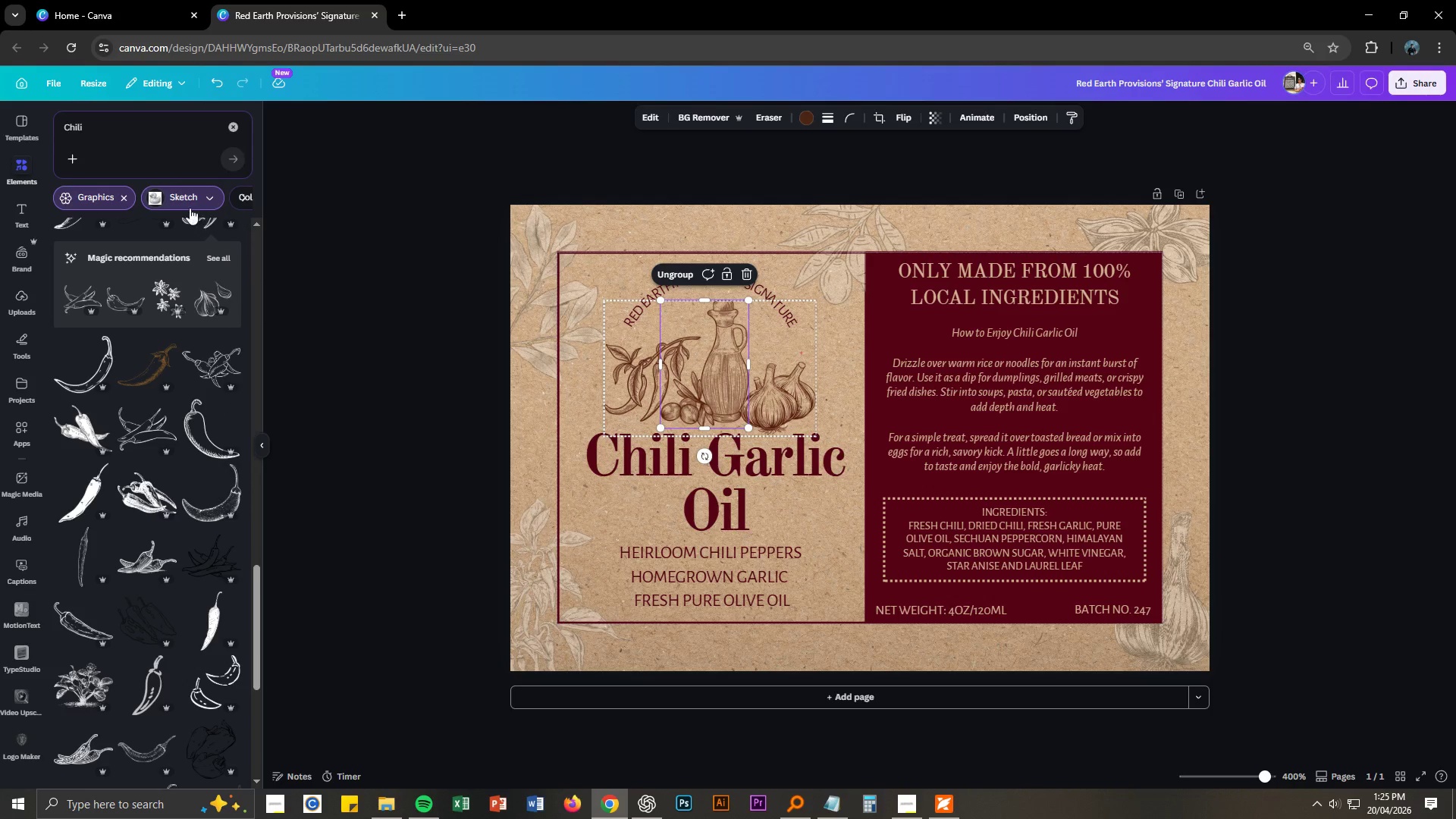 
double_click([166, 134])
 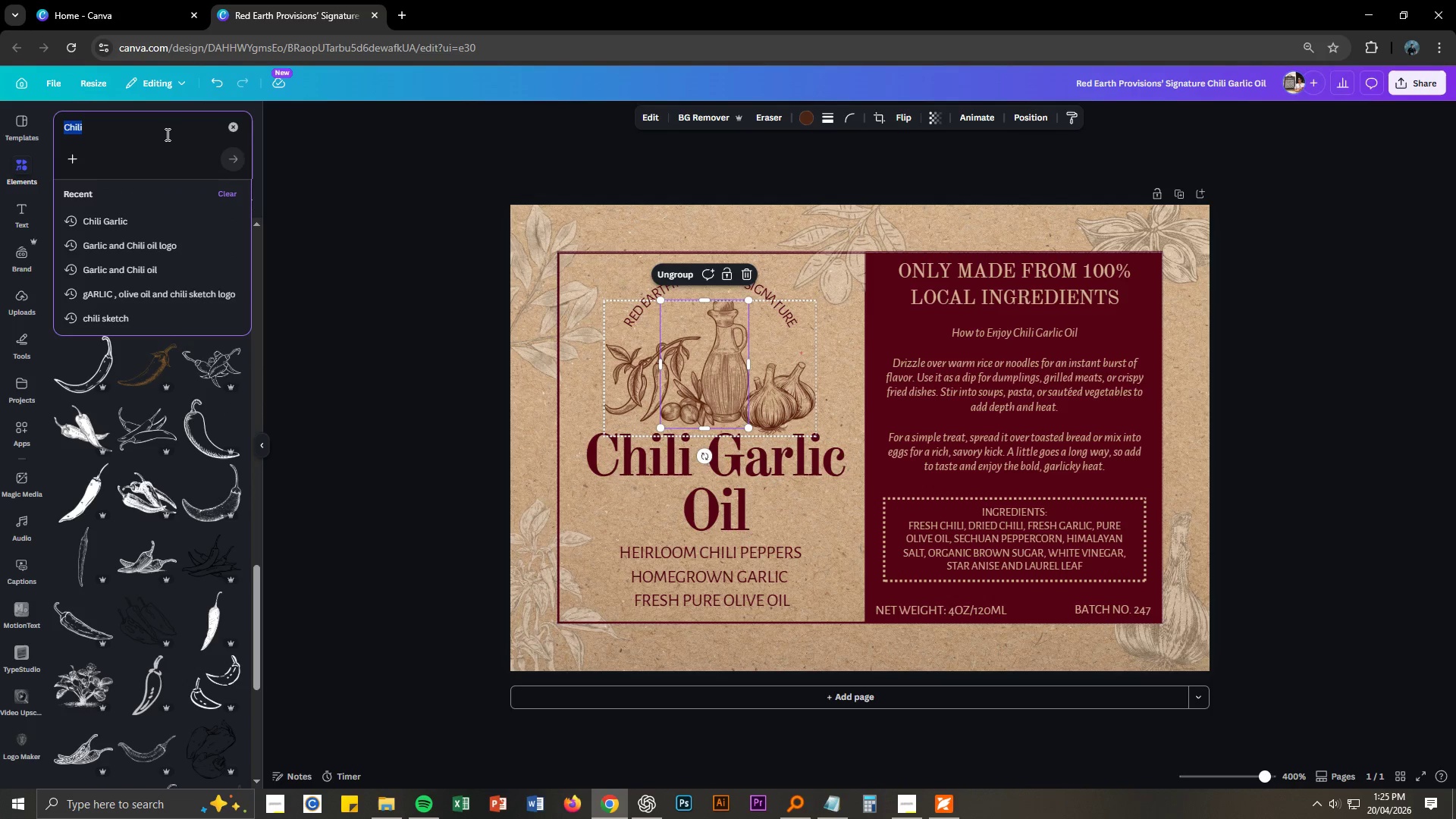 
triple_click([166, 134])
 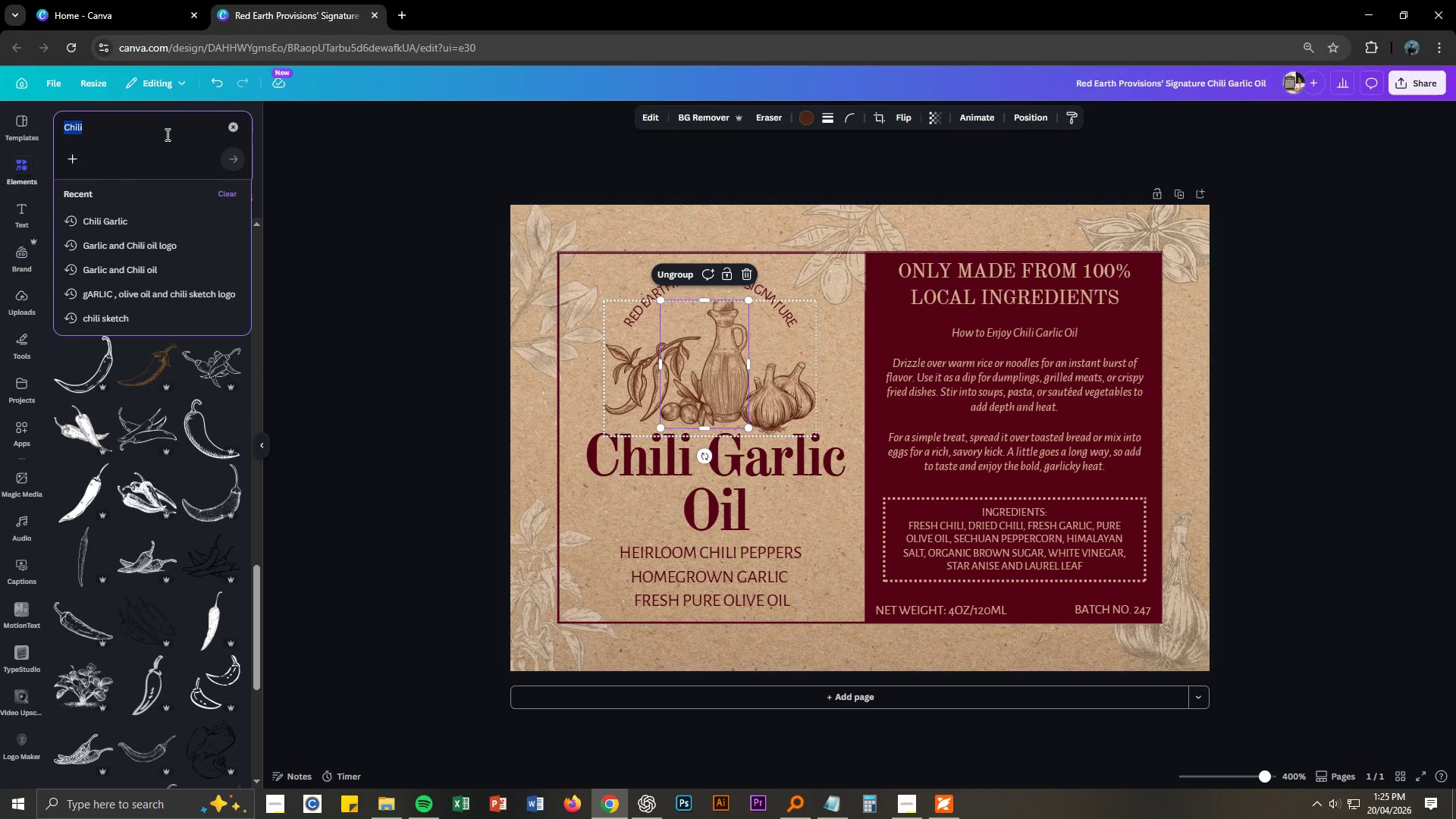 
type(OLIVE Oil)
 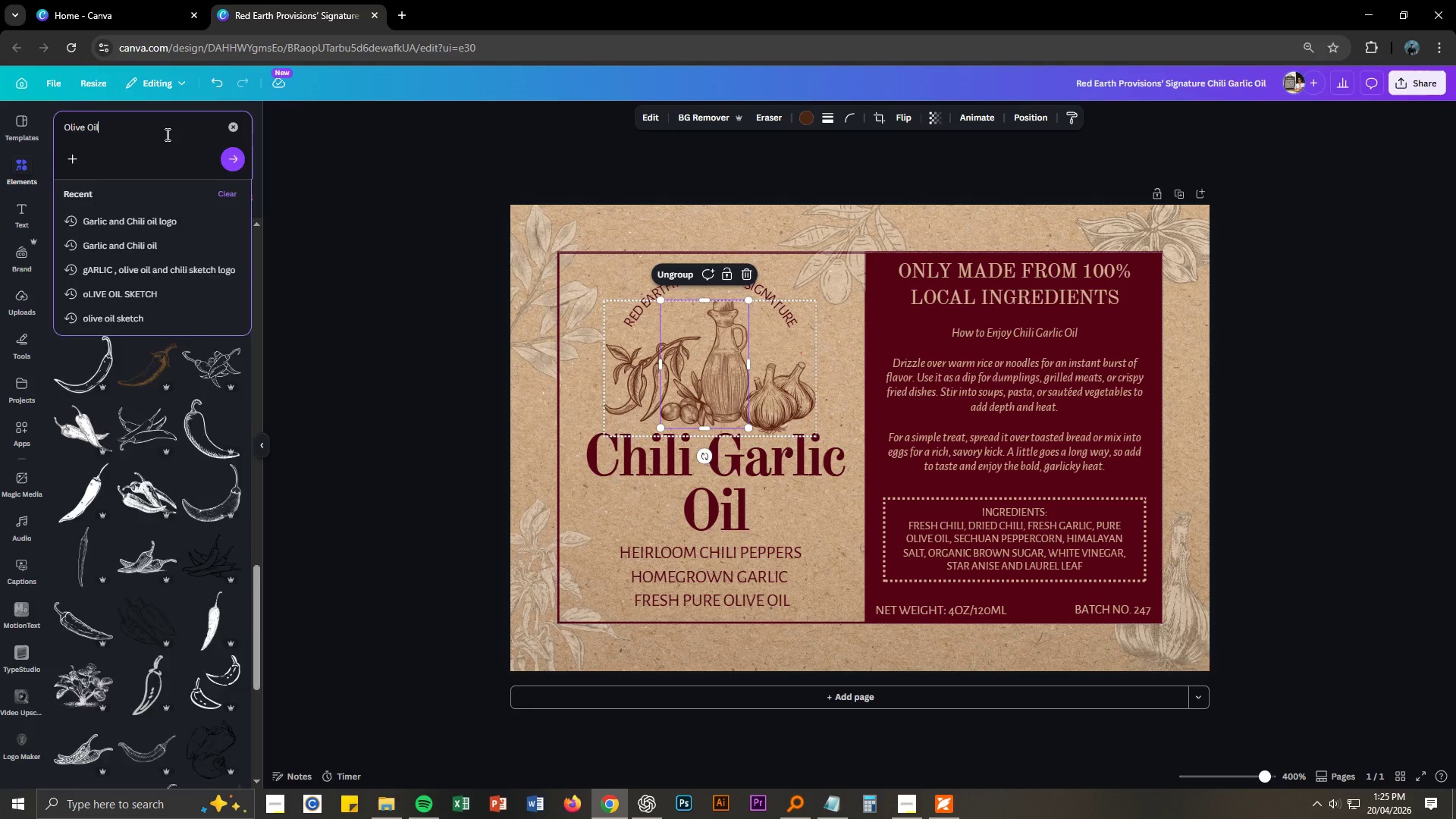 
key(Enter)
 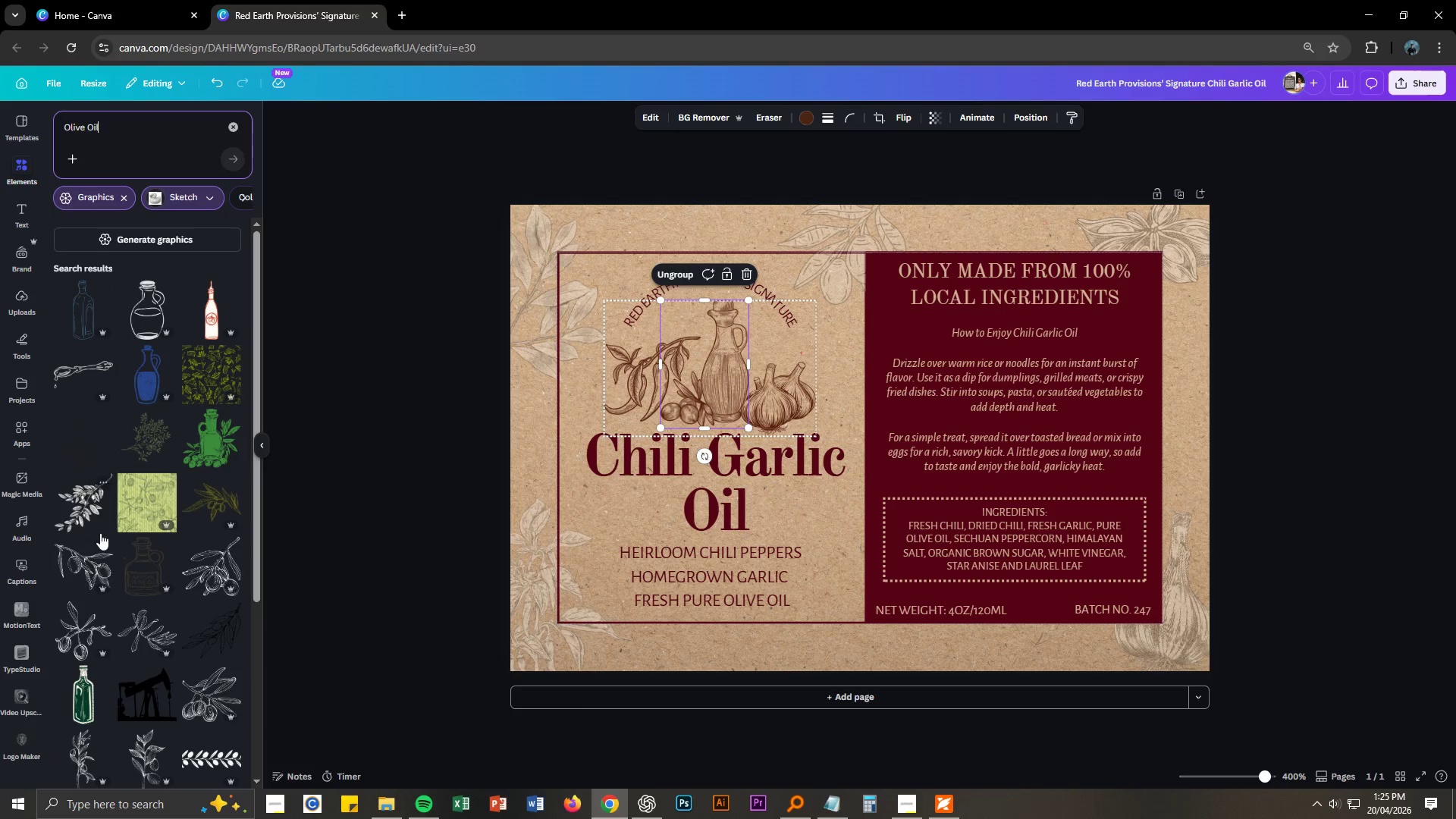 
scroll: coordinate [127, 561], scroll_direction: down, amount: 4.0
 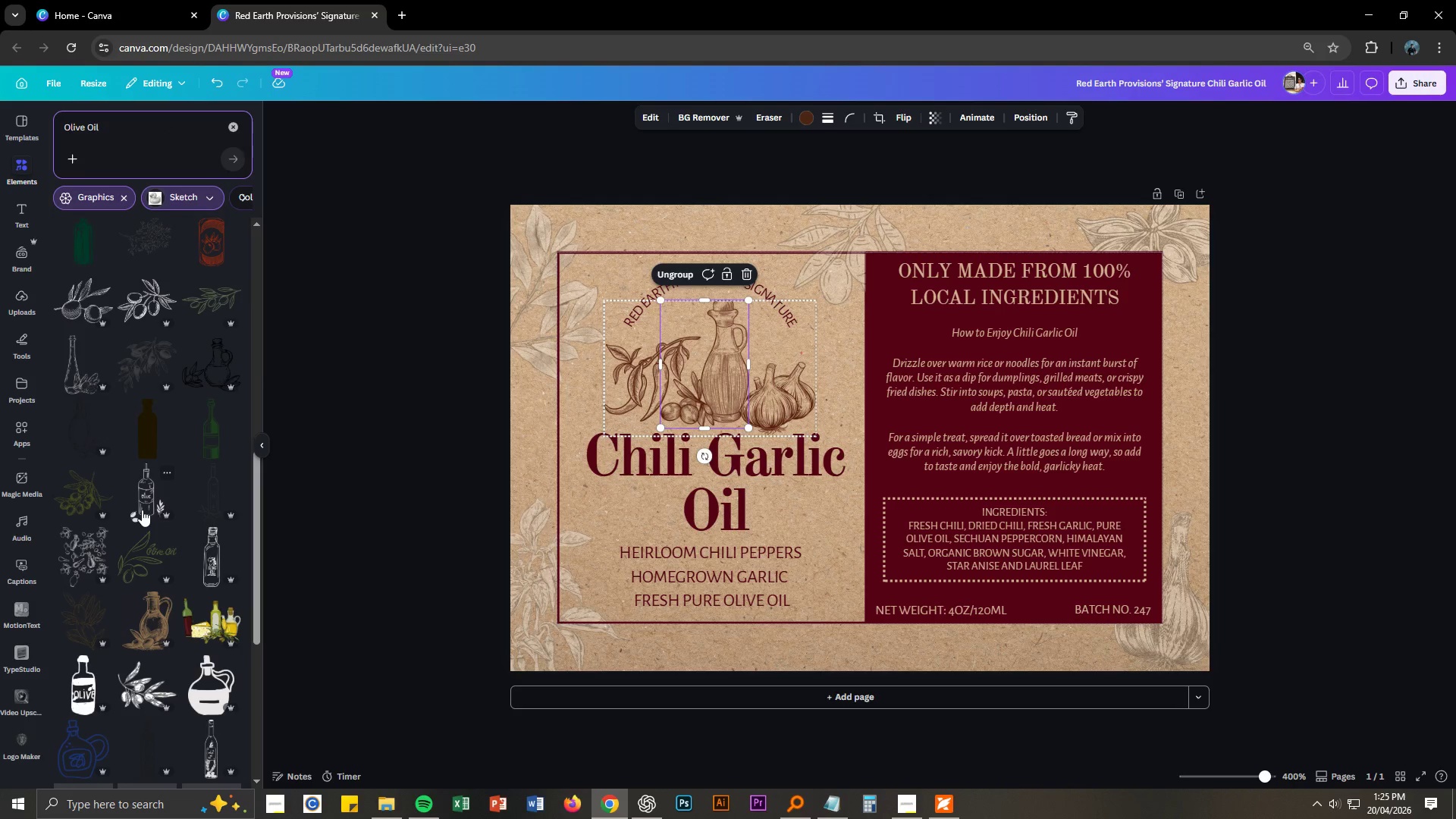 
left_click([142, 510])
 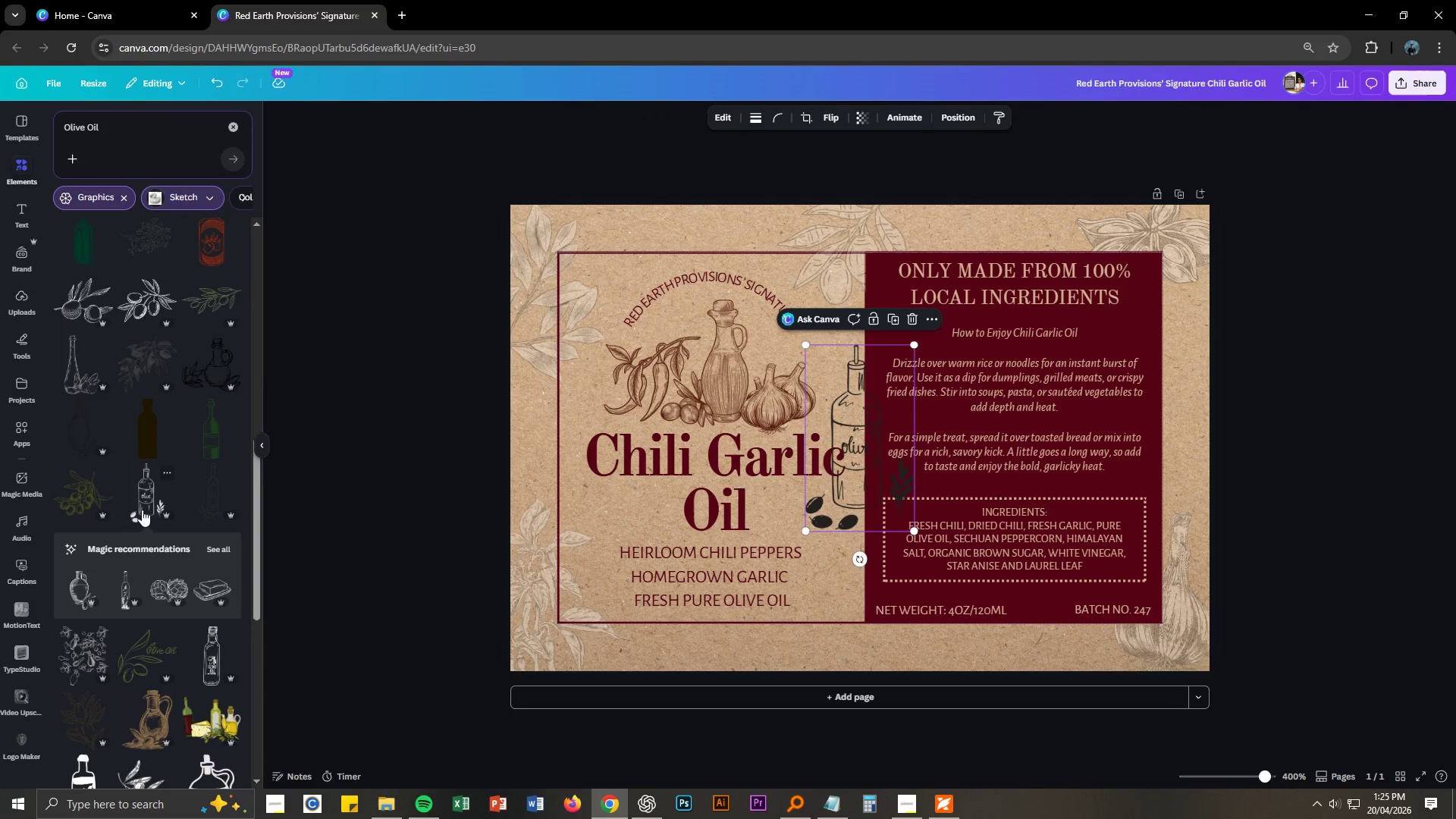 
key(Control+Z)
 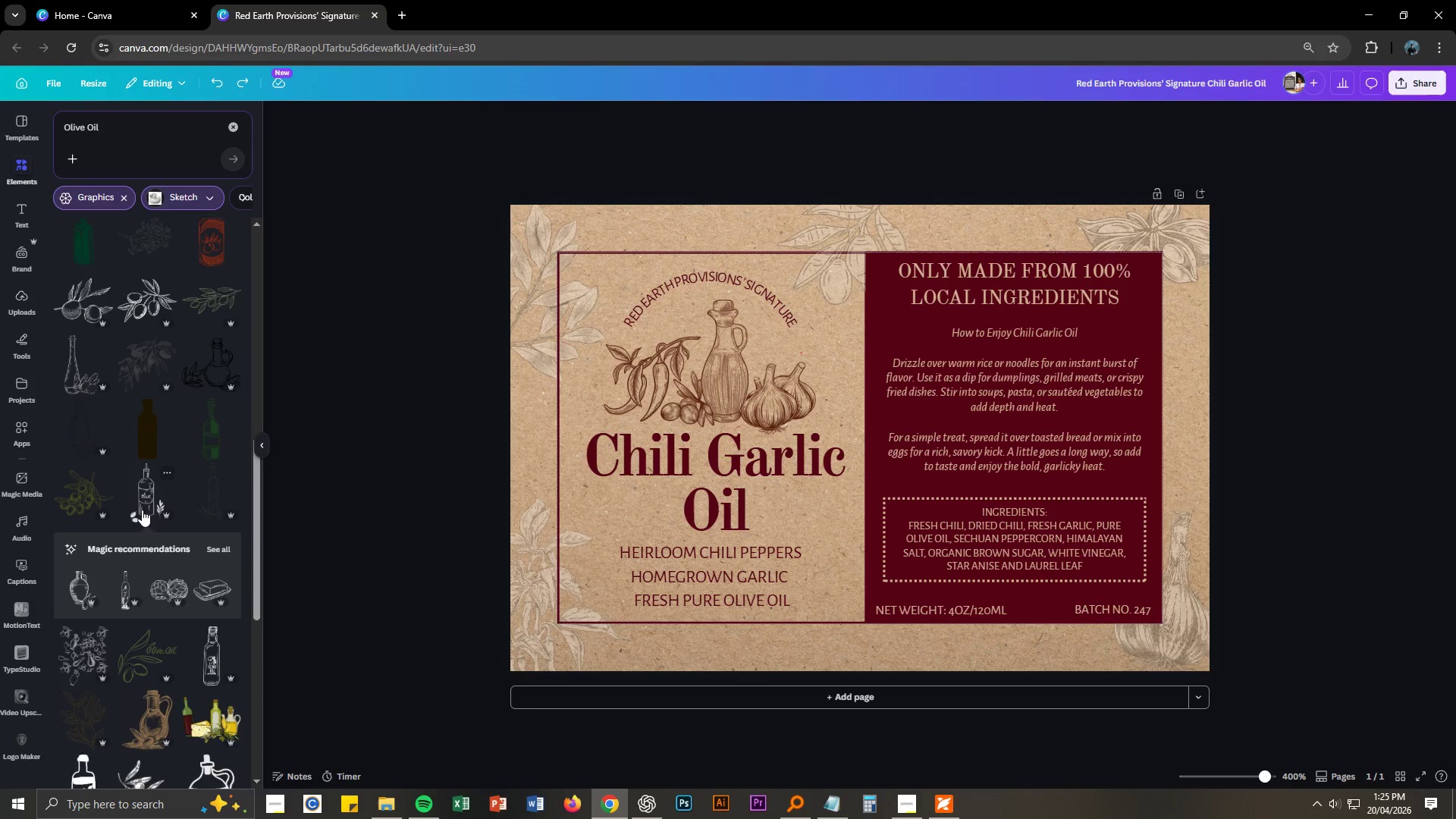 
scroll: coordinate [142, 510], scroll_direction: down, amount: 1.0
 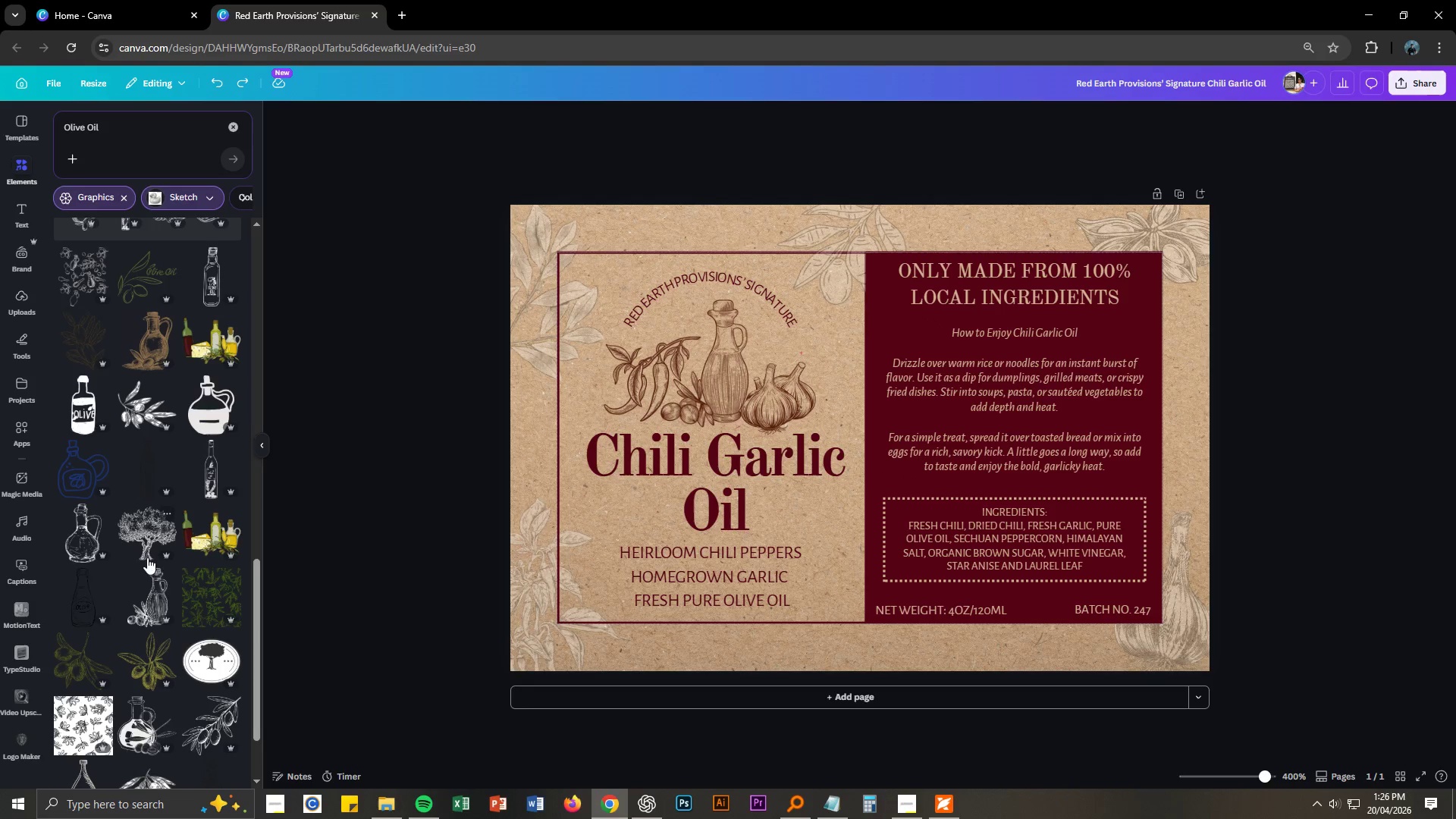 
left_click([158, 612])
 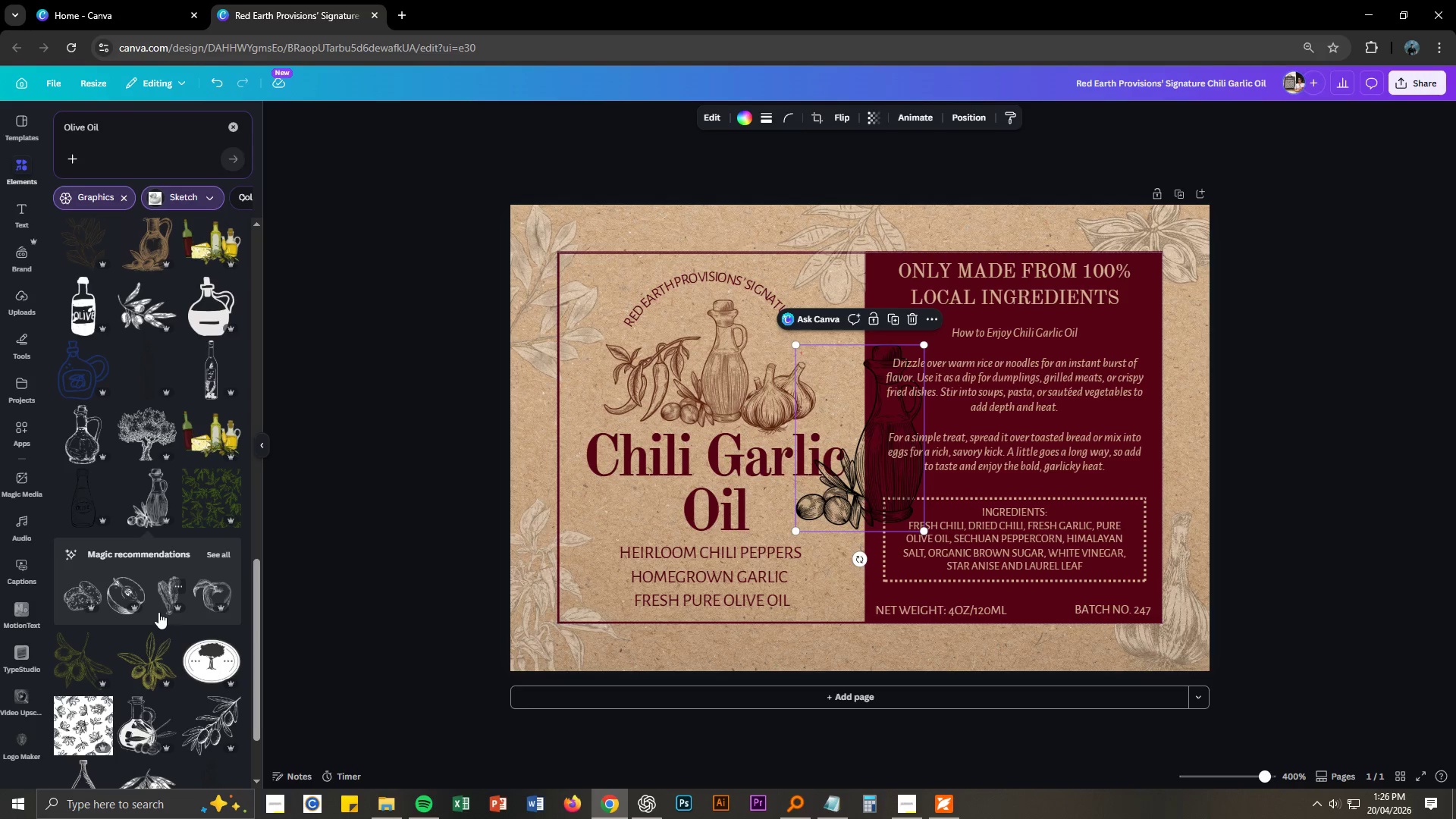 
key(Control+ControlLeft)
 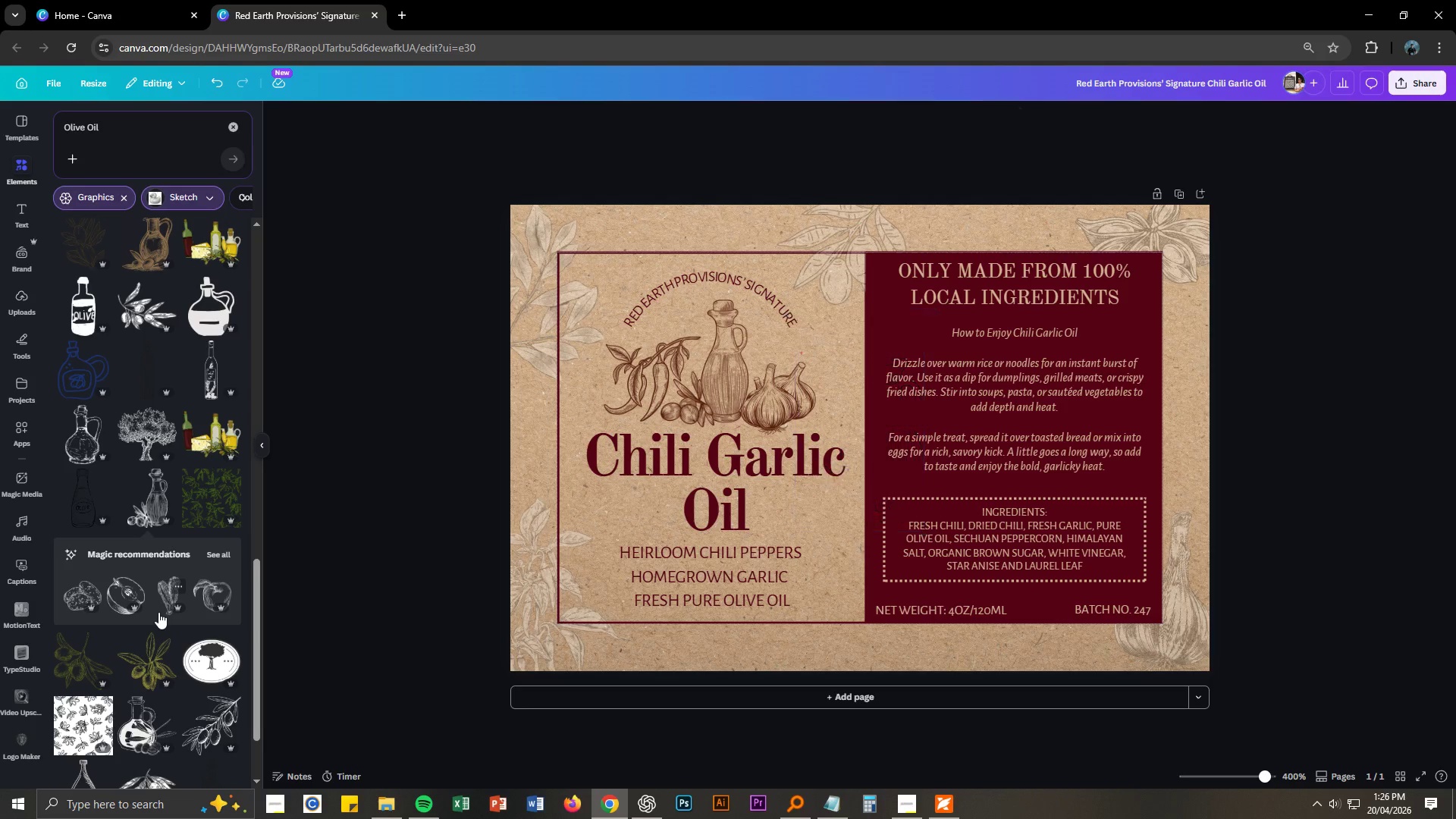 
key(Control+Z)
 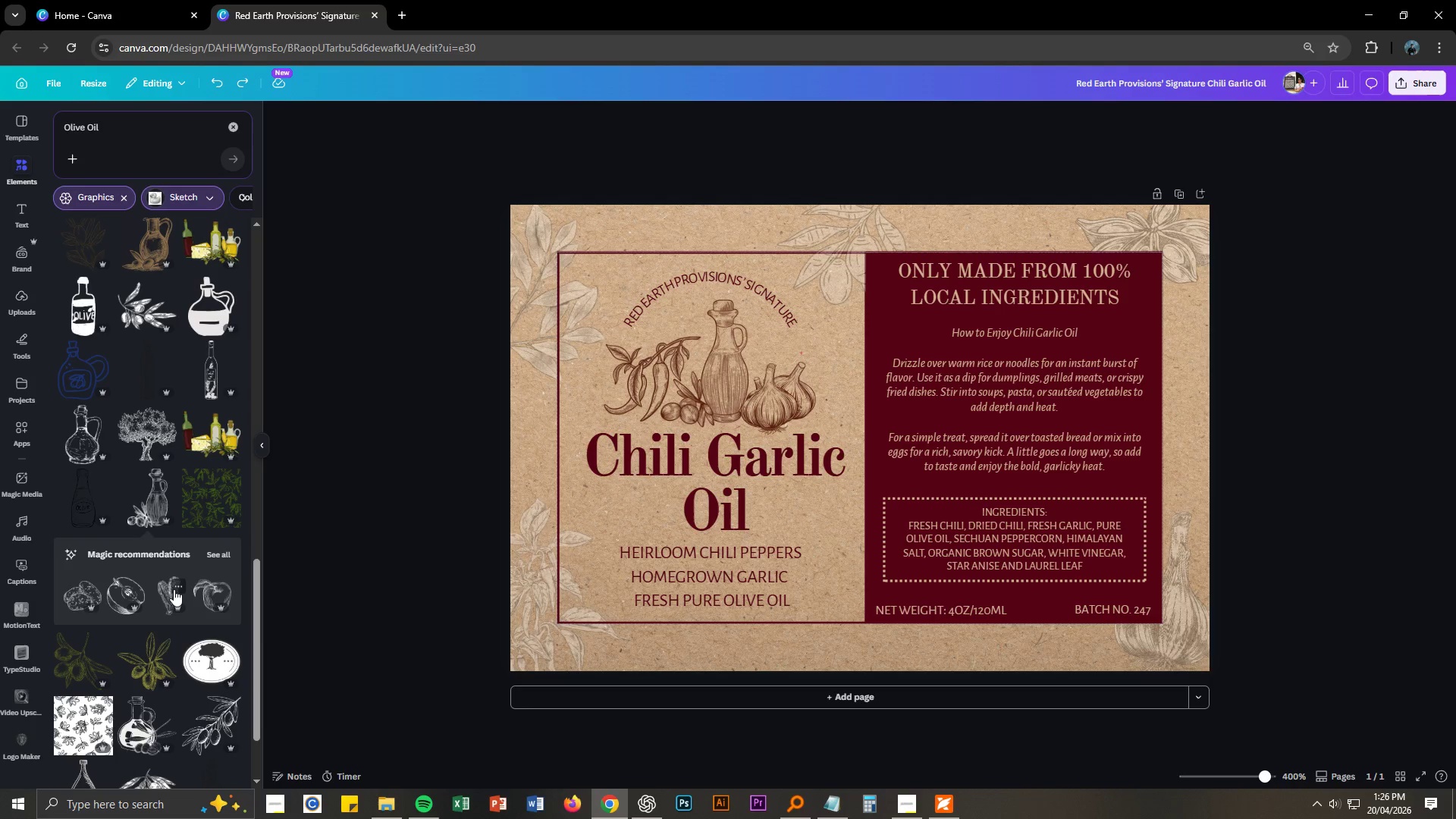 
scroll: coordinate [149, 588], scroll_direction: down, amount: 1.0
 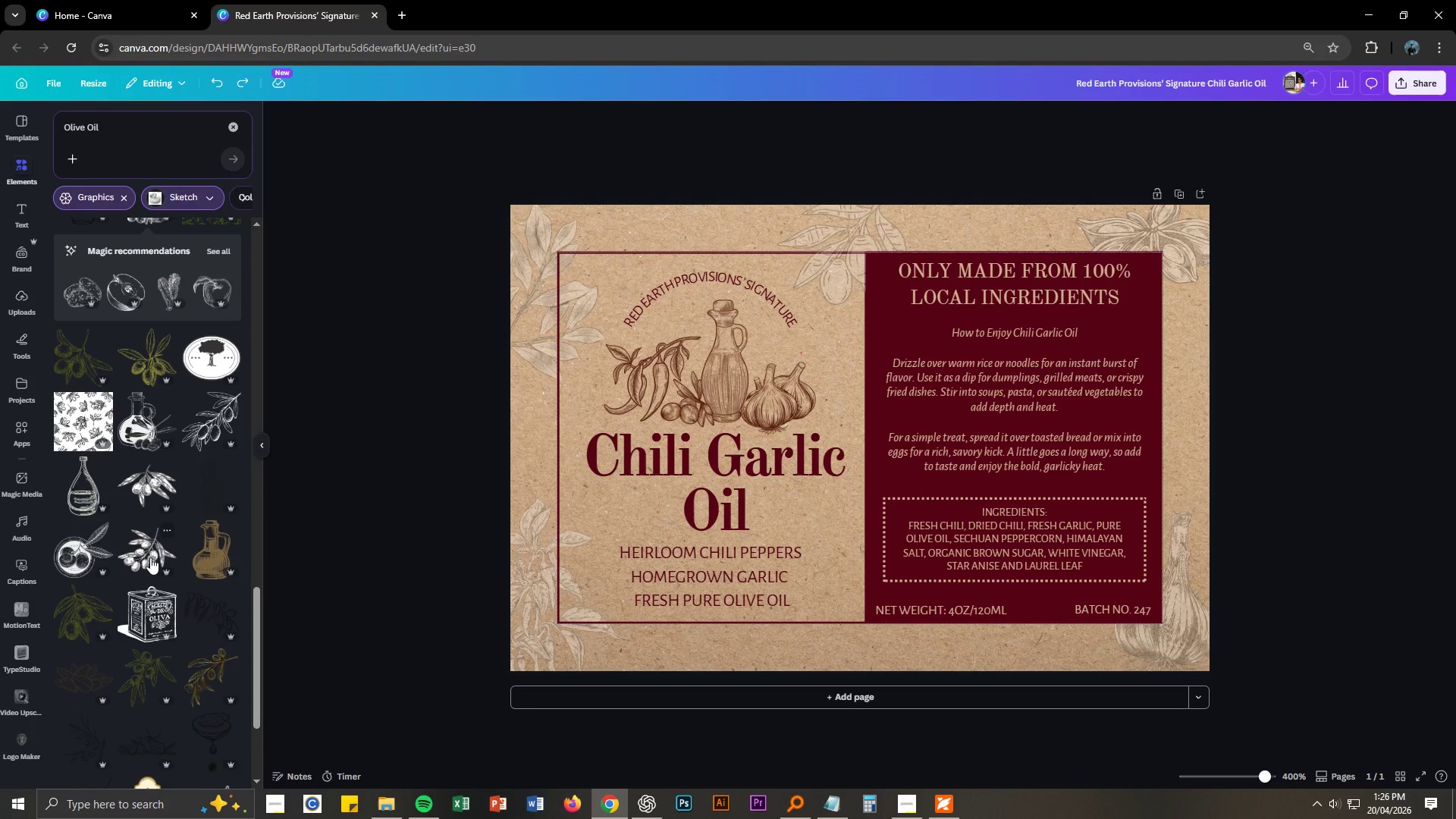 
left_click([150, 557])
 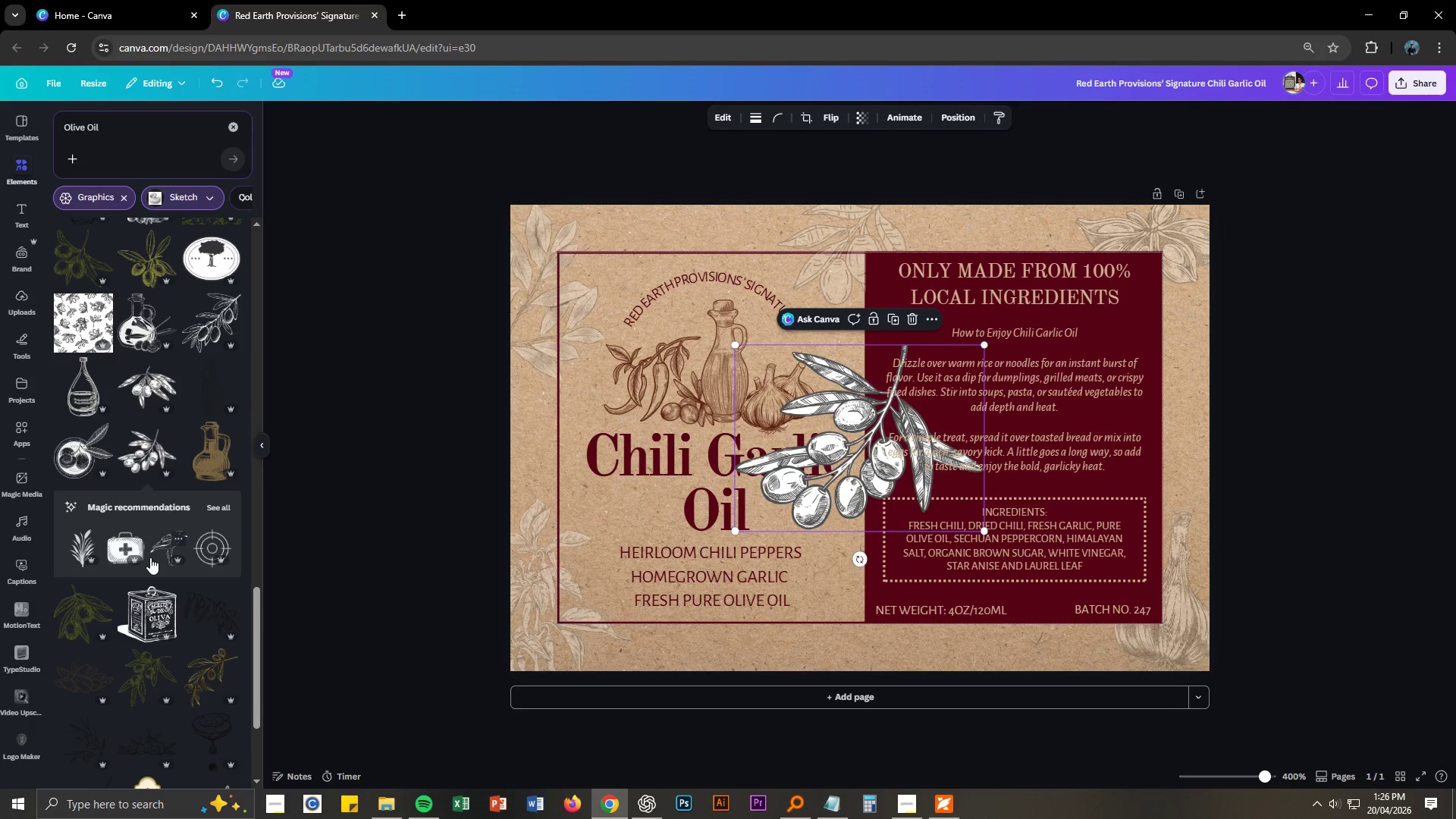 
key(Control+ControlLeft)
 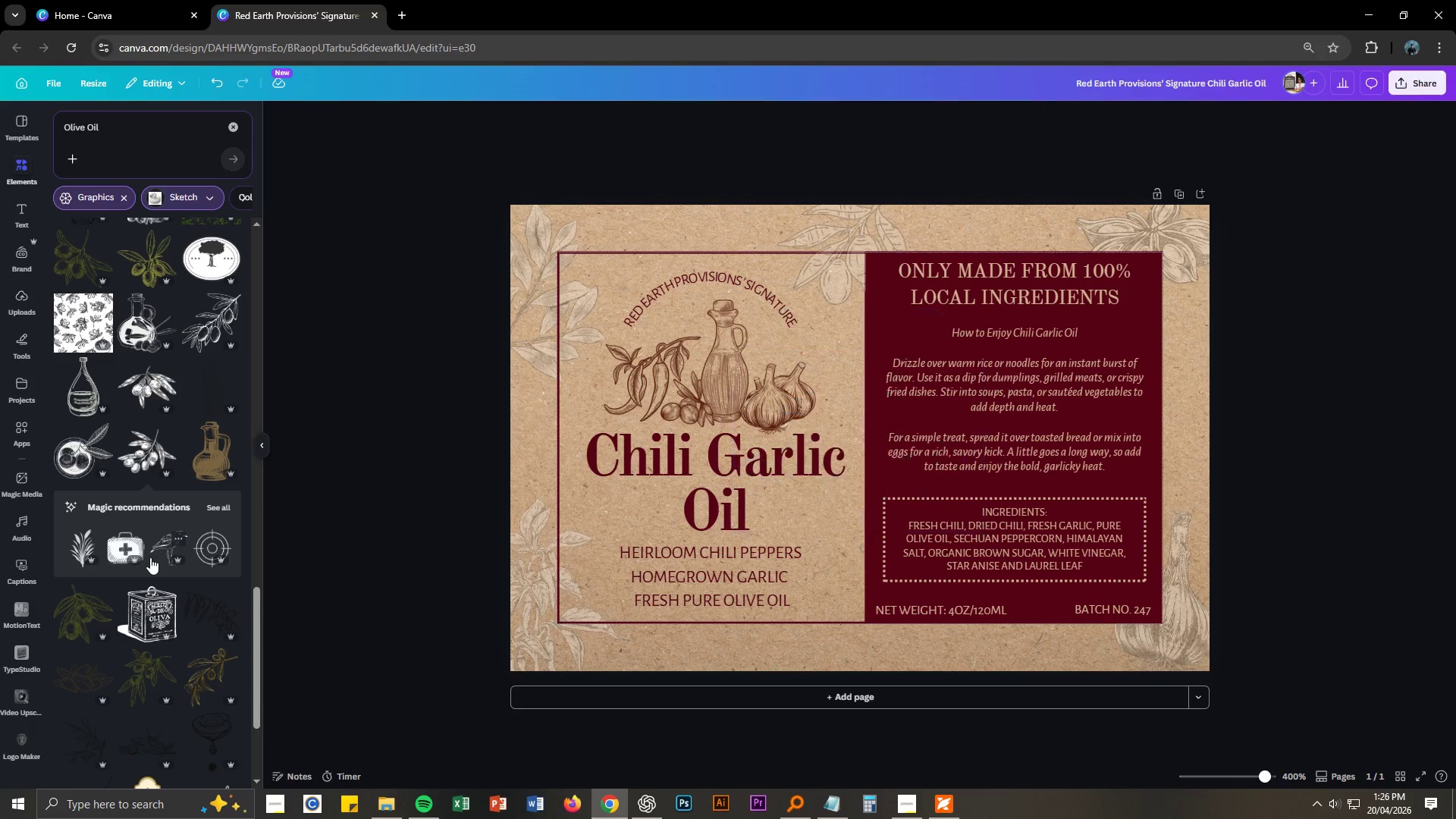 
key(Control+Z)
 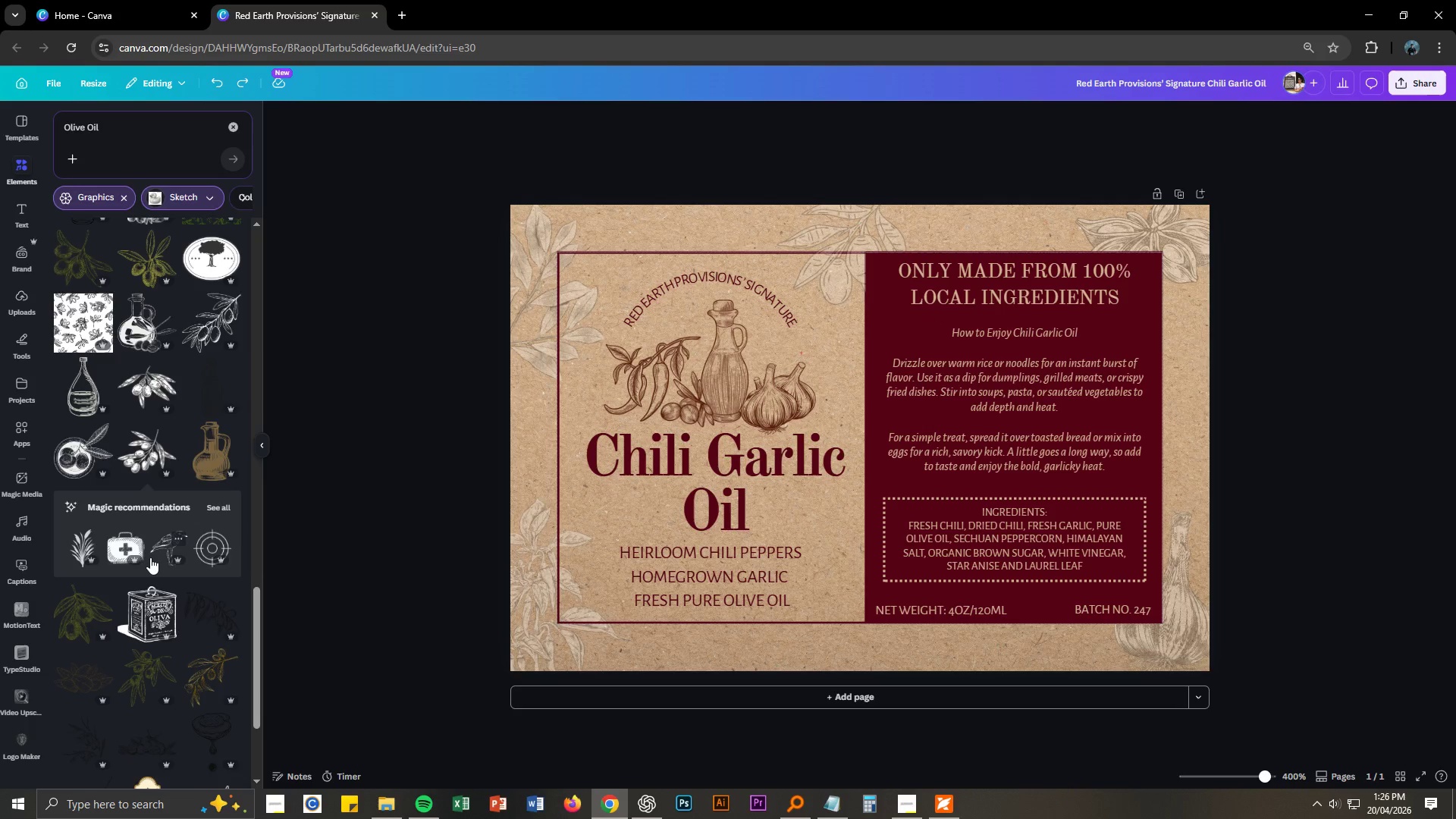 
scroll: coordinate [150, 557], scroll_direction: down, amount: 3.0
 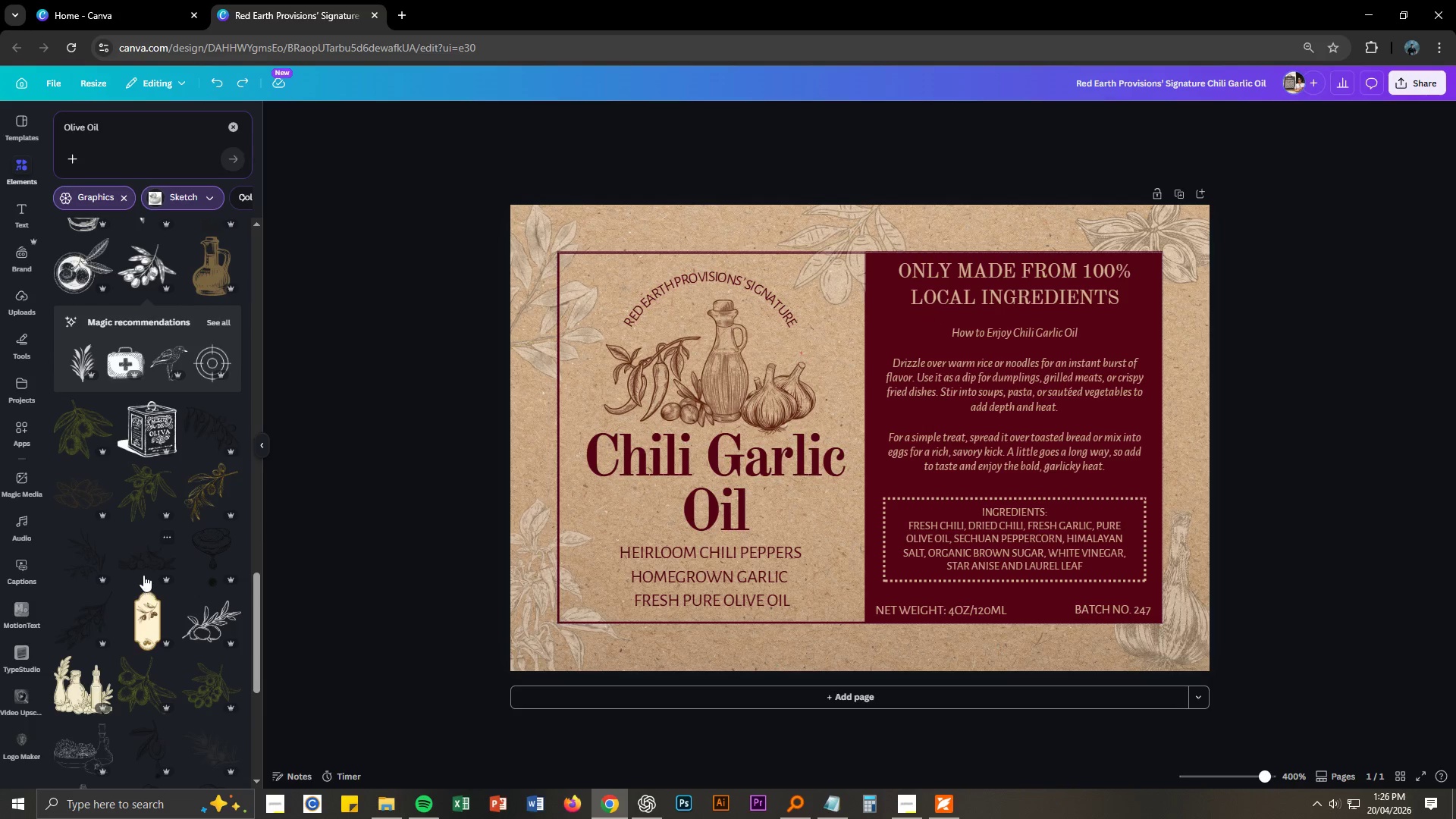 
scroll: coordinate [141, 548], scroll_direction: up, amount: 2.0
 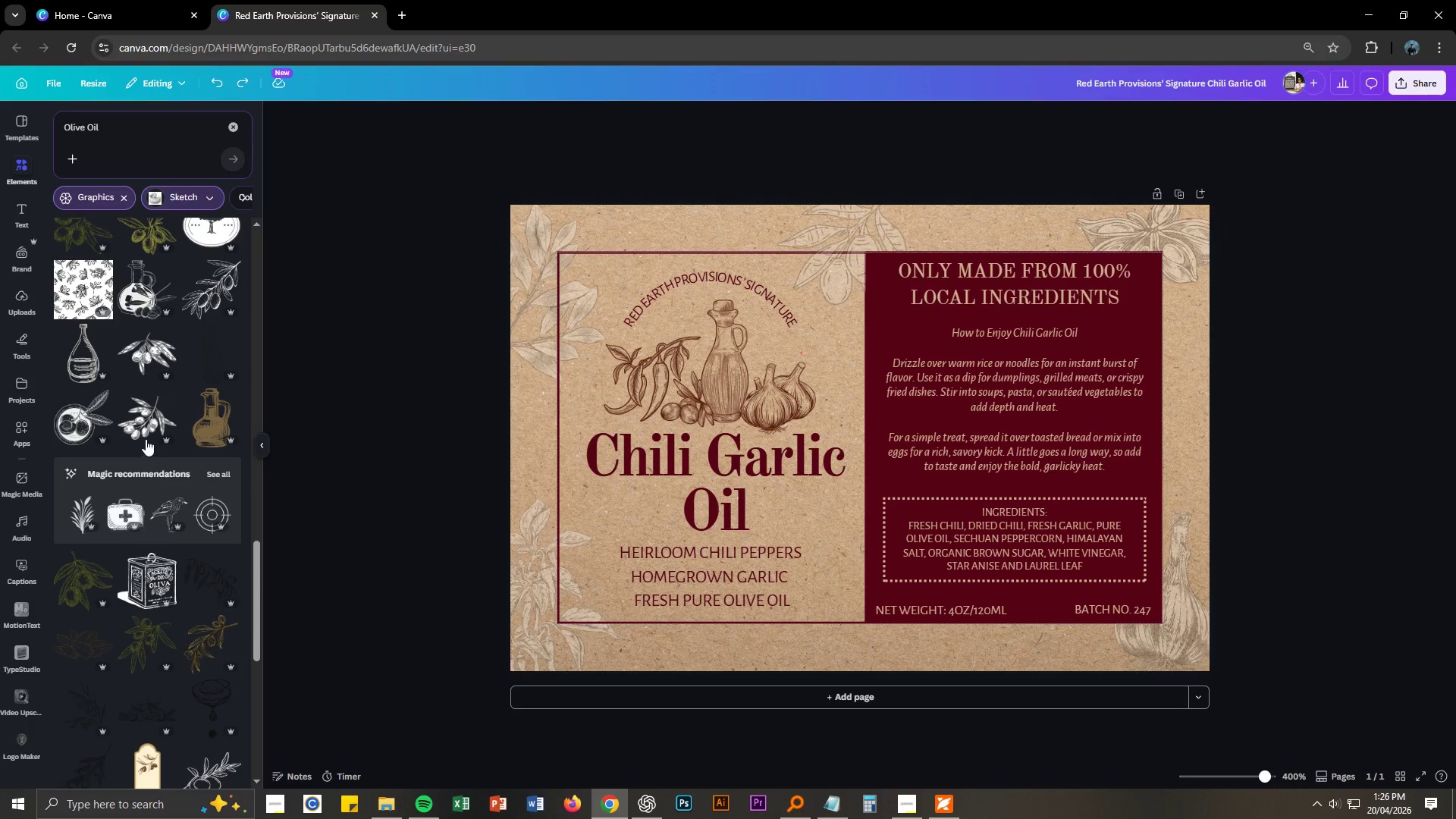 
left_click([145, 429])
 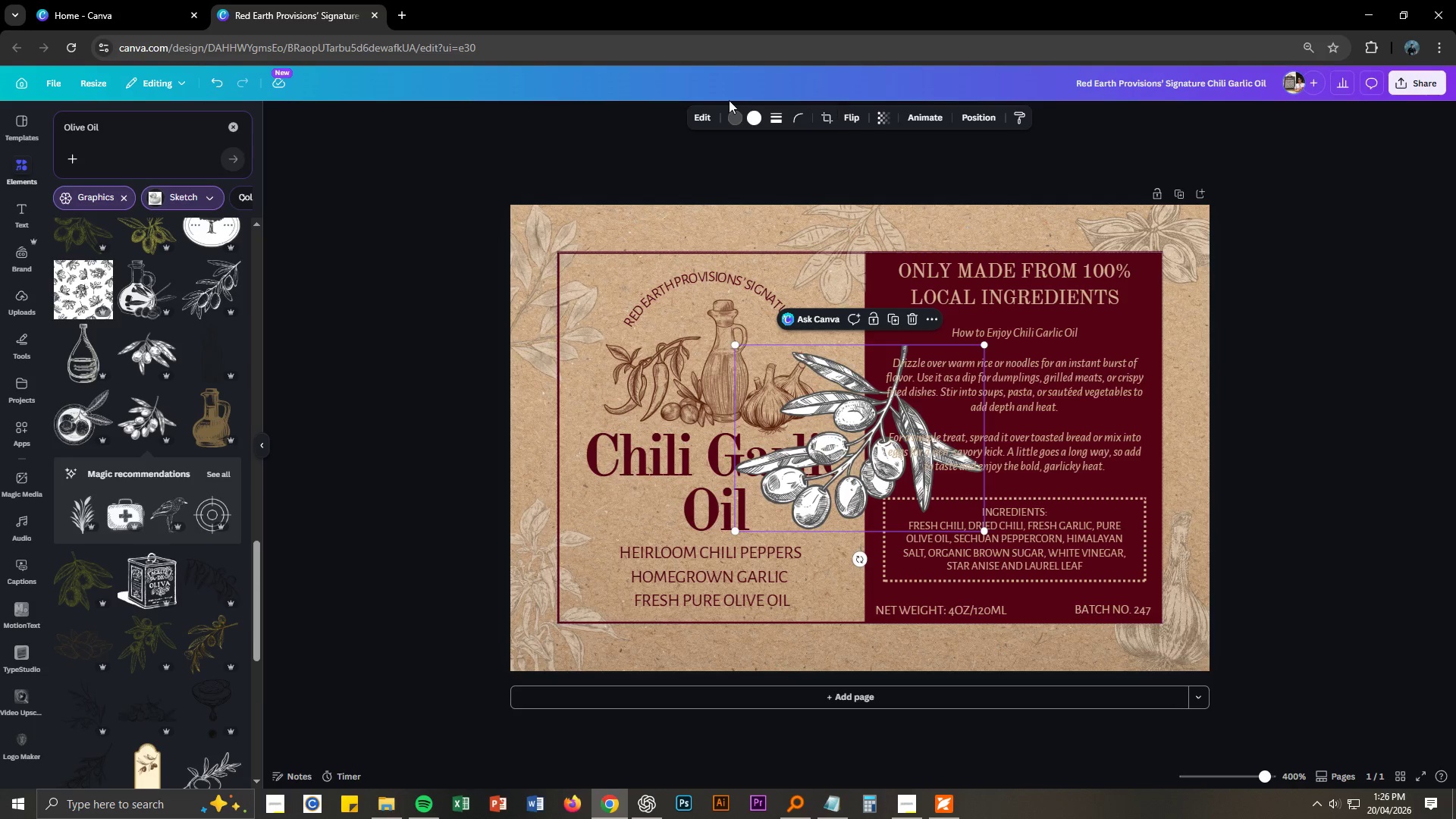 
left_click([736, 115])
 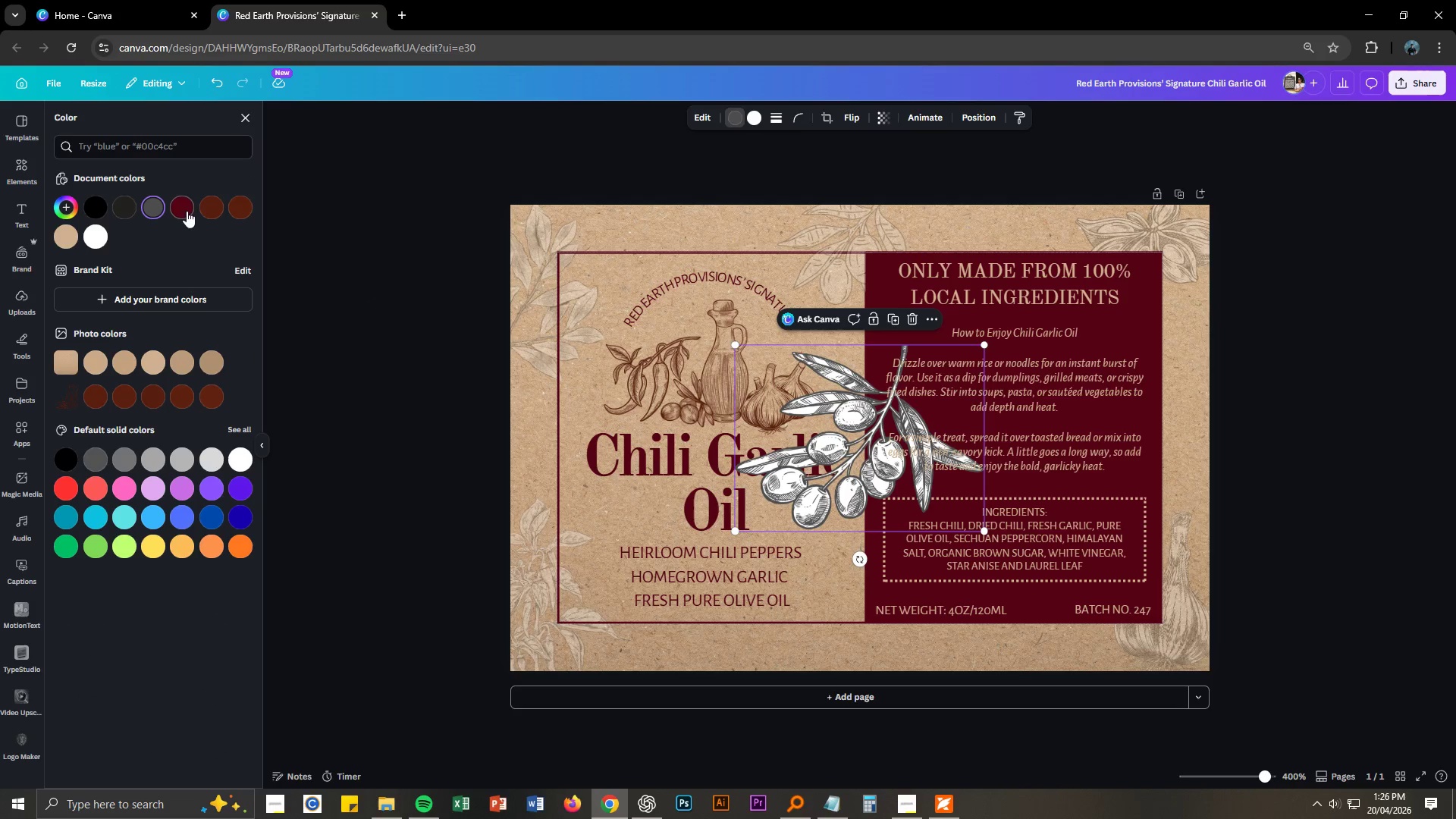 
left_click([210, 207])
 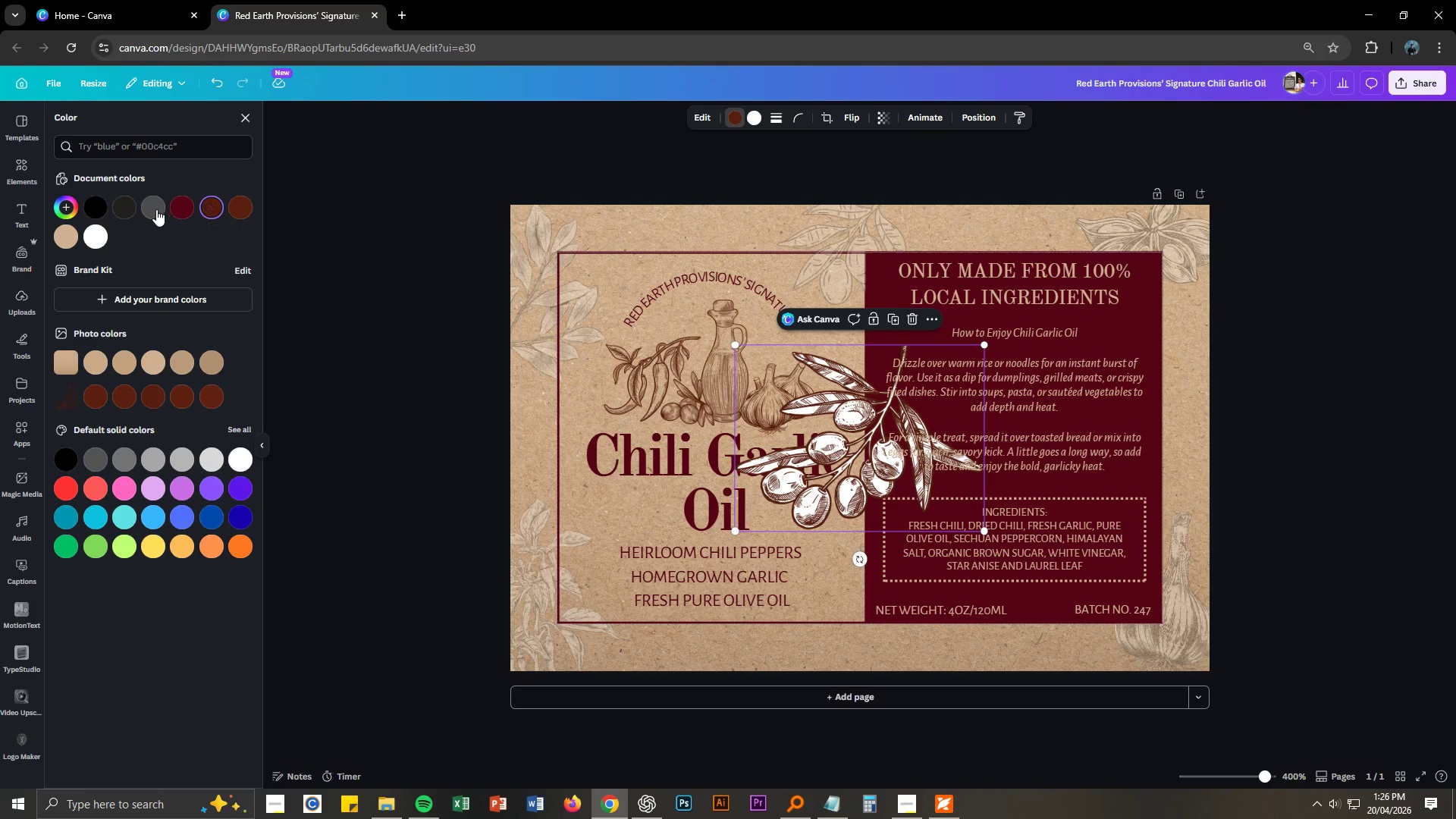 
left_click([100, 207])
 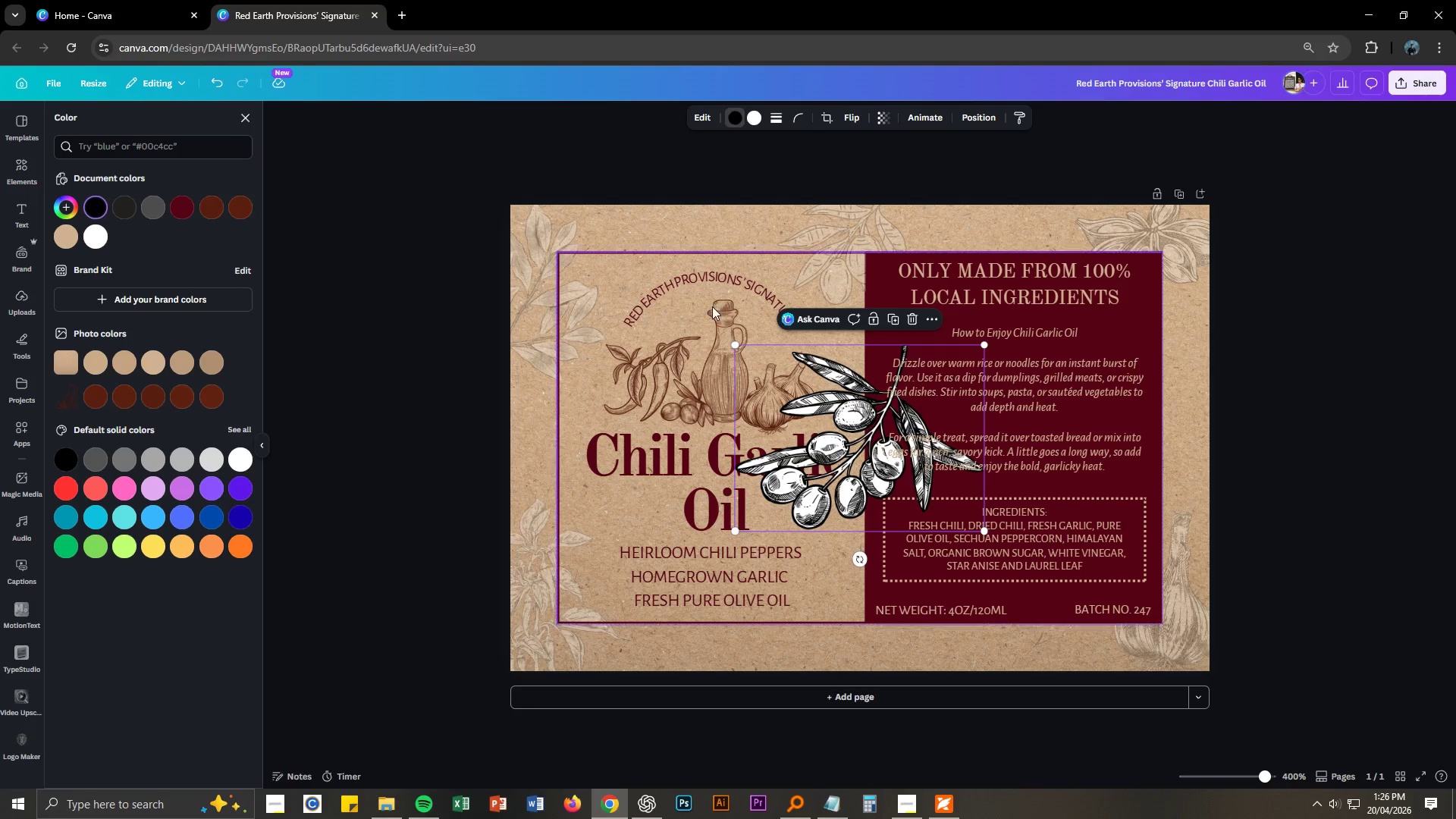 
left_click([871, 228])
 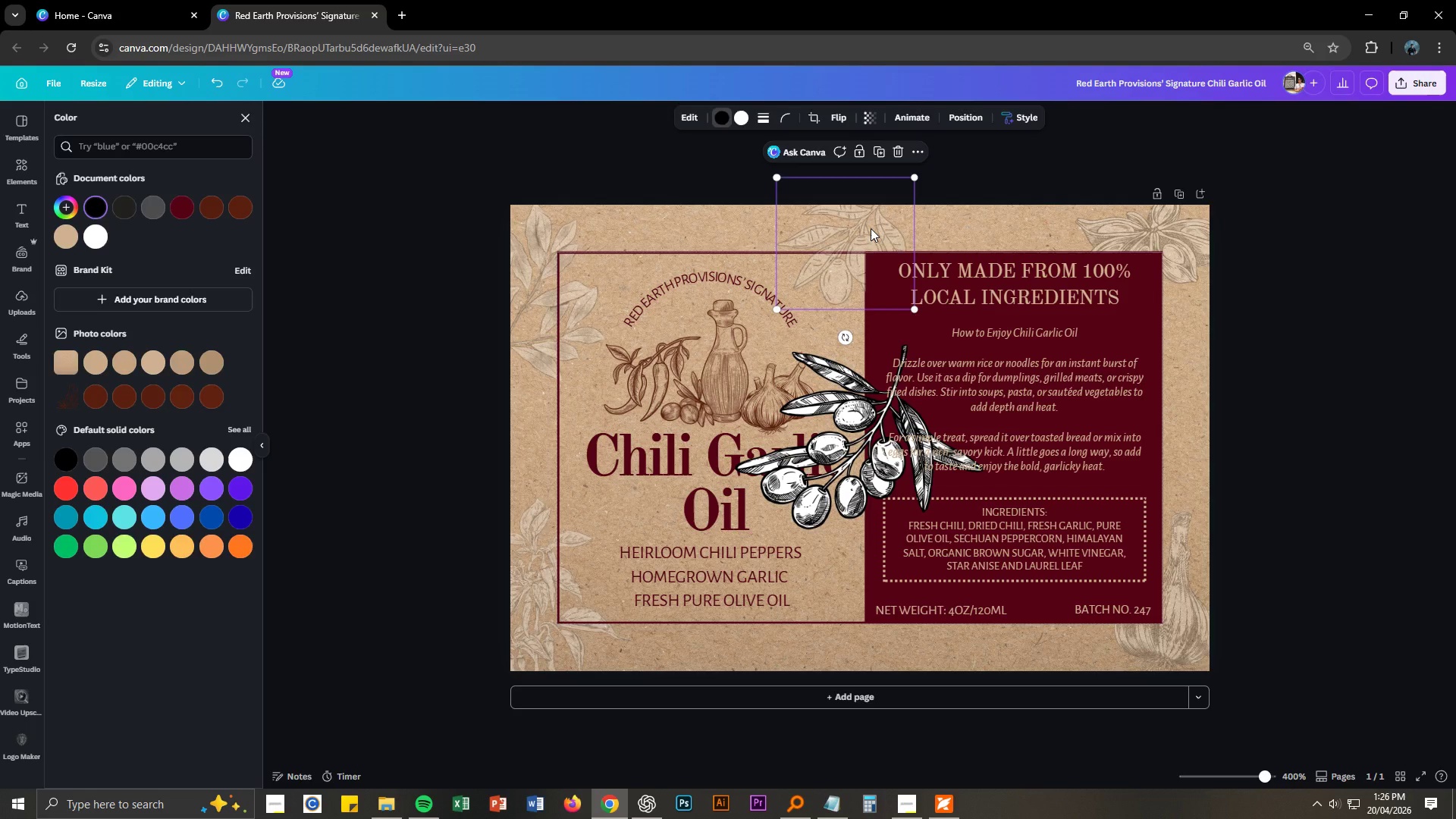 
key(Delete)
 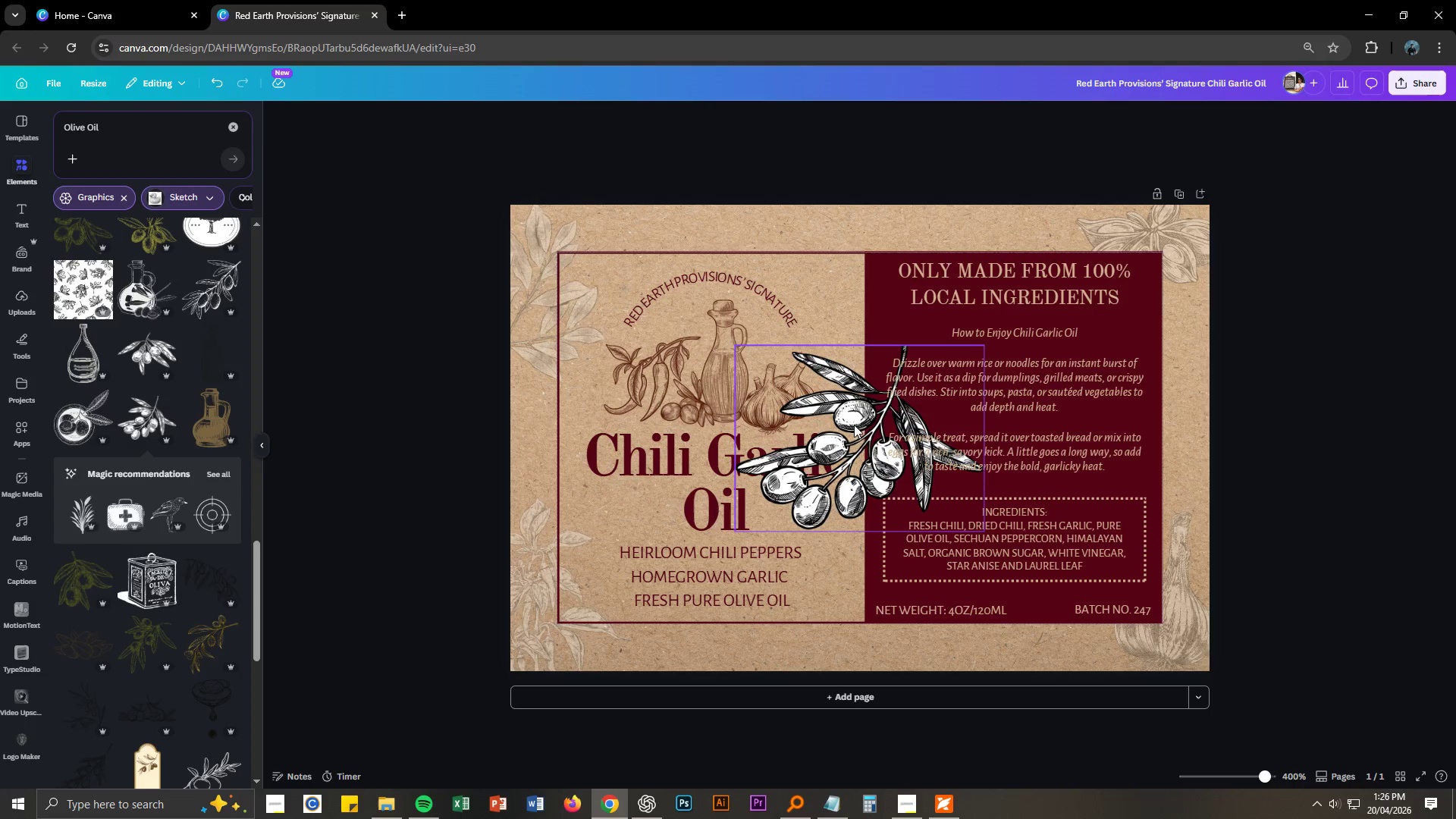 
left_click([855, 432])
 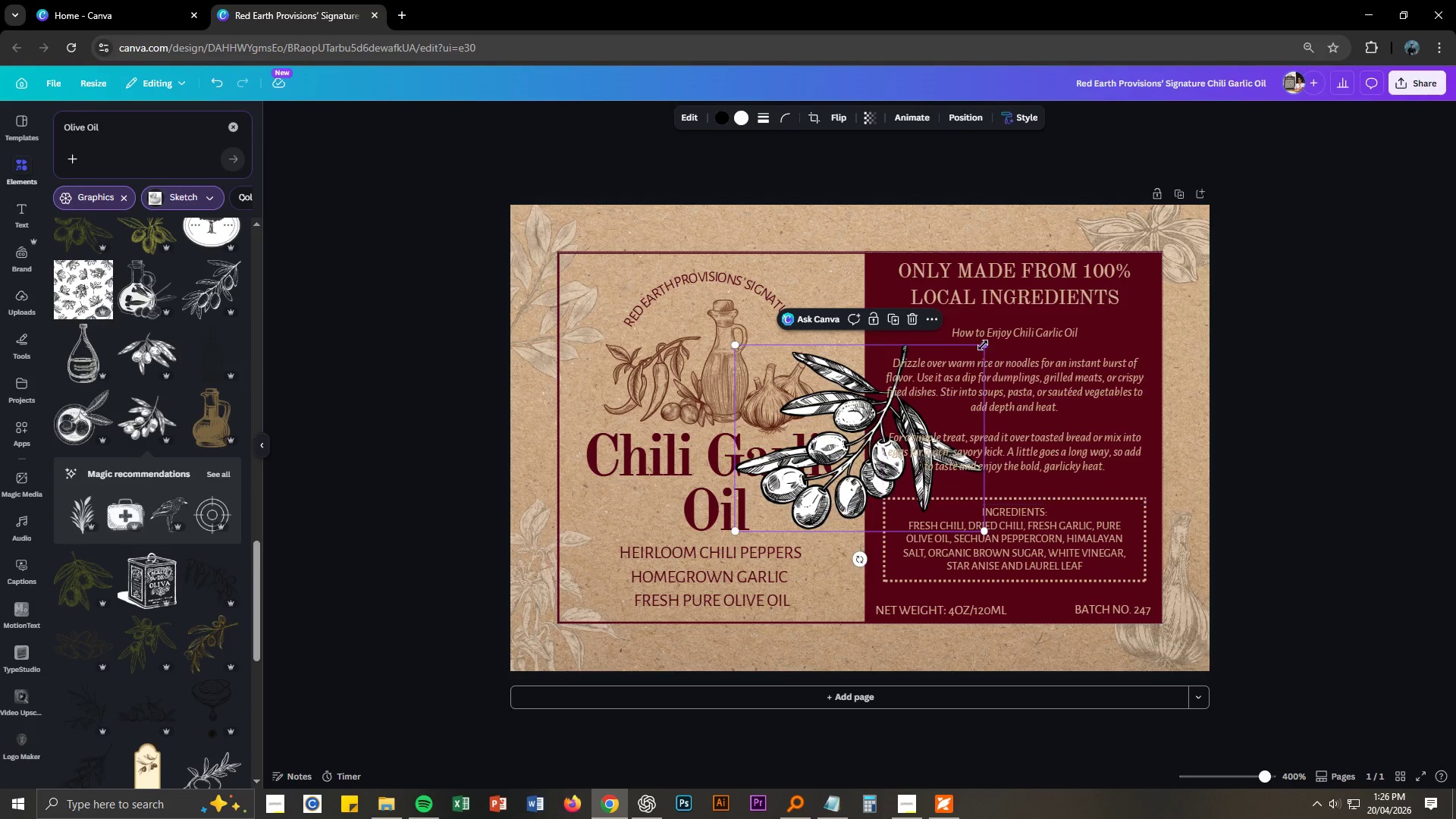 
left_click_drag(start_coordinate=[983, 344], to_coordinate=[853, 436])
 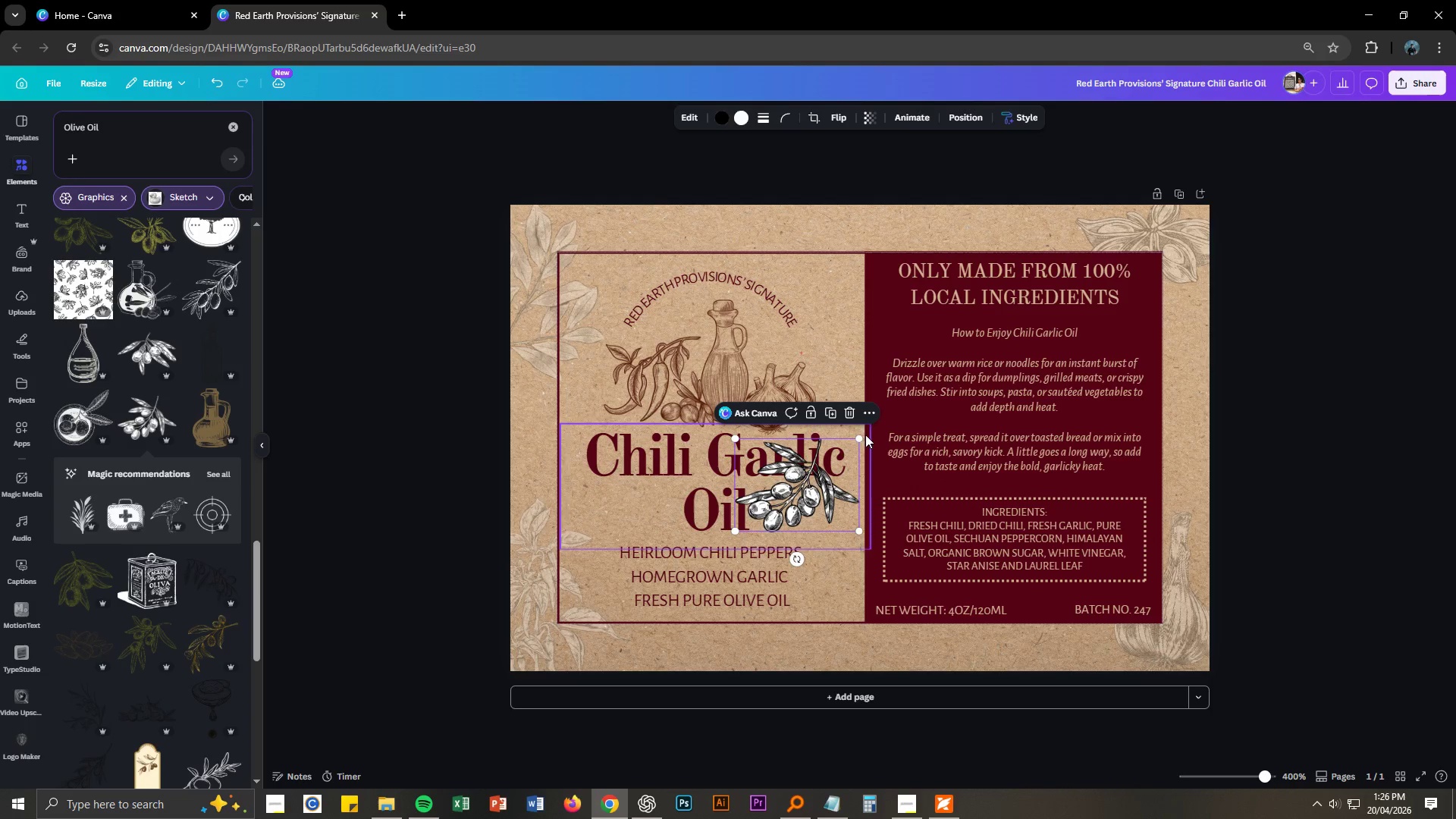 
left_click_drag(start_coordinate=[855, 439], to_coordinate=[896, 422])
 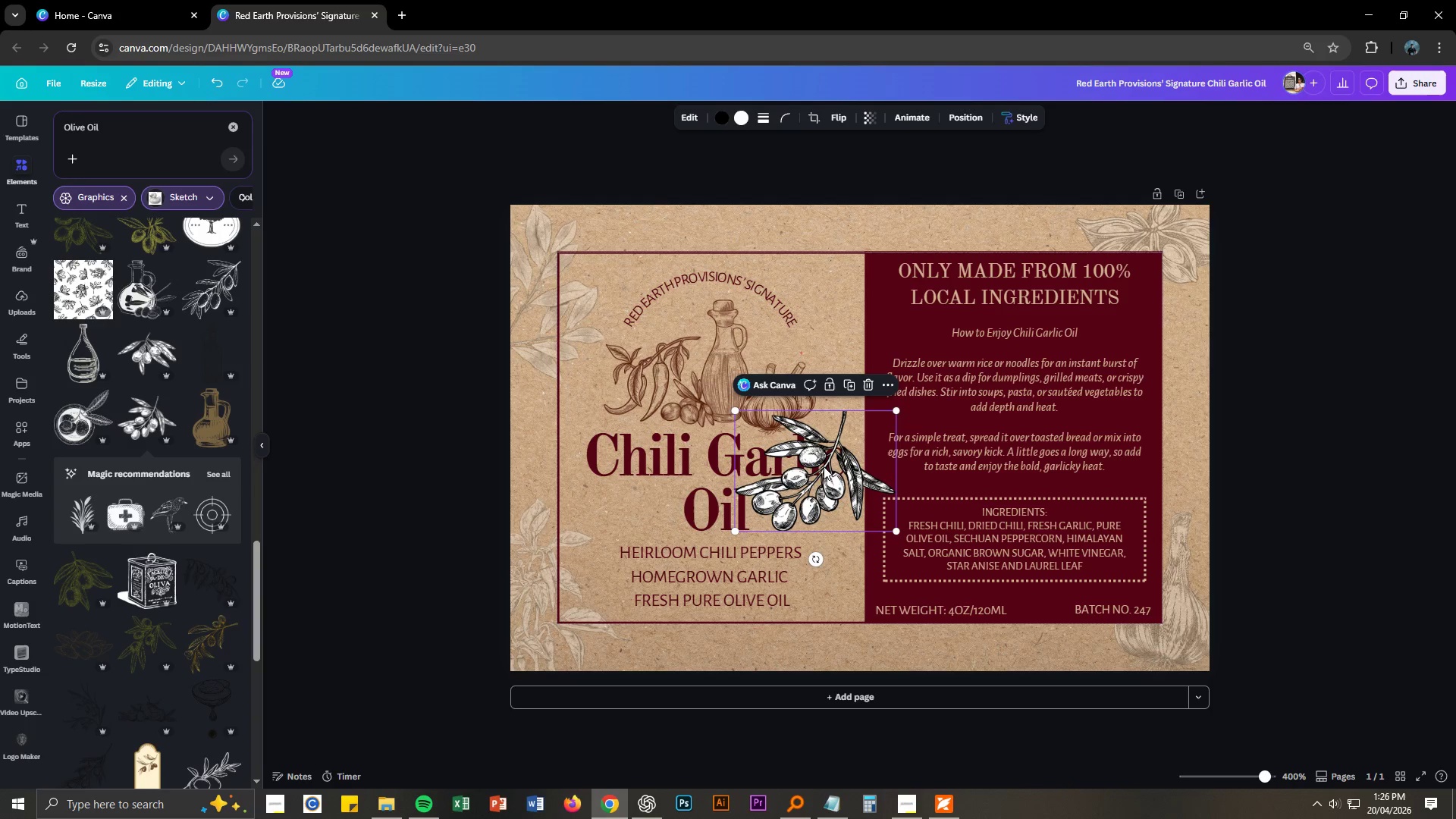 
left_click_drag(start_coordinate=[815, 475], to_coordinate=[860, 254])
 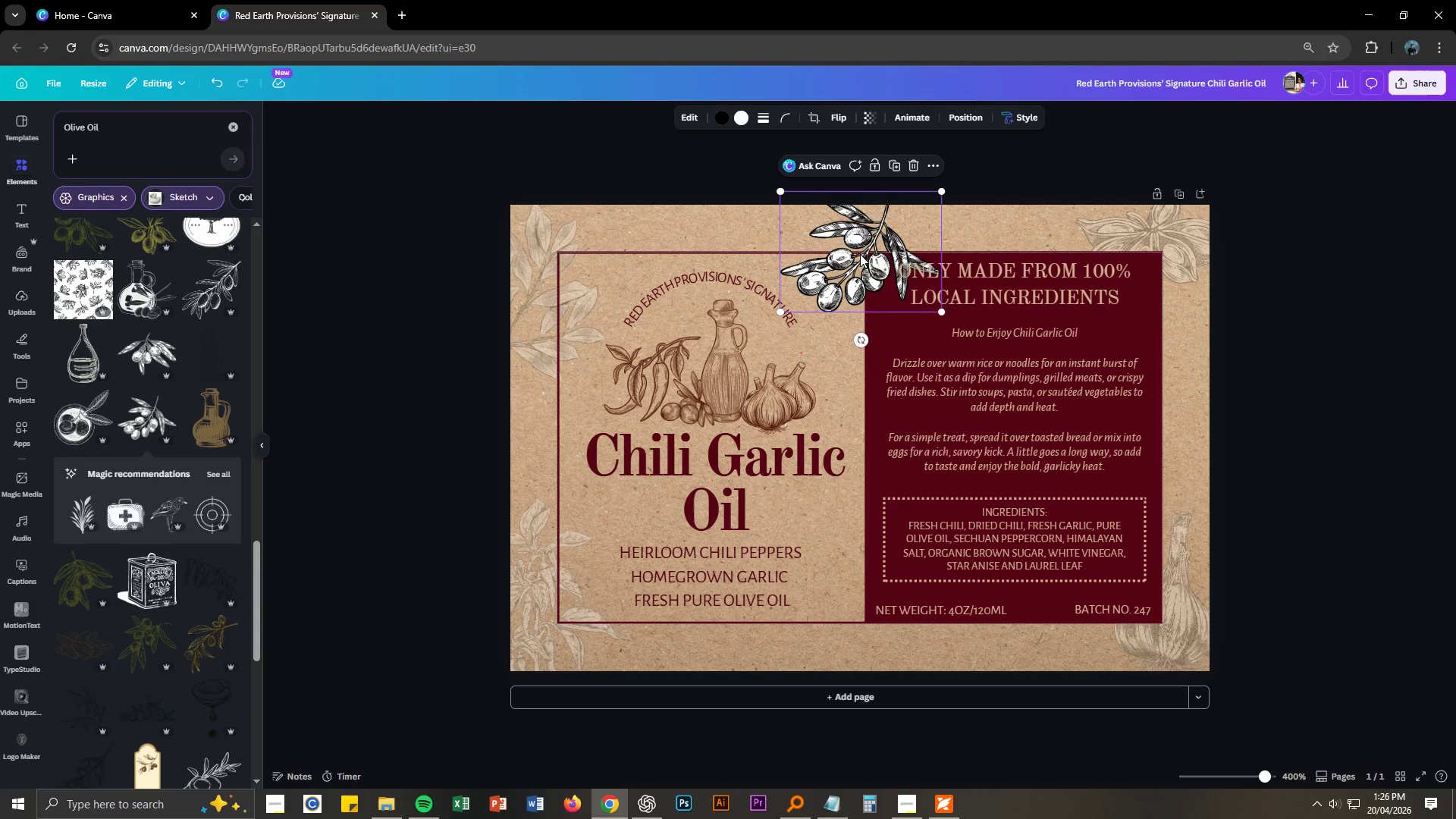 
right_click([860, 254])
 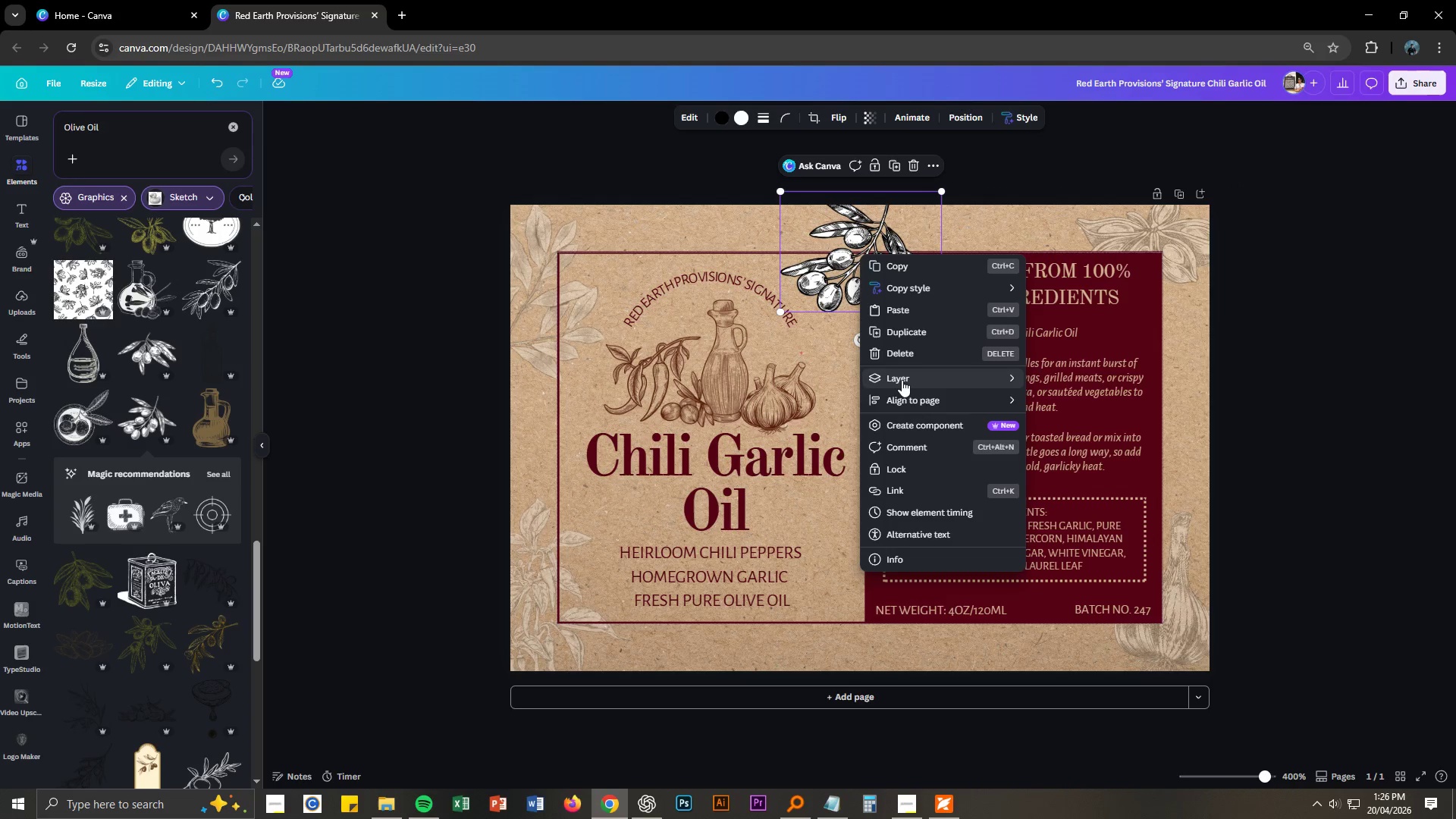 
left_click([902, 380])
 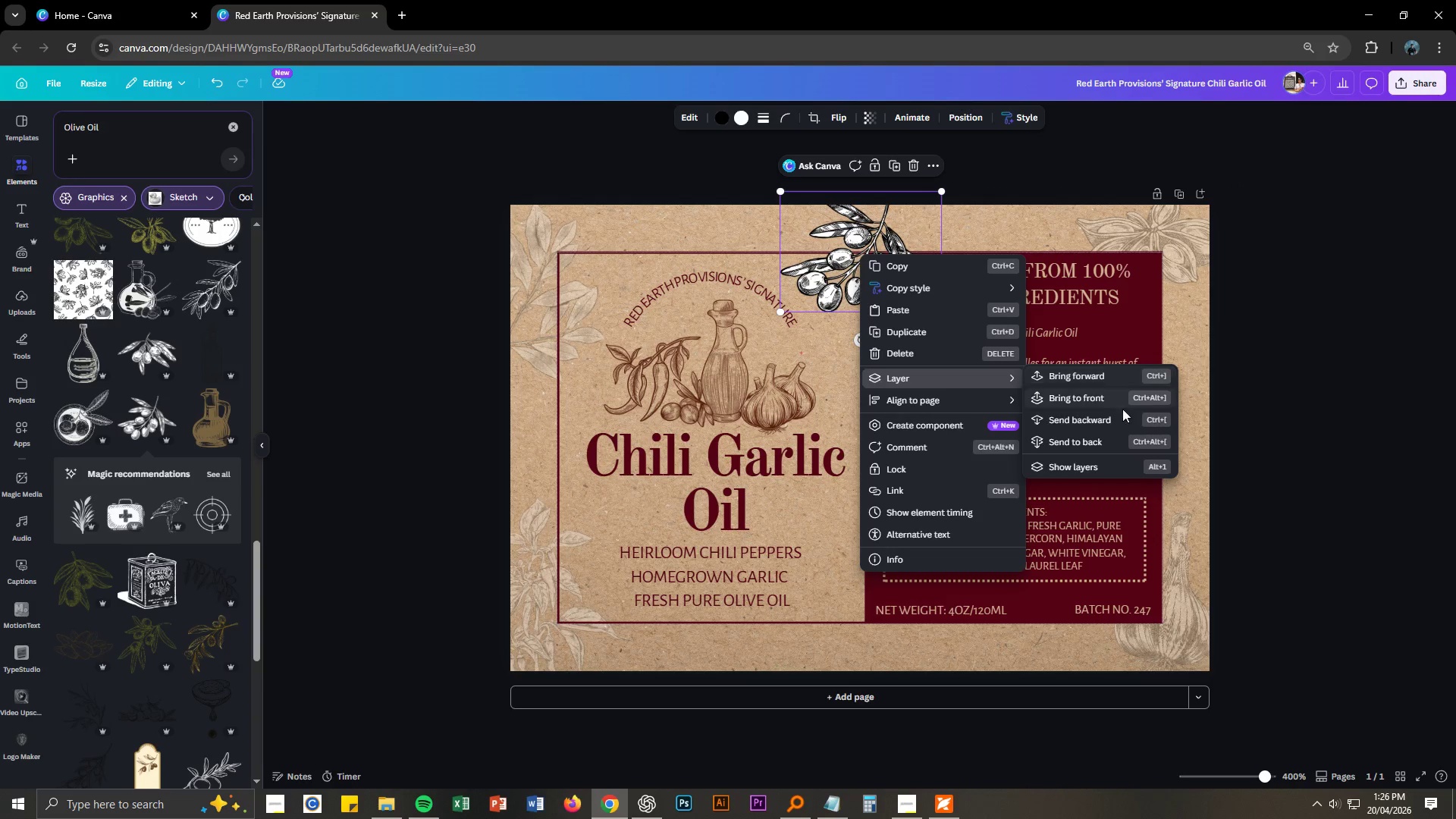 
left_click([1113, 418])
 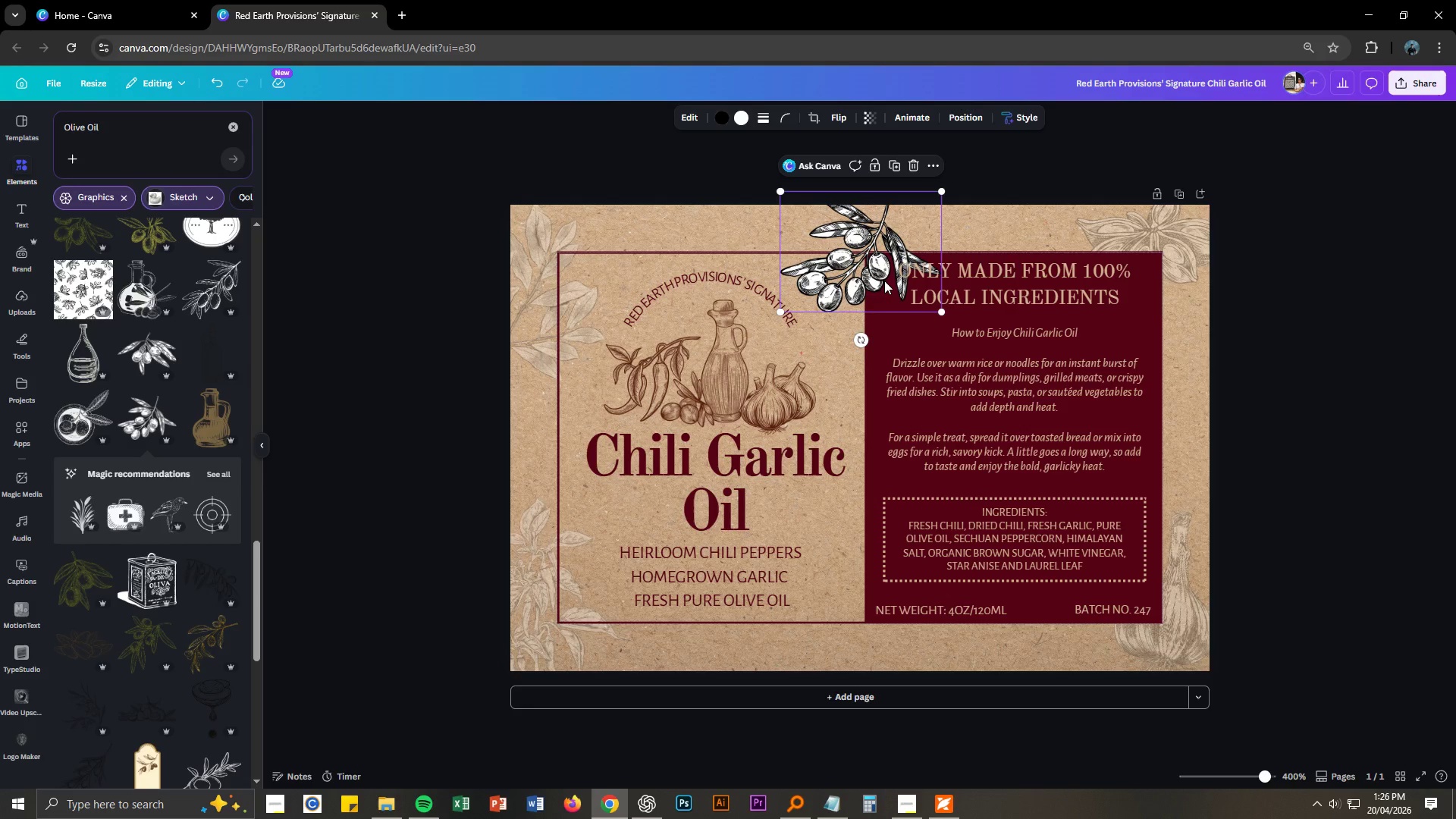 
right_click([868, 257])
 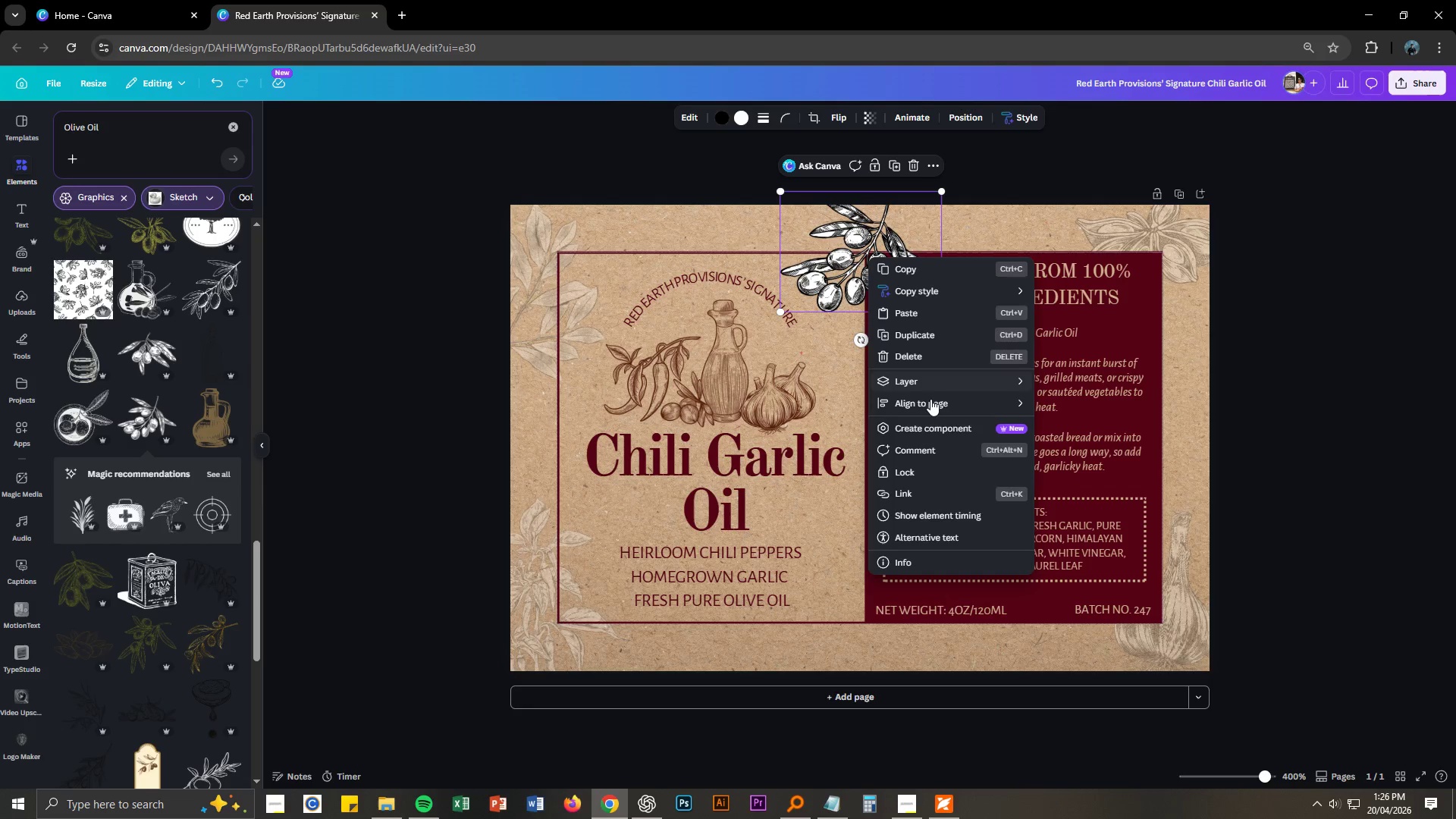 
left_click([930, 380])
 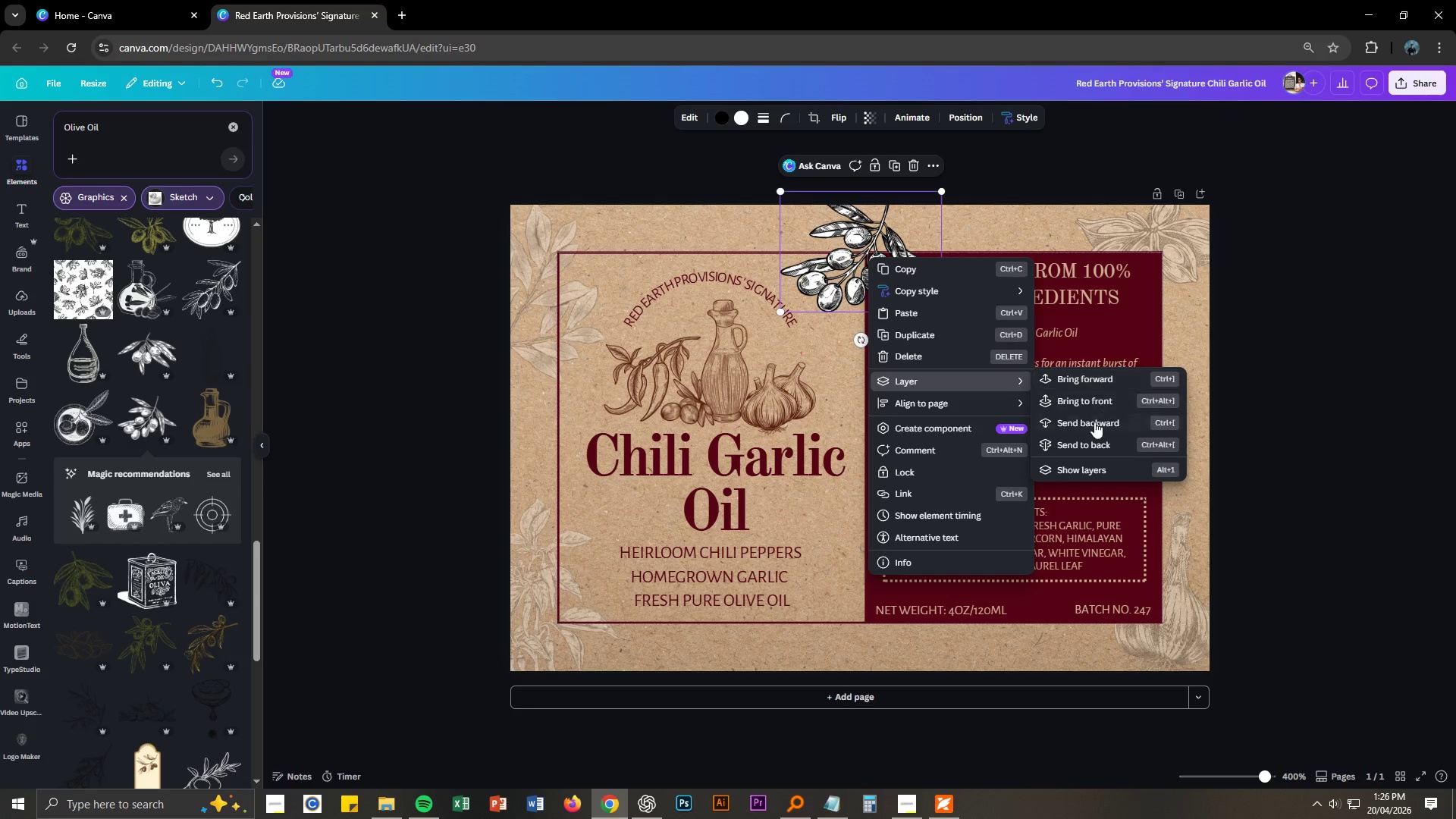 
left_click([1094, 423])
 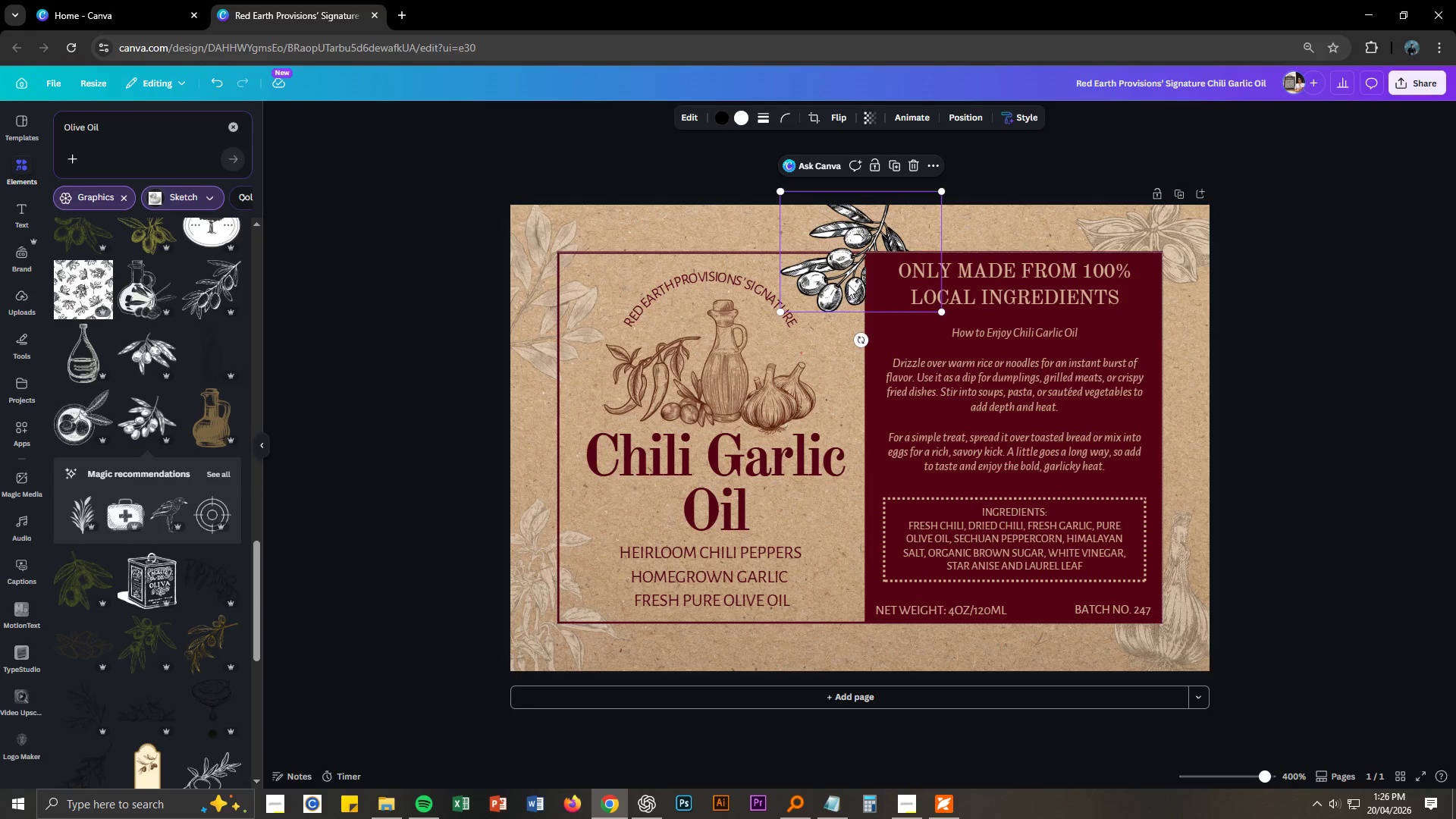 
right_click([834, 248])
 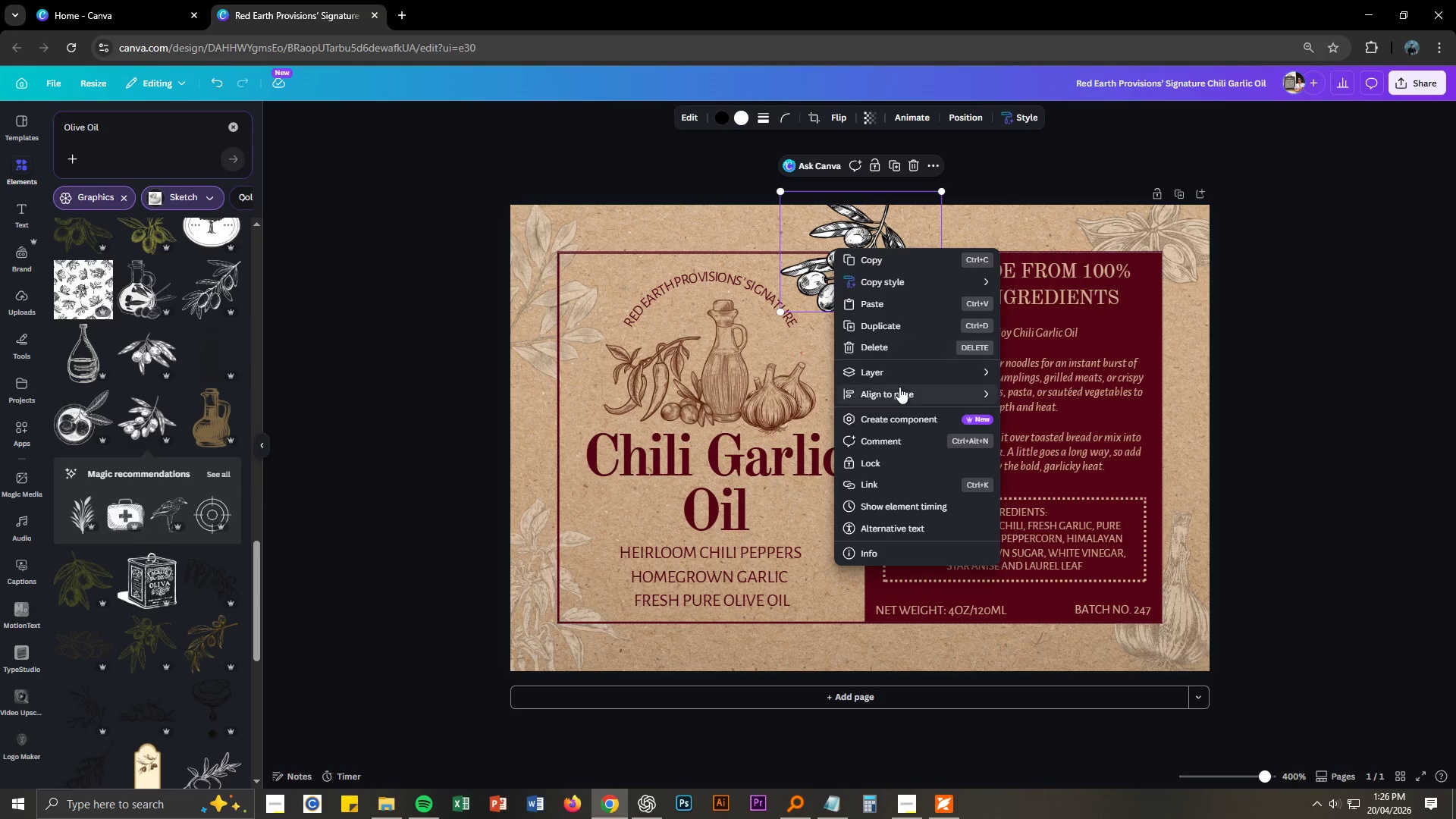 
left_click([898, 367])
 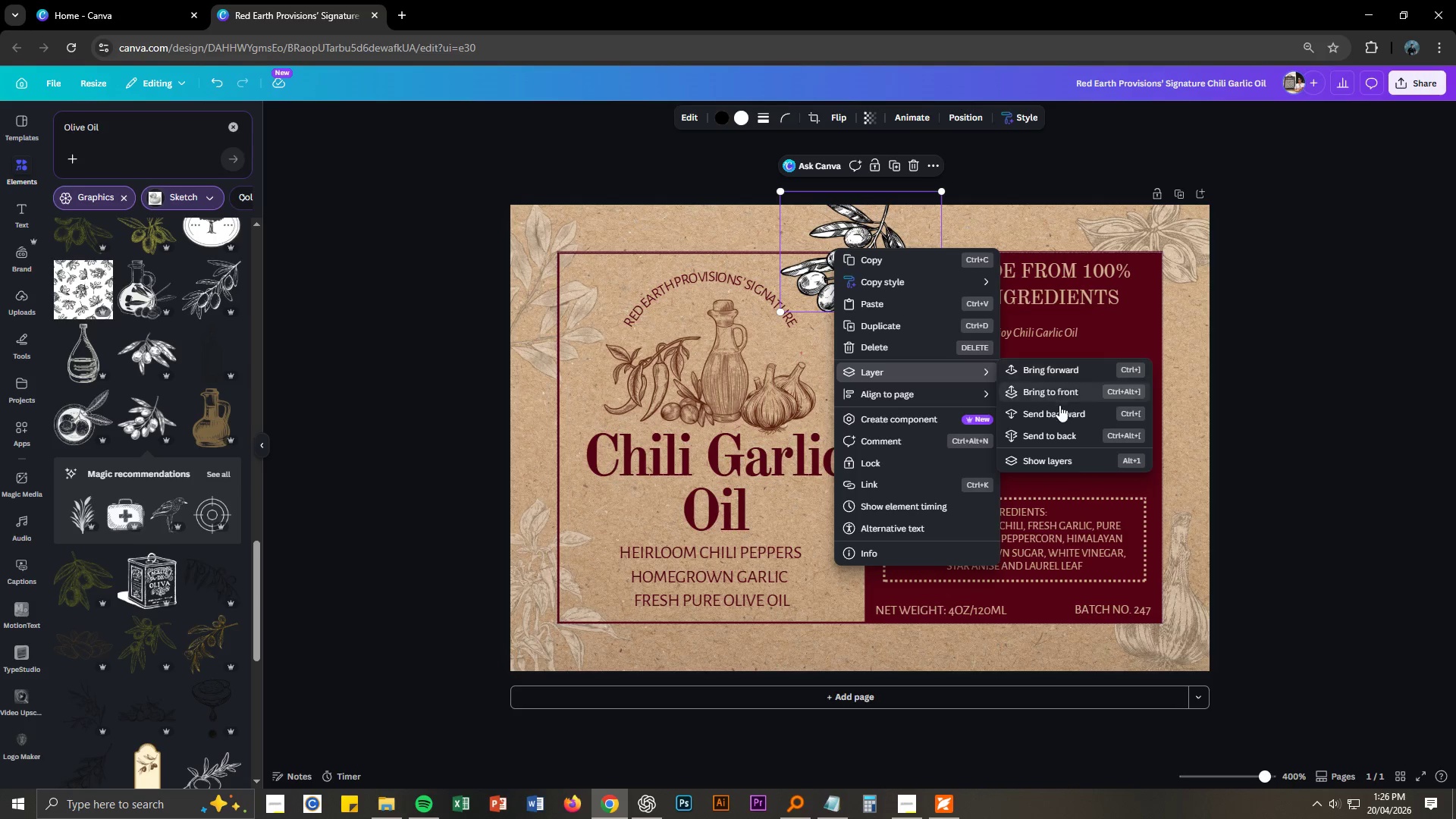 
left_click([1059, 407])
 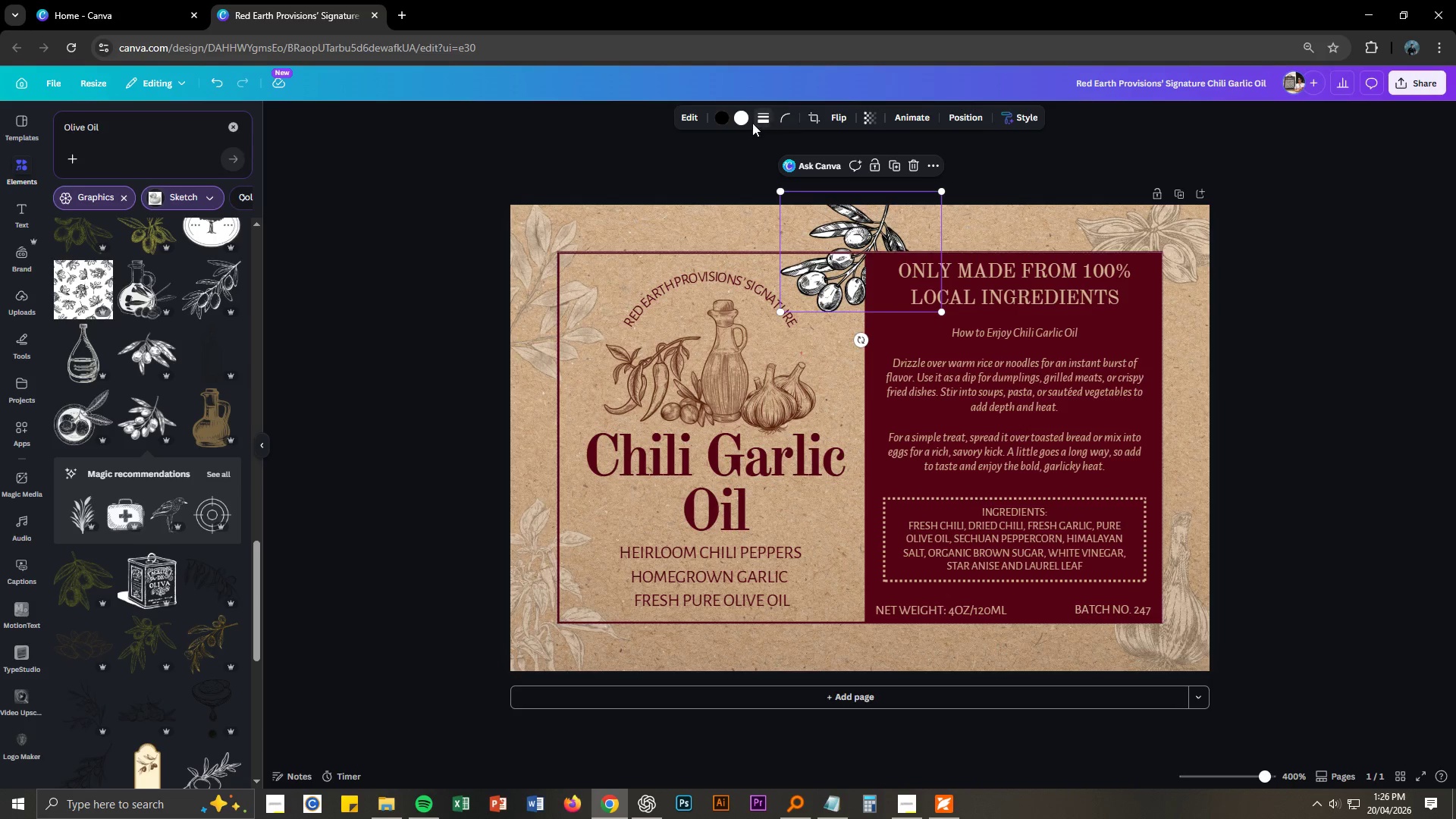 
left_click([866, 119])
 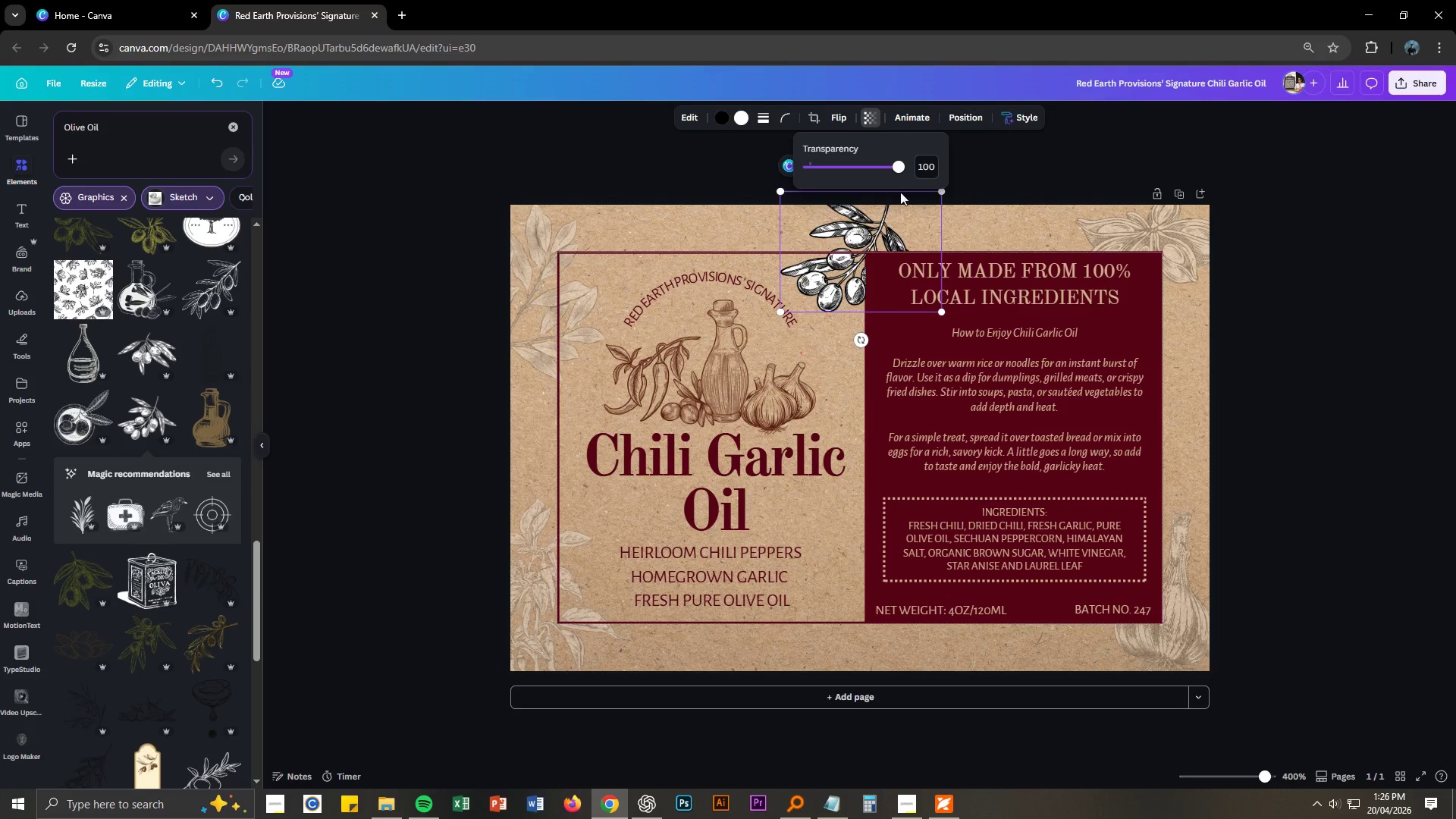 
left_click_drag(start_coordinate=[890, 169], to_coordinate=[835, 171])
 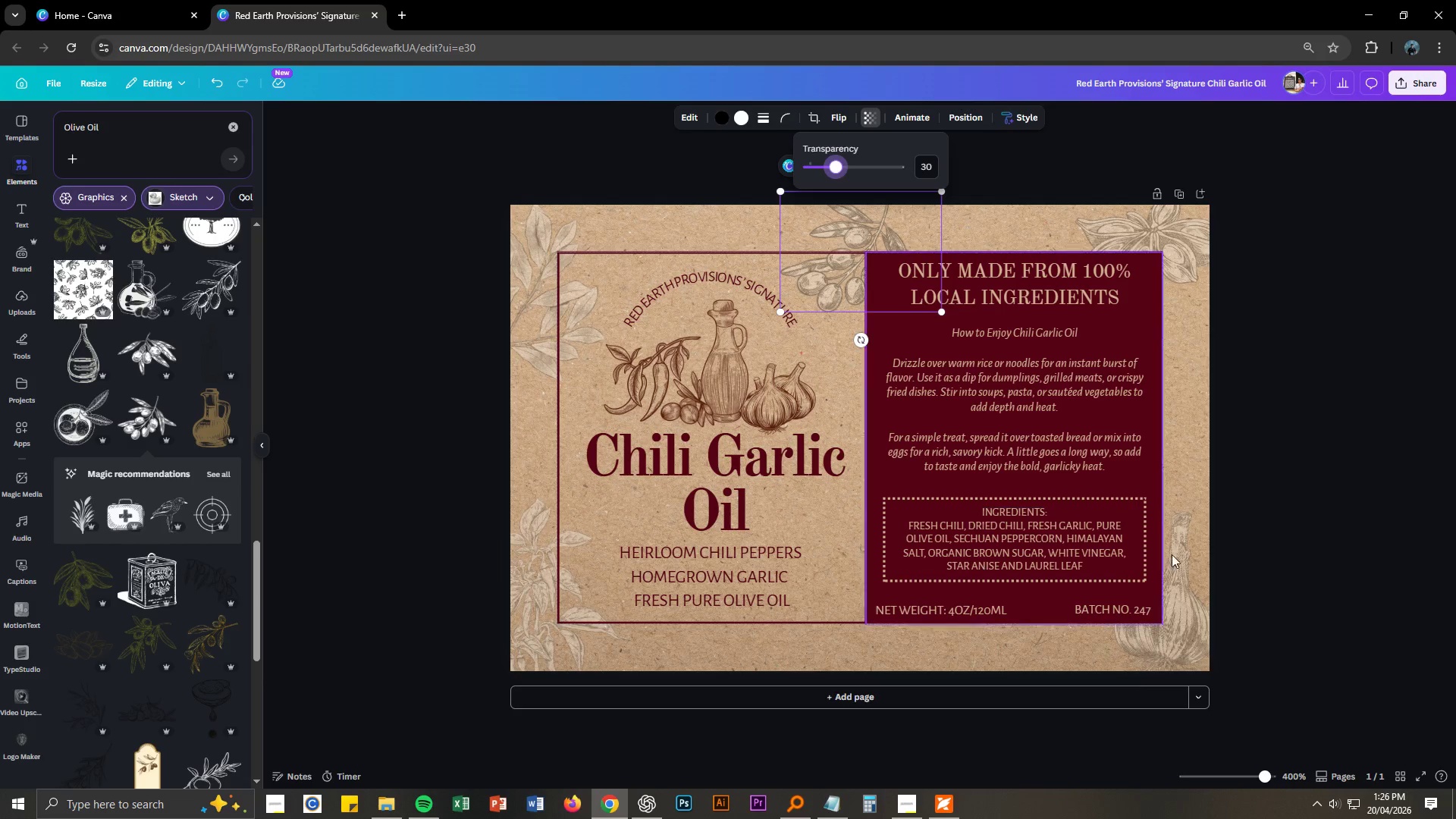 
left_click([1283, 540])
 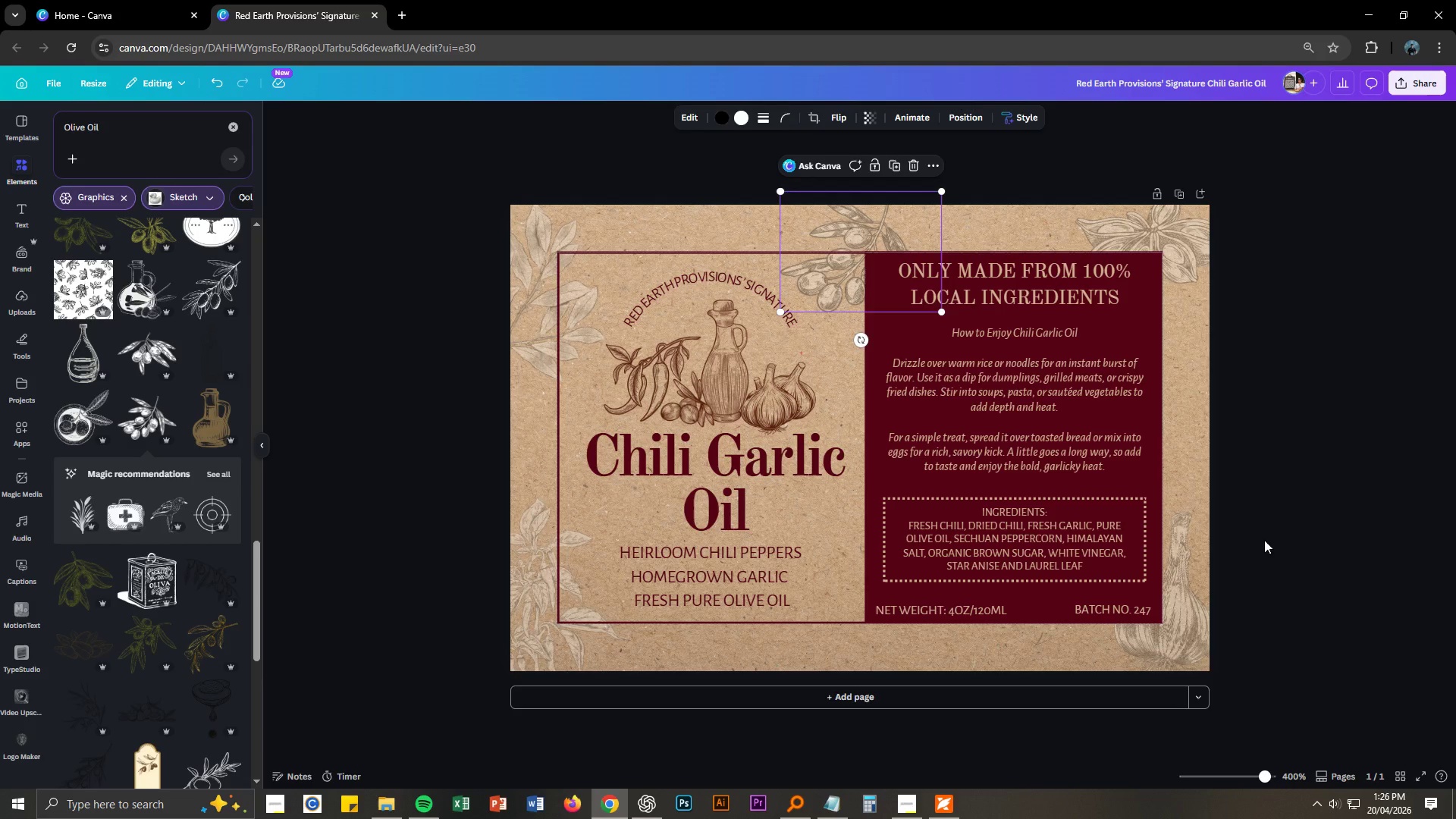 
left_click([1264, 540])
 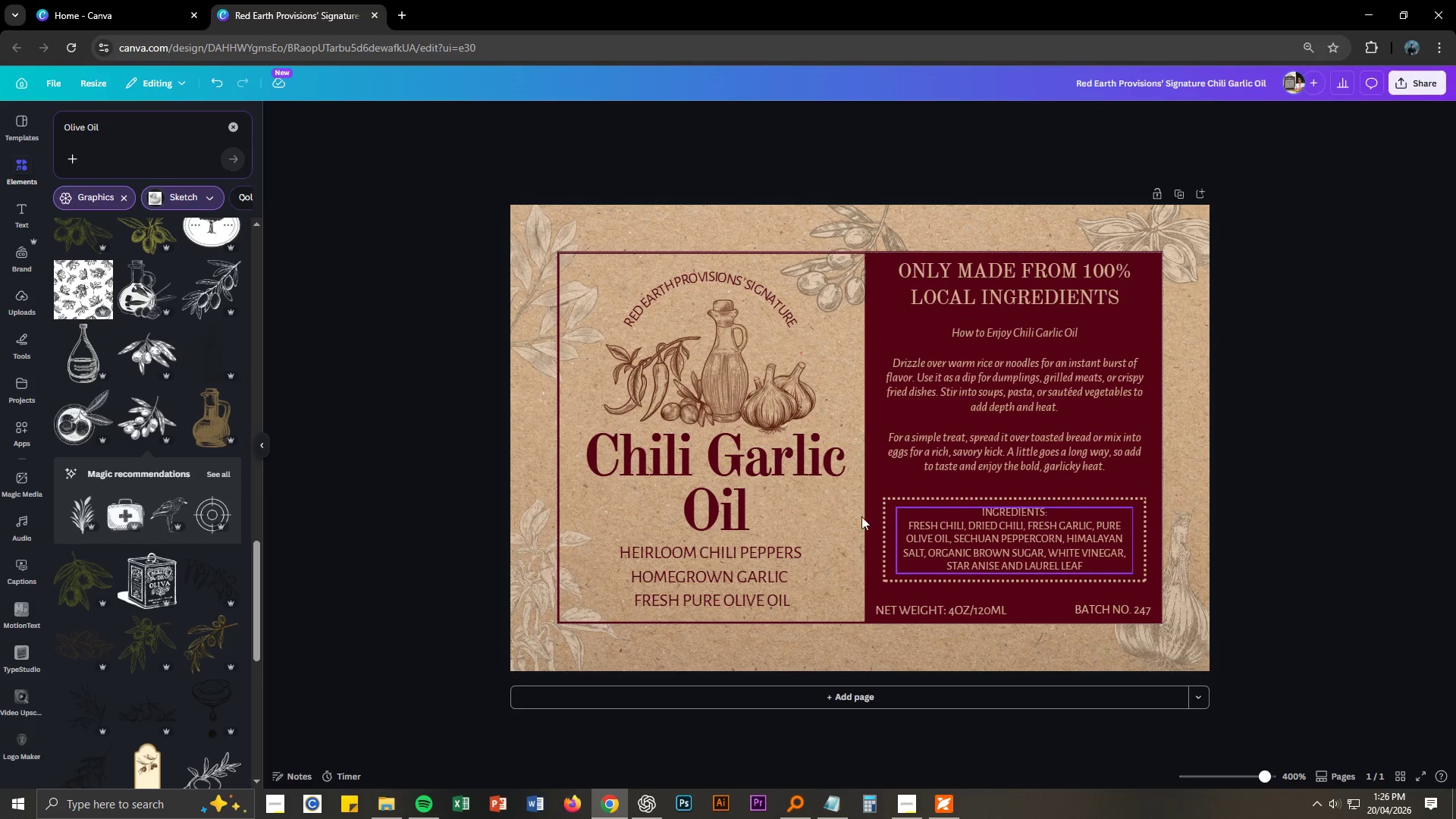 
wait(6.02)
 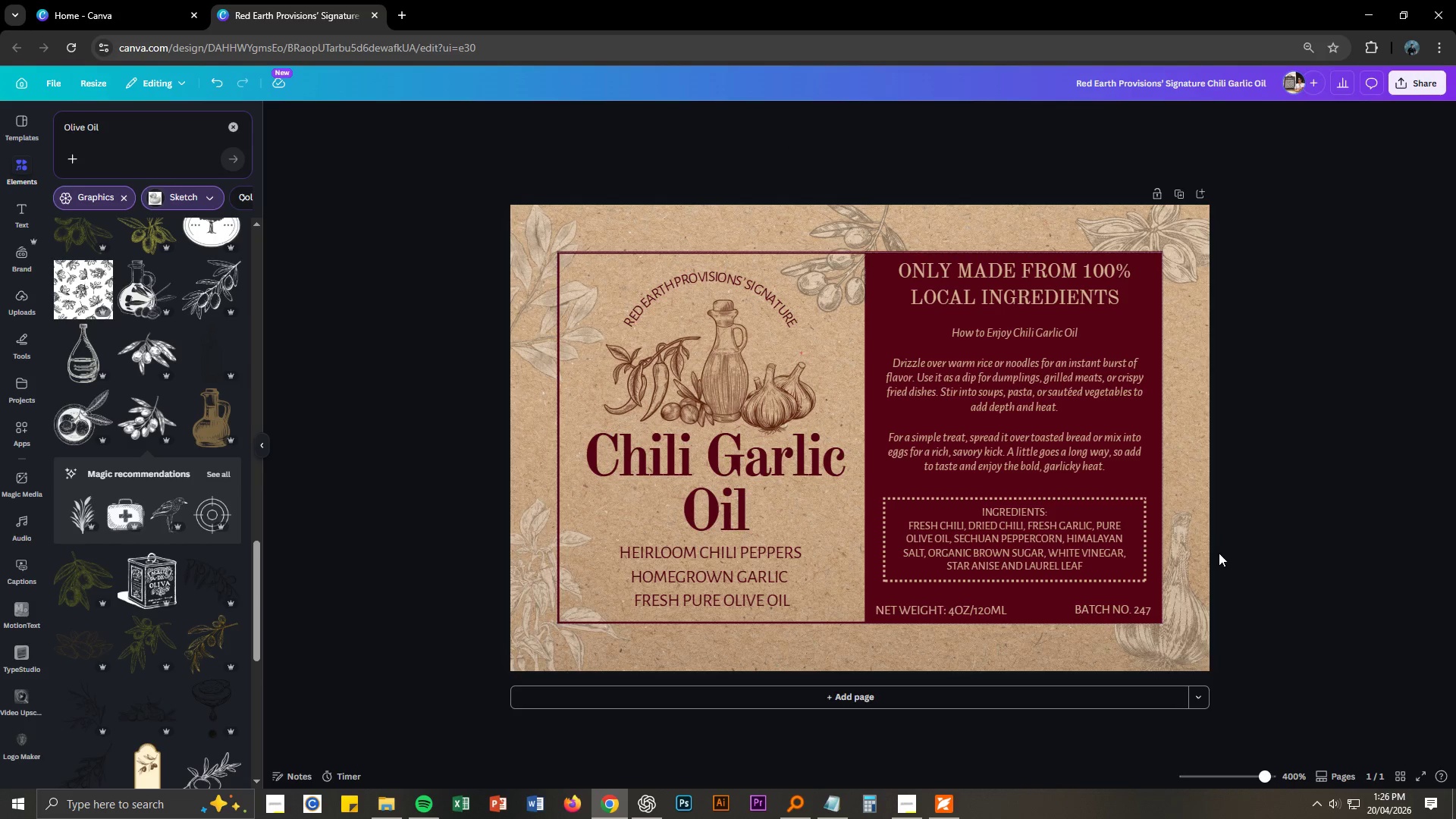 
left_click([653, 384])
 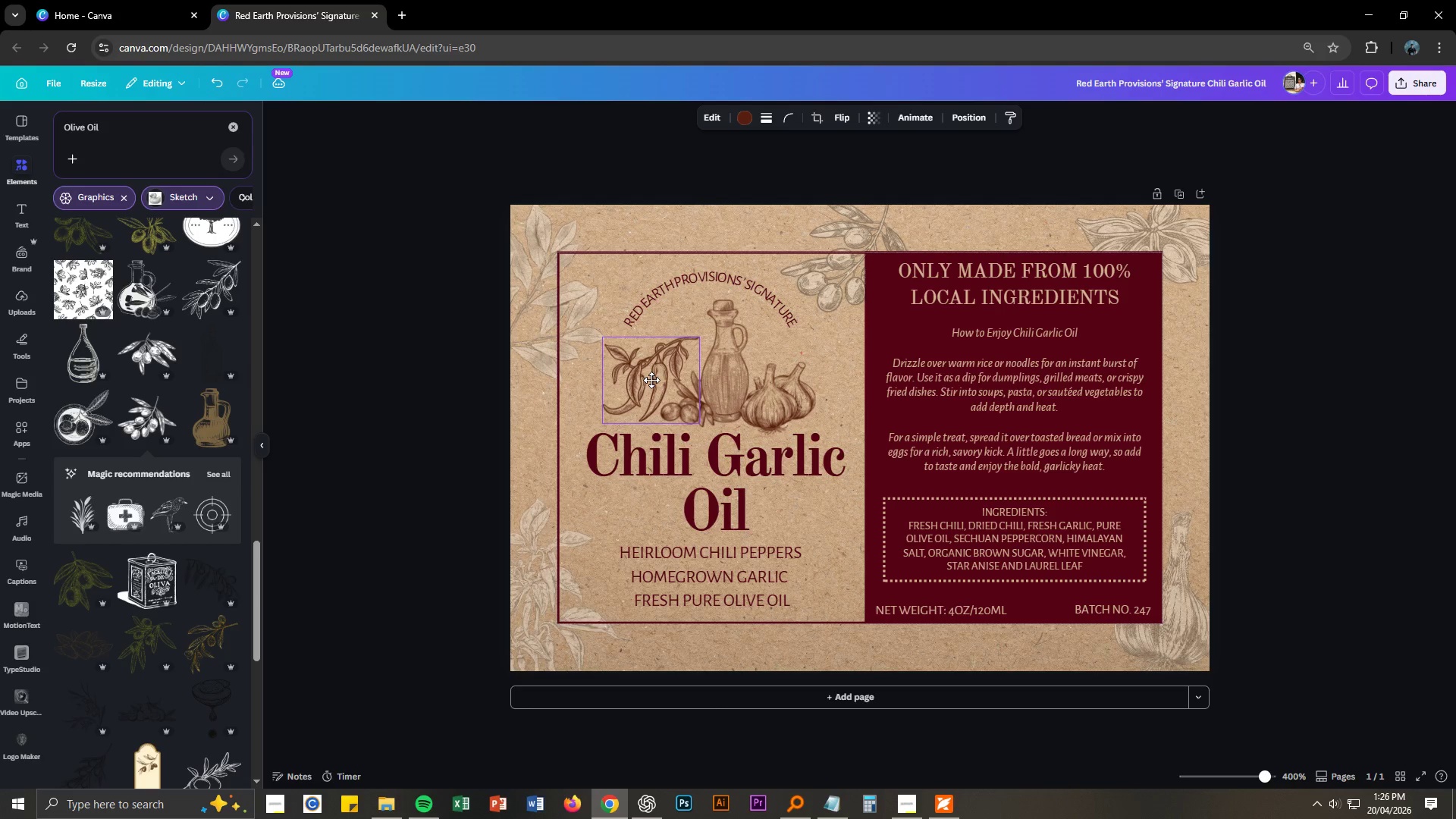 
hold_key(key=ControlLeft, duration=1.5)
 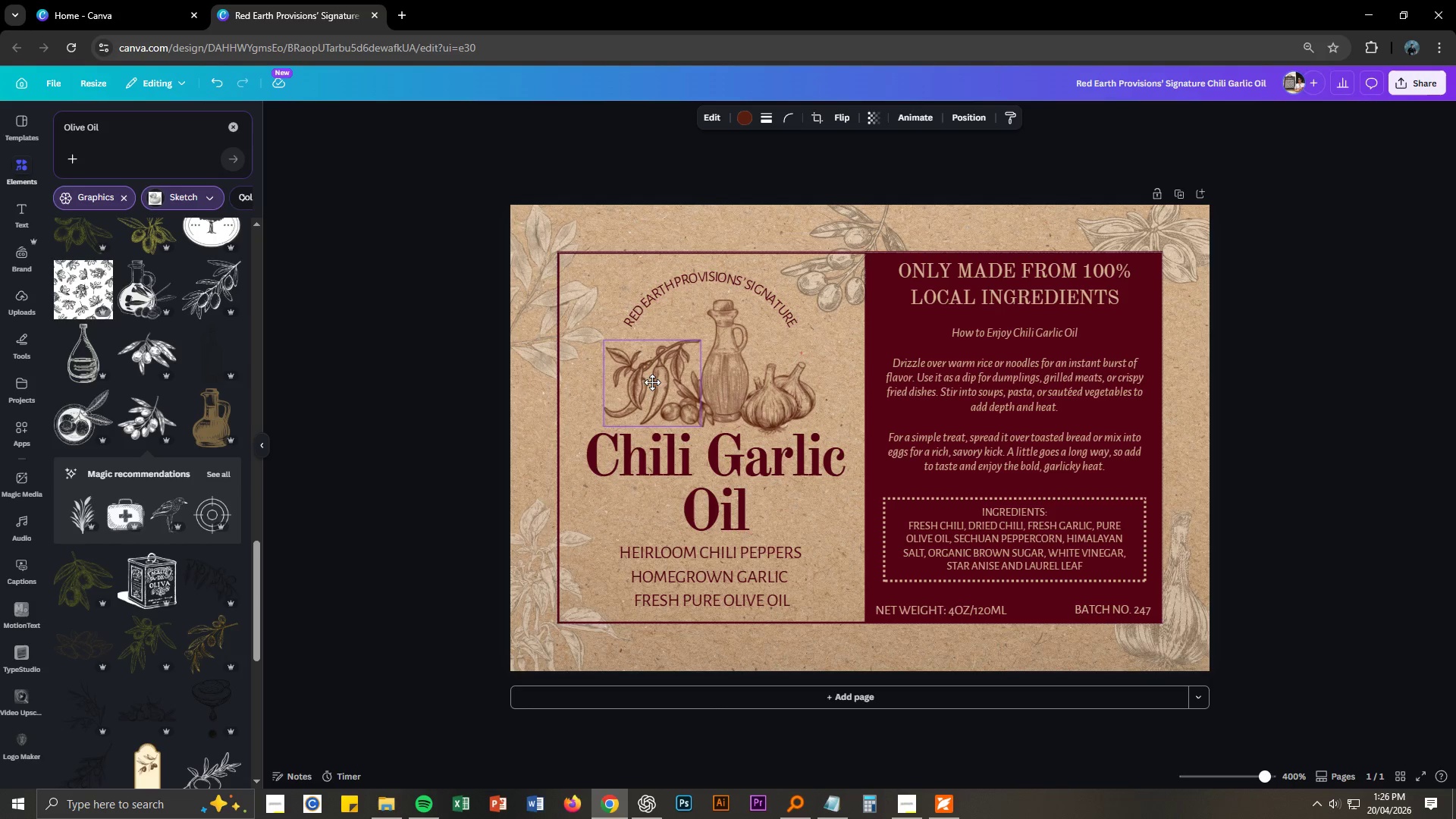 
hold_key(key=ControlLeft, duration=1.52)
 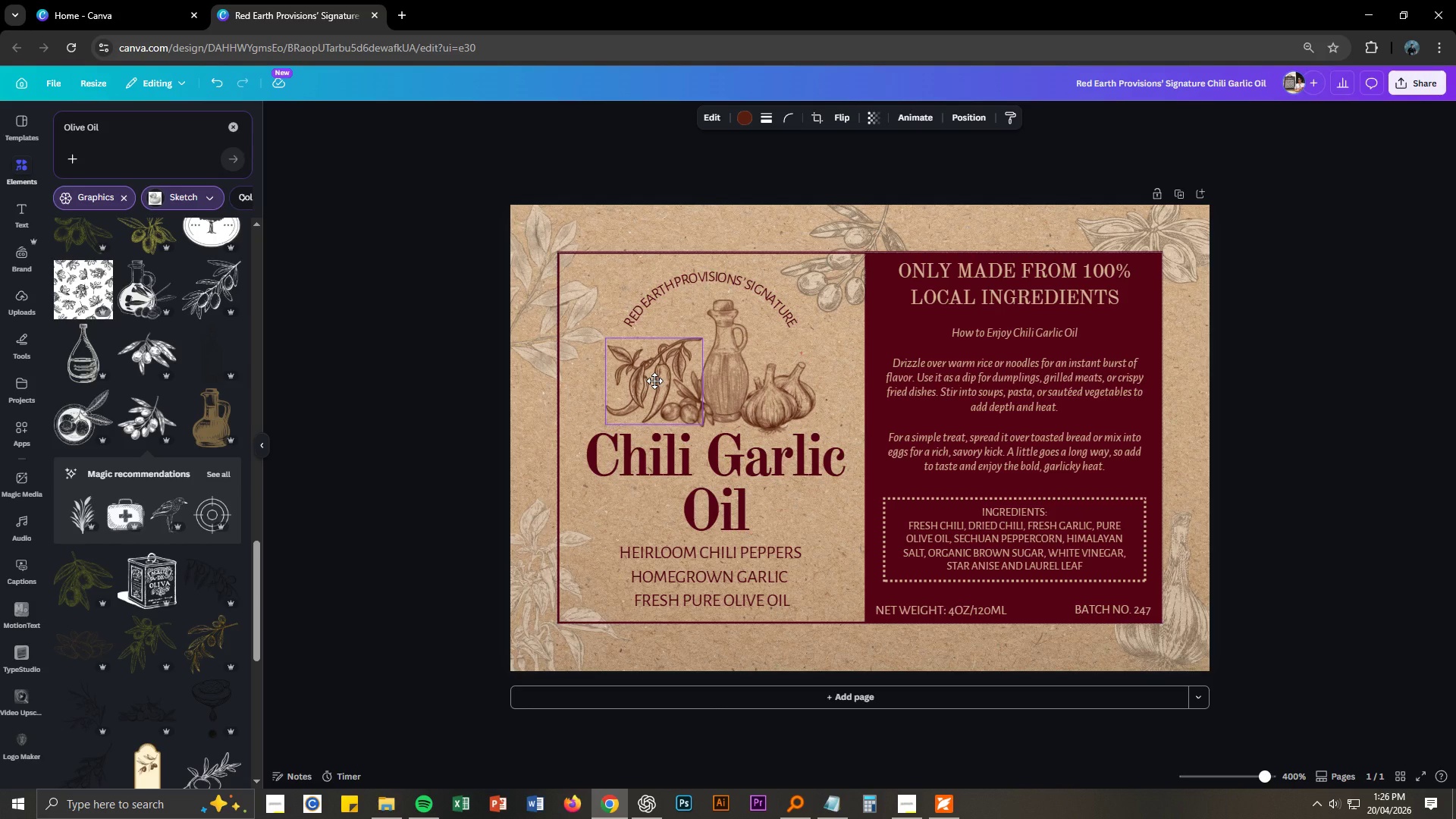 
hold_key(key=ControlLeft, duration=0.94)
 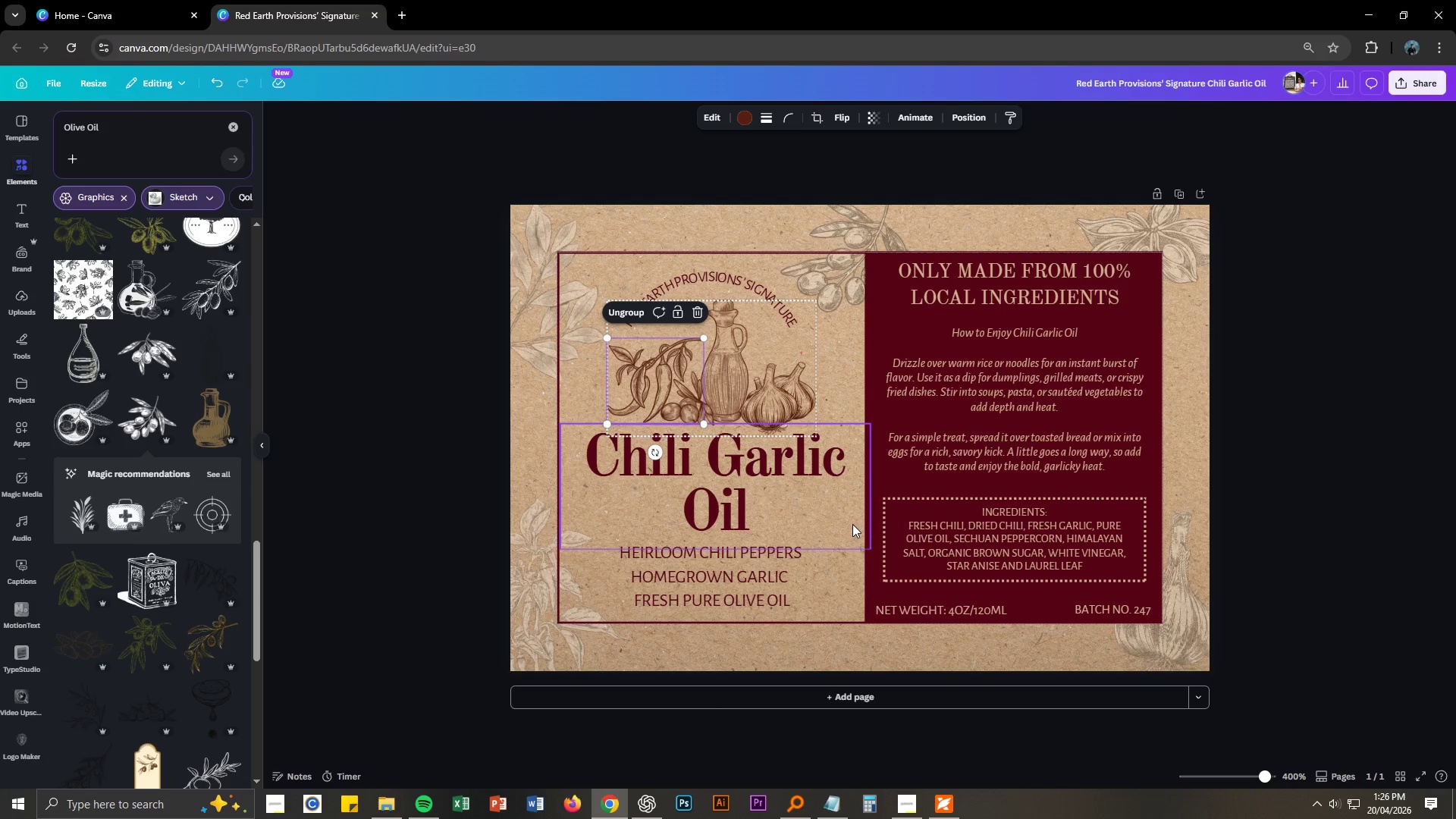 
left_click([842, 585])
 